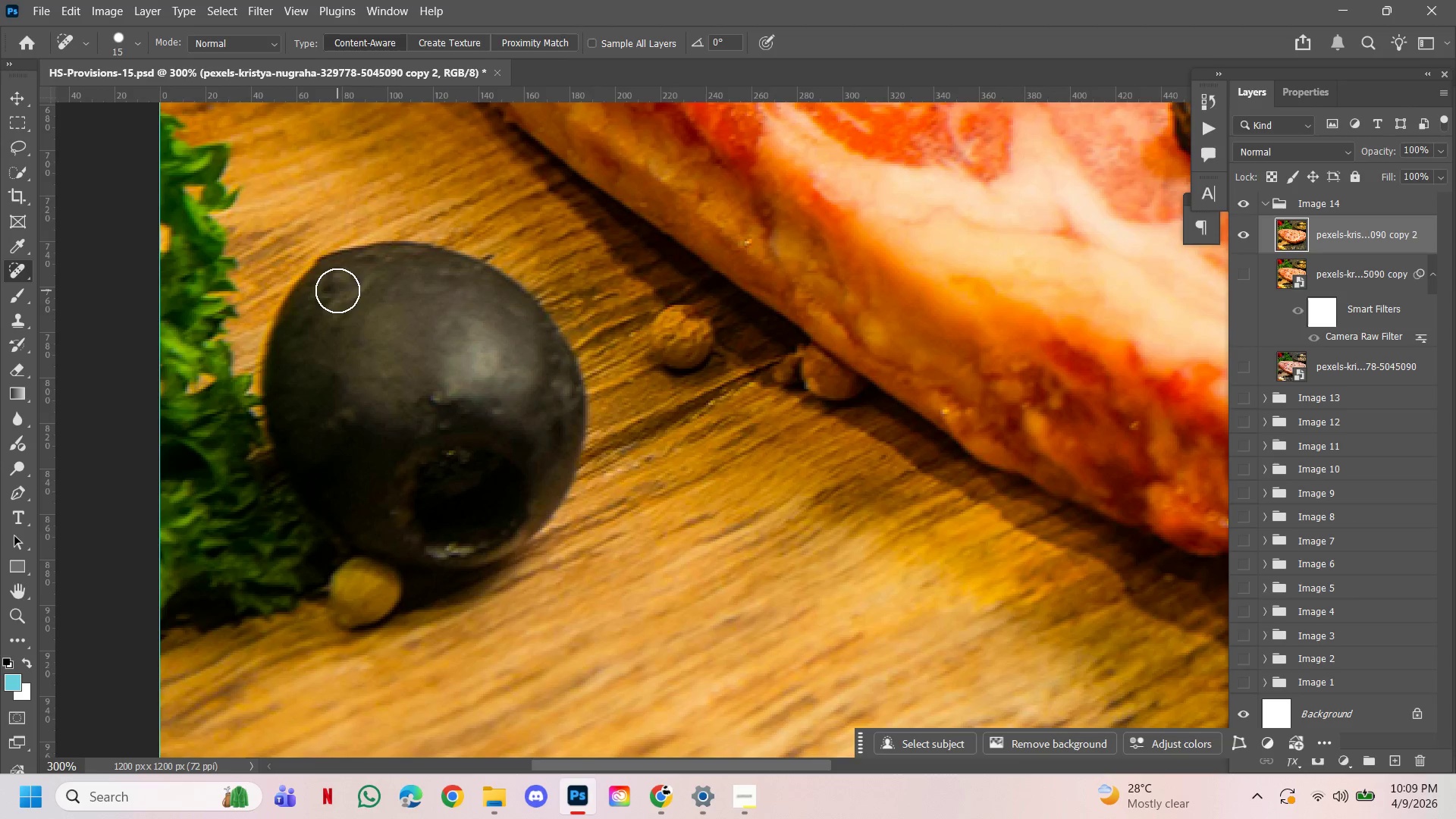 
key(BracketRight)
 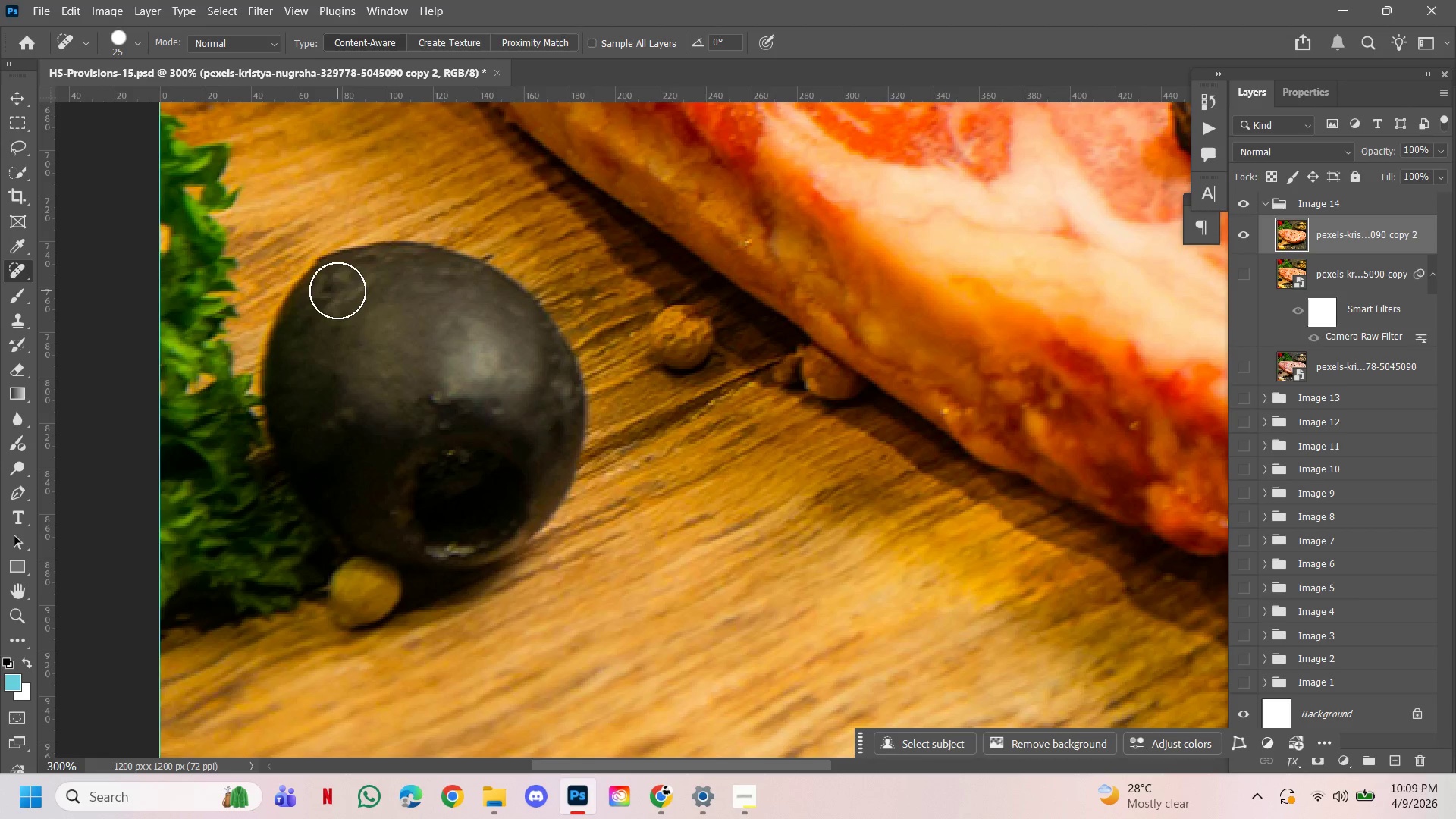 
key(BracketRight)
 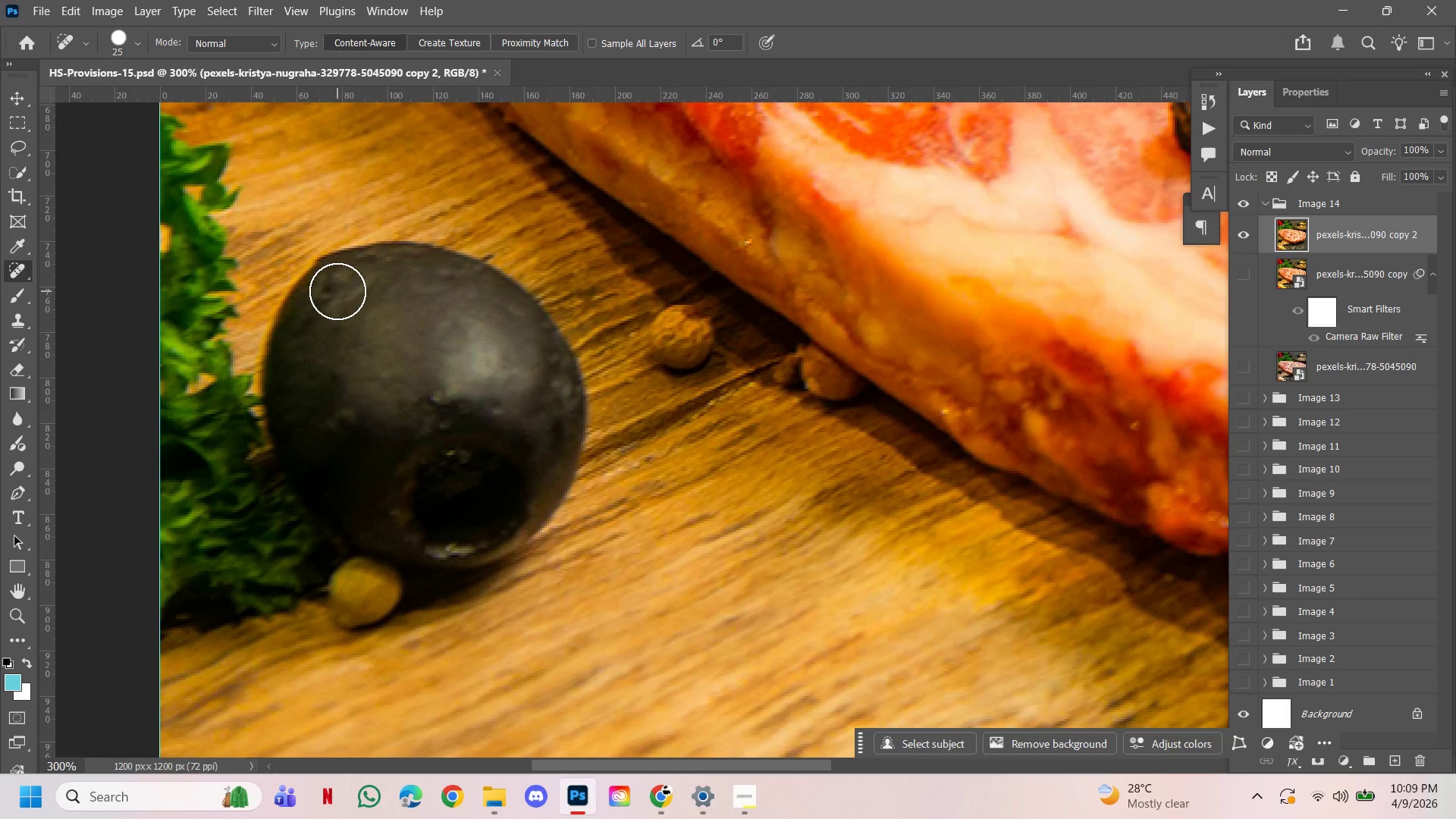 
left_click([337, 291])
 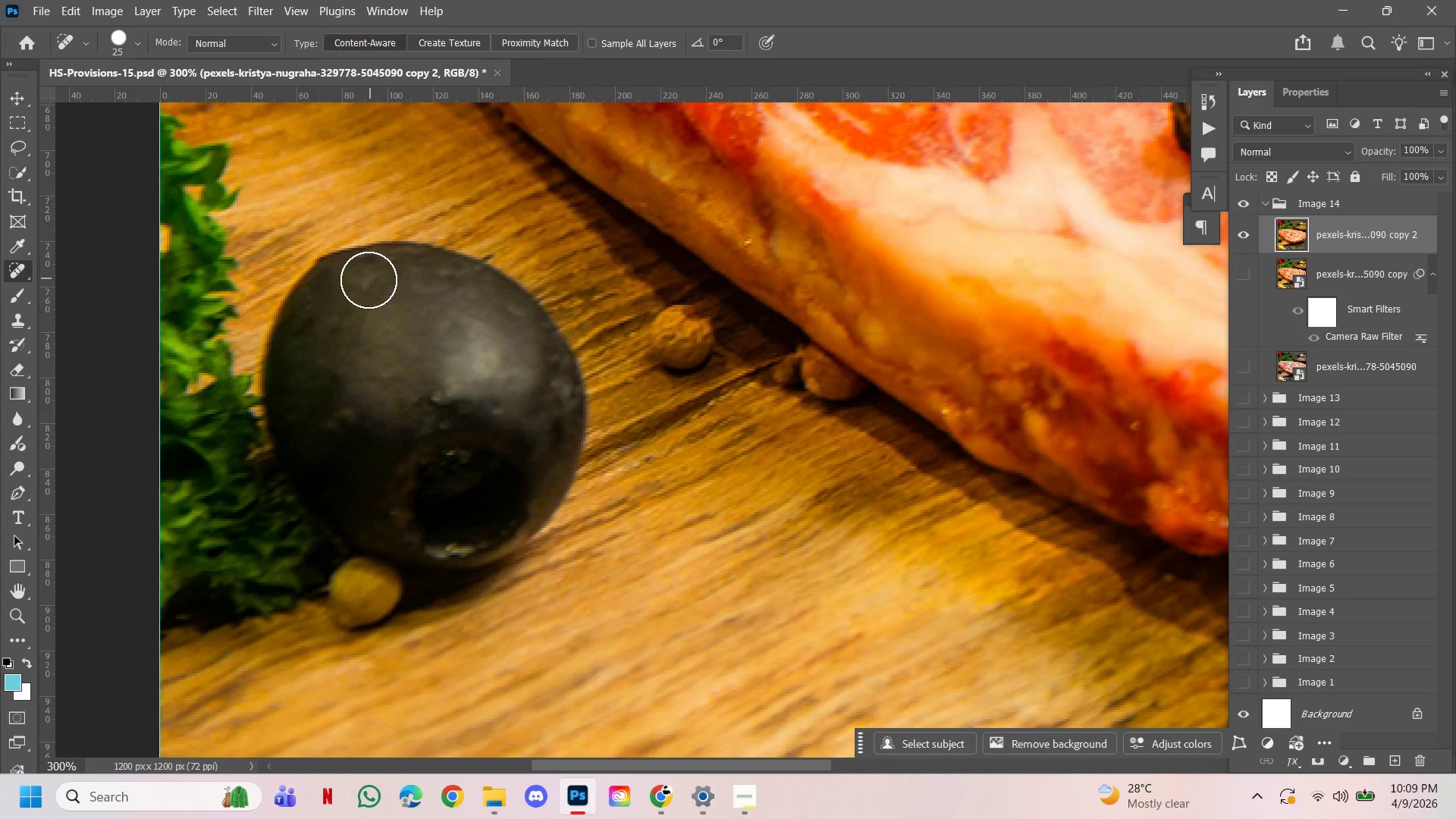 
left_click_drag(start_coordinate=[369, 282], to_coordinate=[362, 285])
 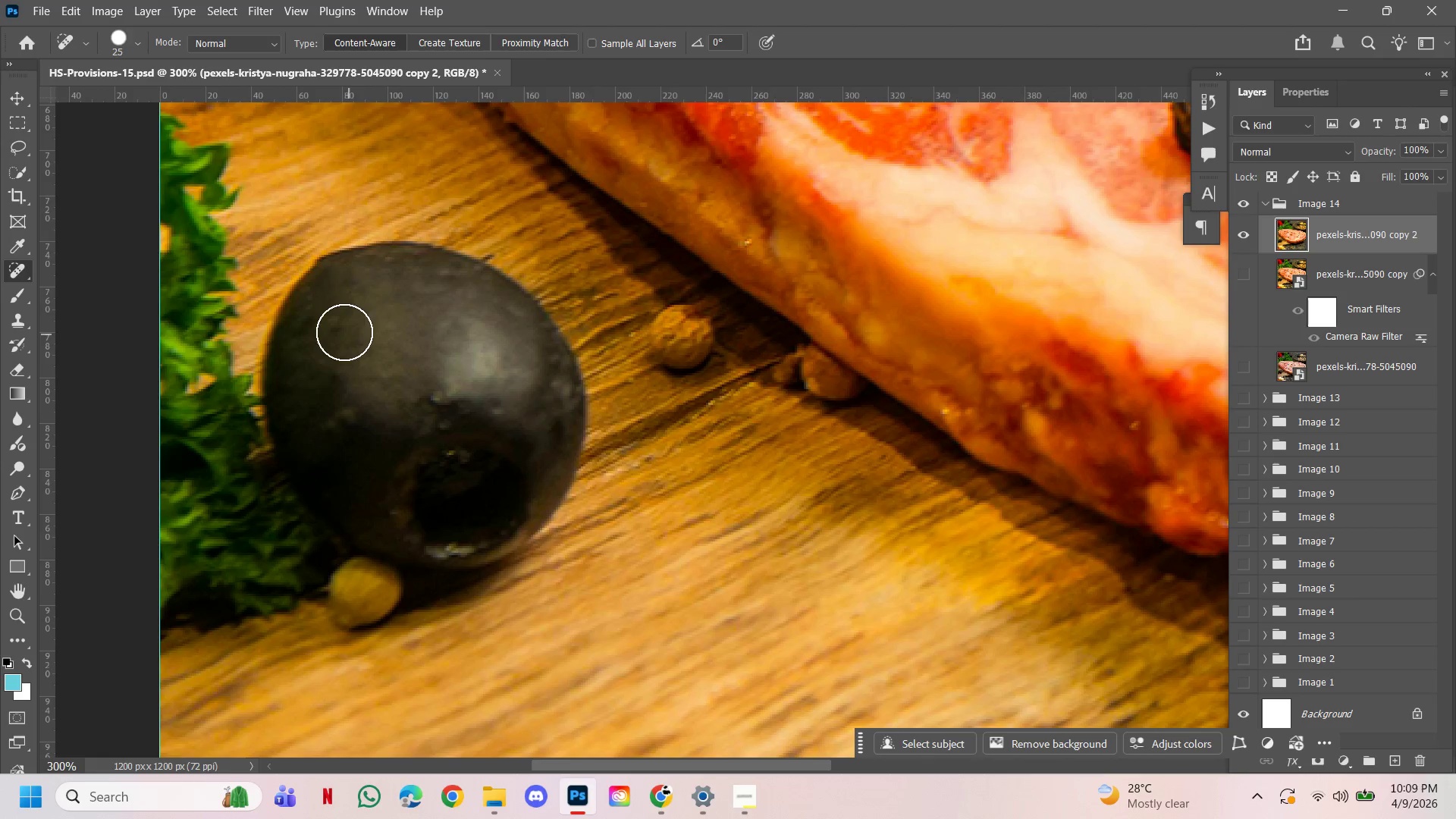 
left_click([343, 331])
 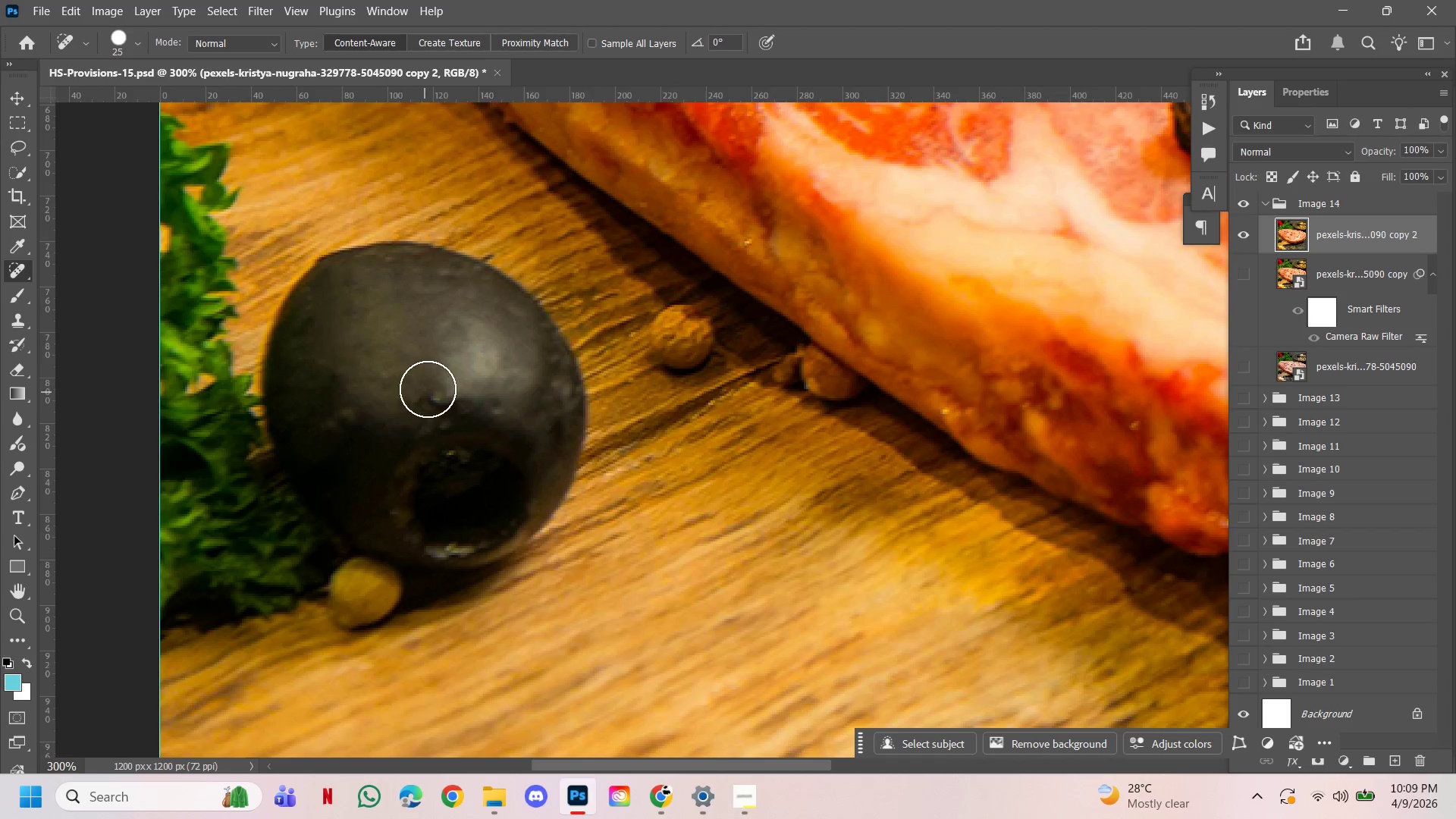 
left_click([431, 397])
 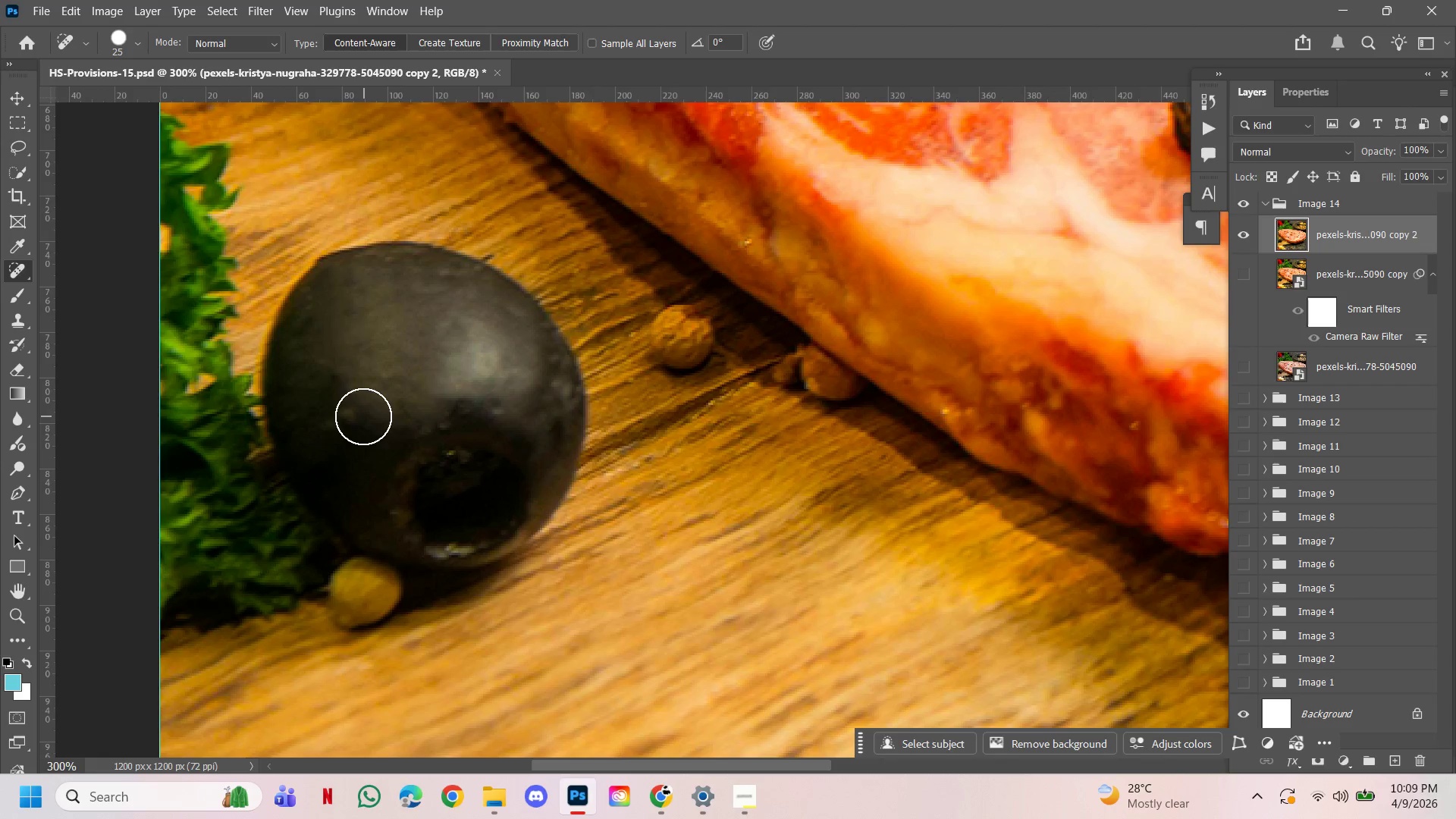 
left_click([362, 416])
 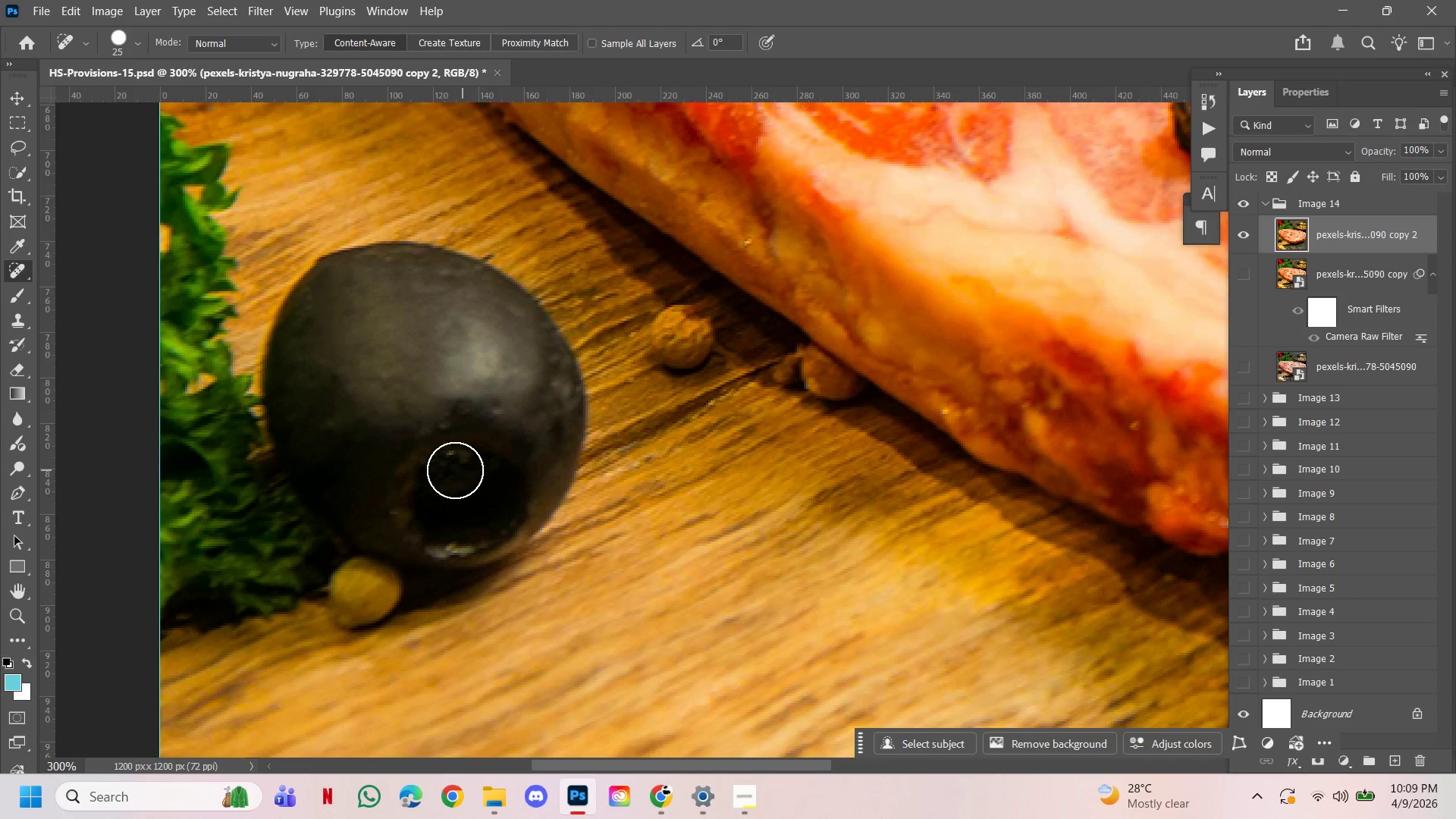 
left_click([454, 470])
 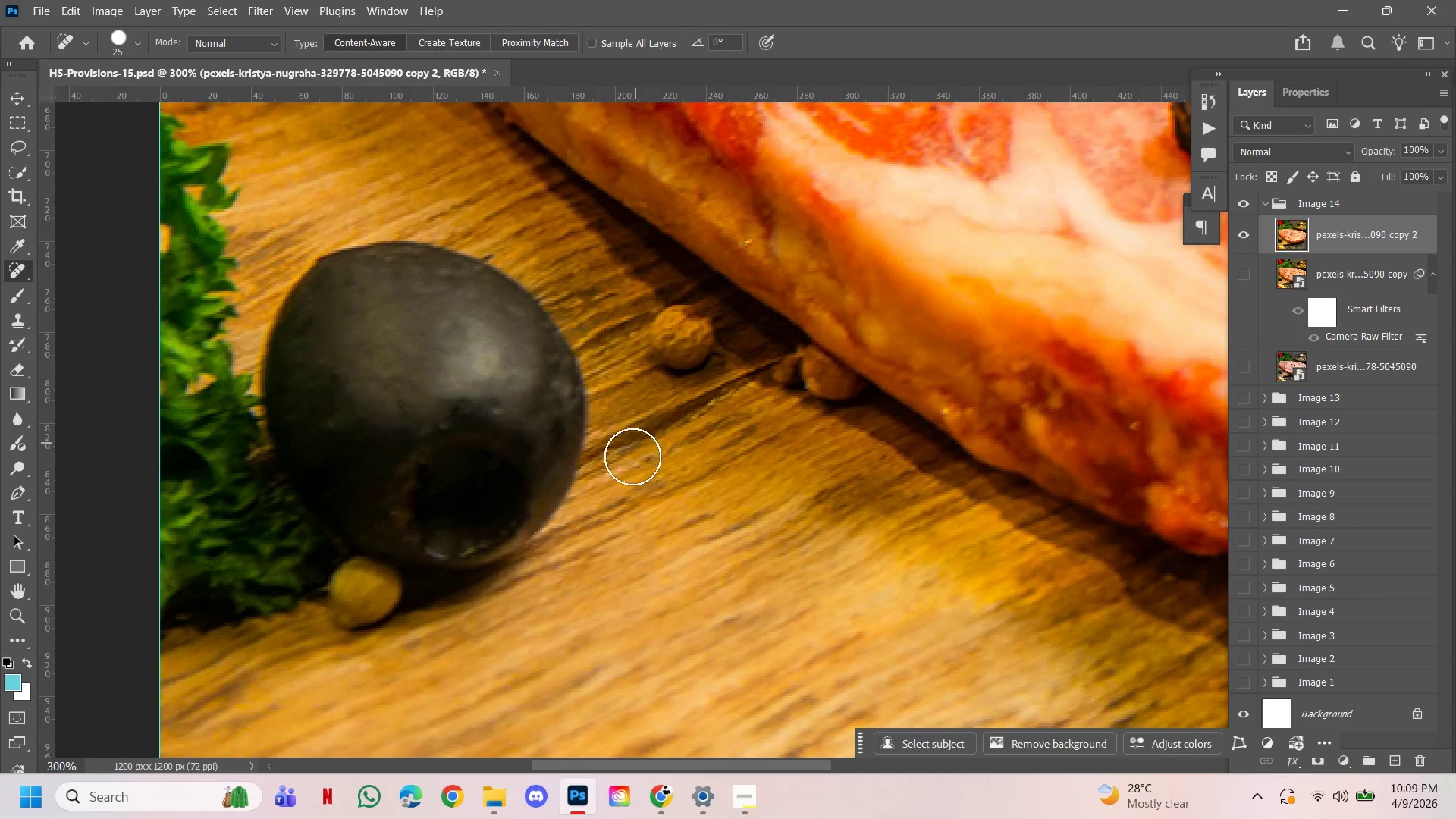 
left_click([462, 530])
 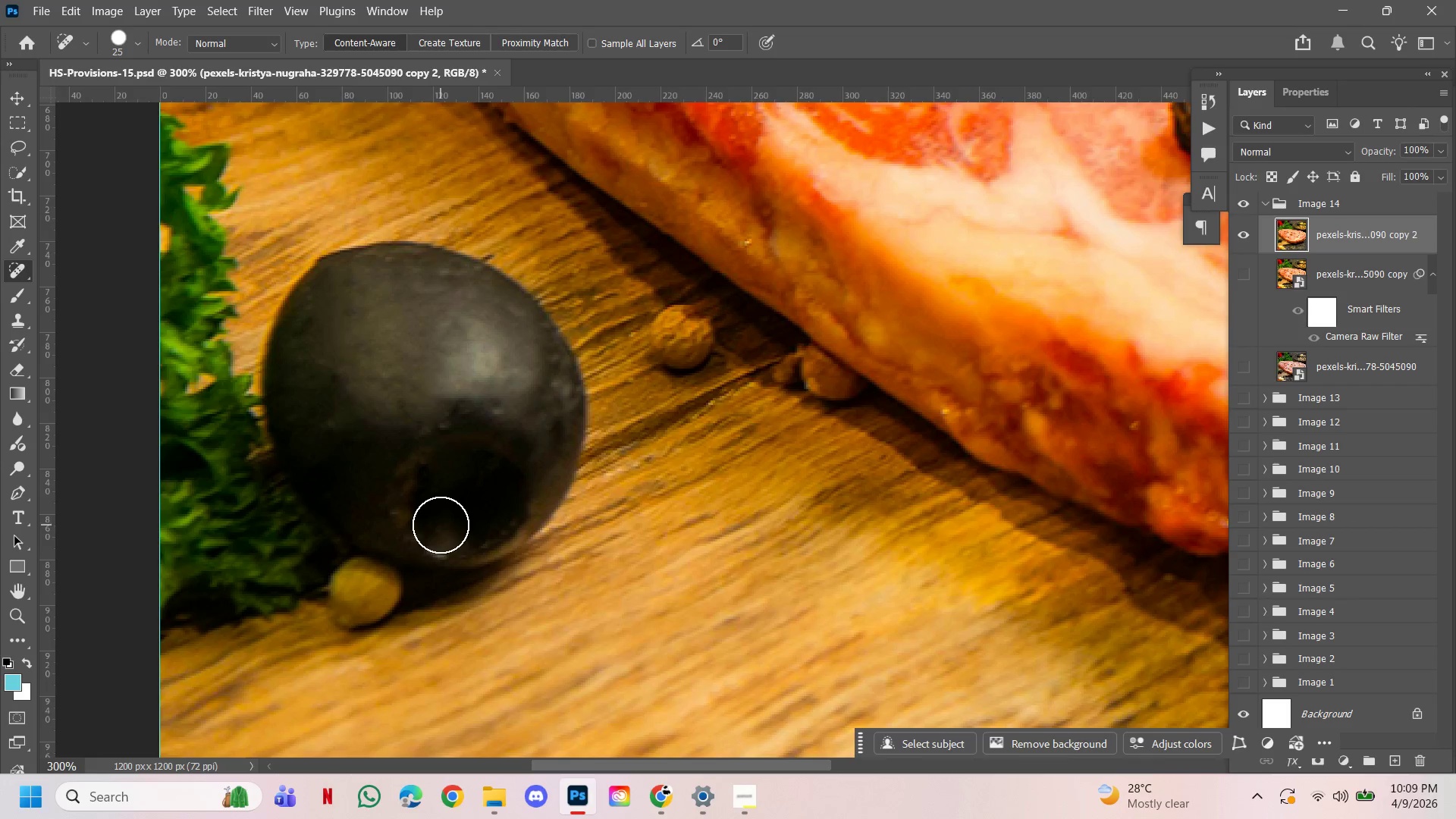 
left_click([437, 527])
 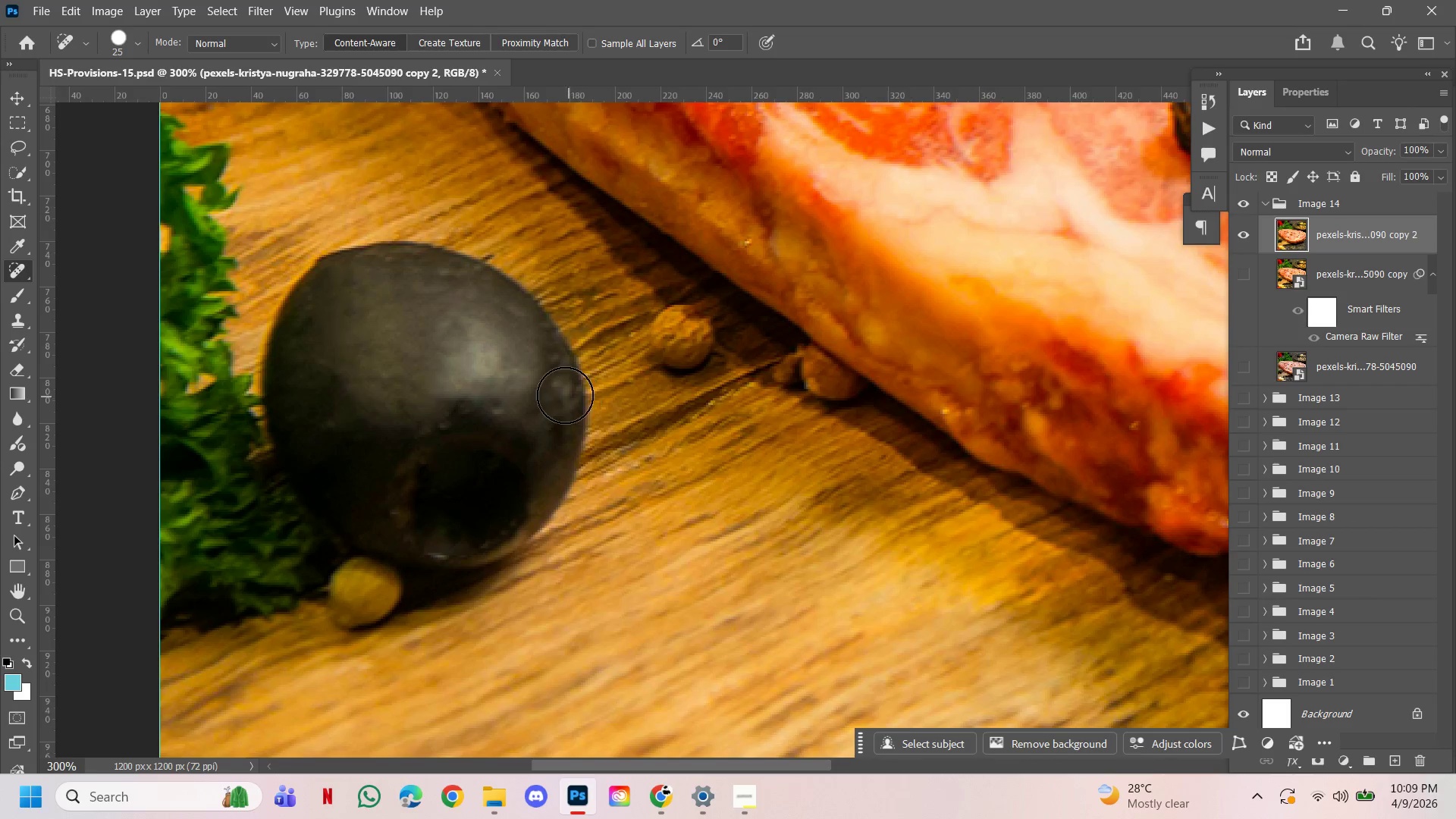 
left_click([559, 391])
 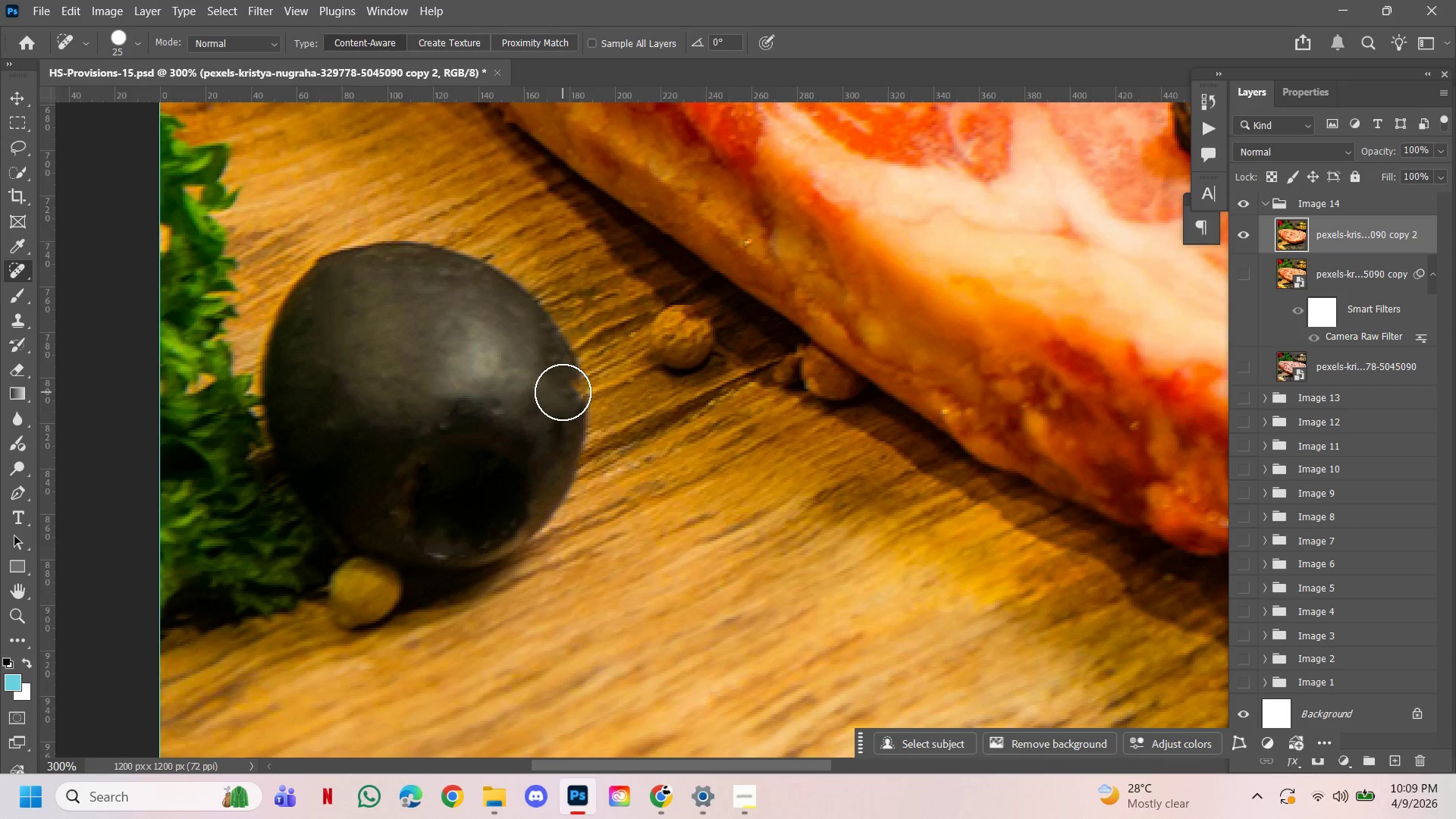 
key(Control+ControlLeft)
 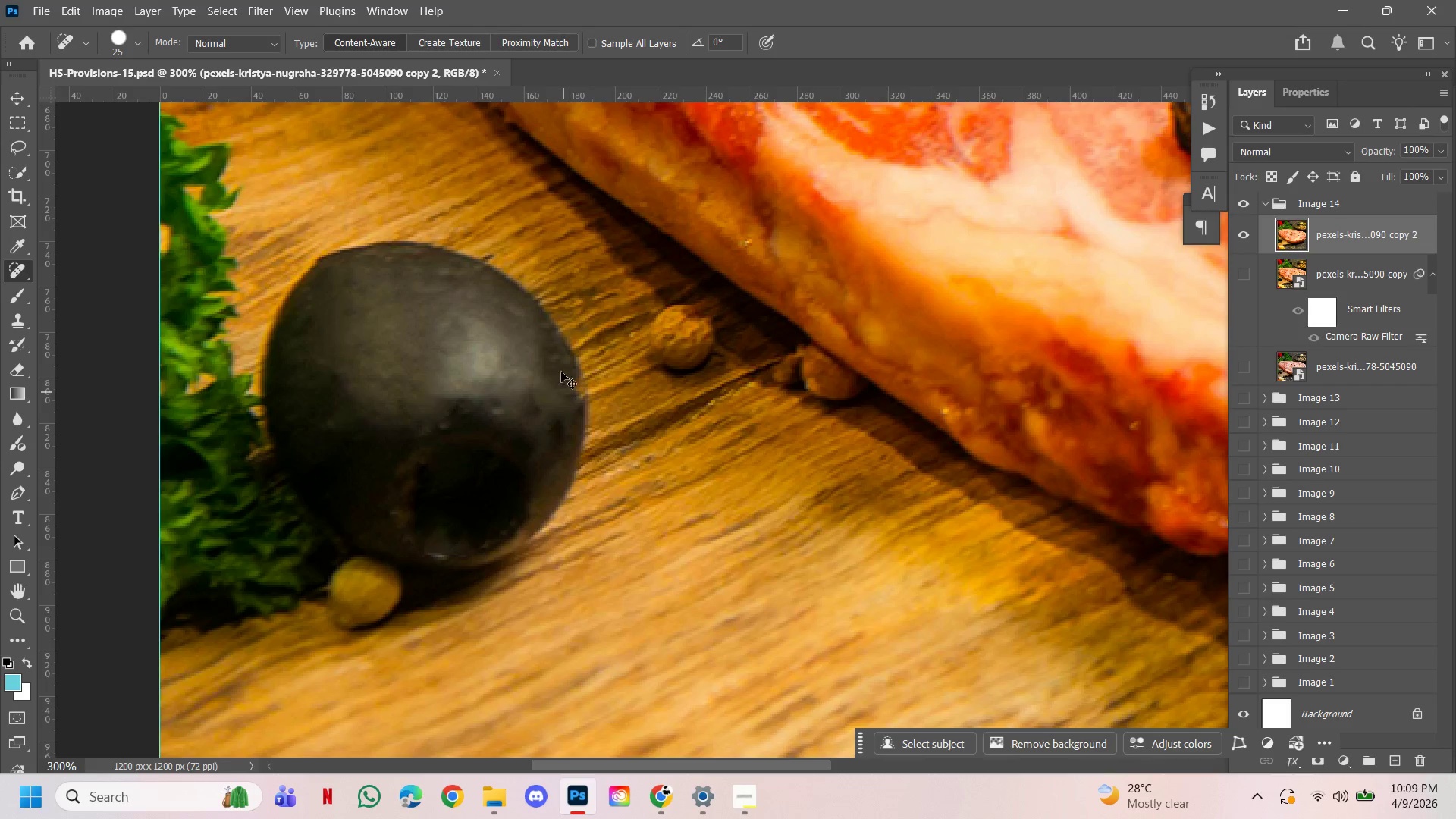 
key(Control+Z)
 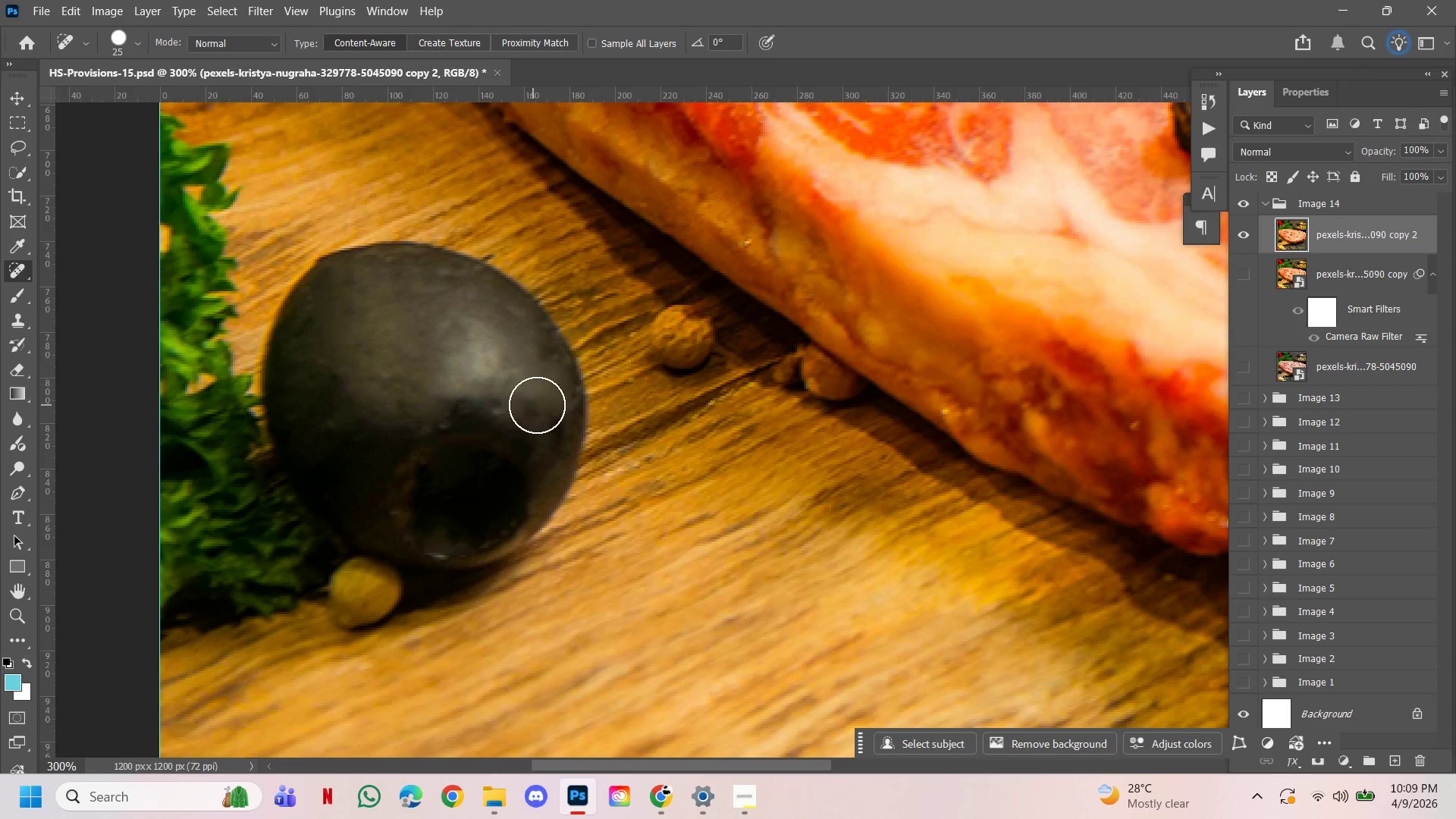 
left_click_drag(start_coordinate=[551, 400], to_coordinate=[529, 353])
 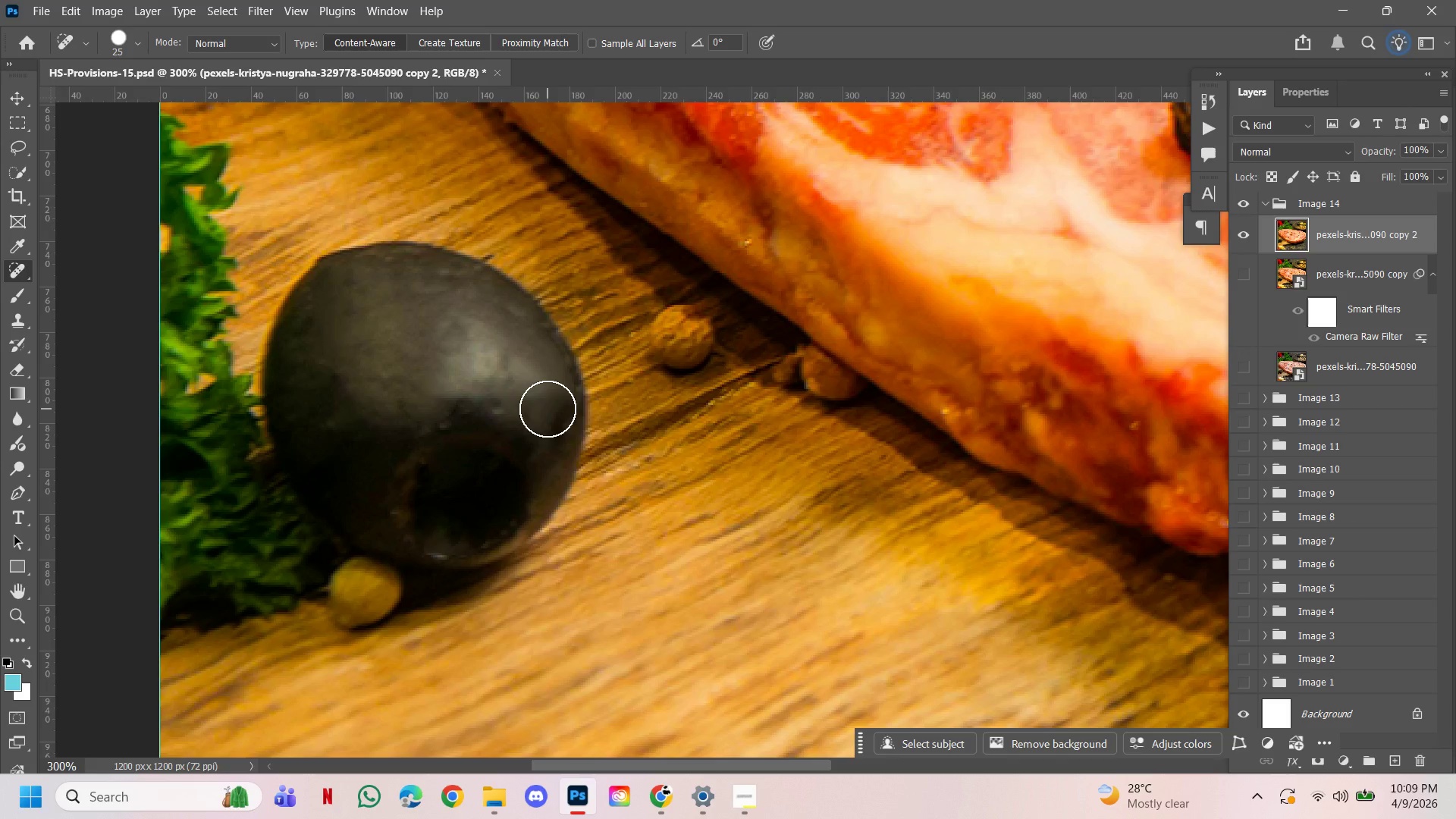 
left_click_drag(start_coordinate=[546, 408], to_coordinate=[540, 360])
 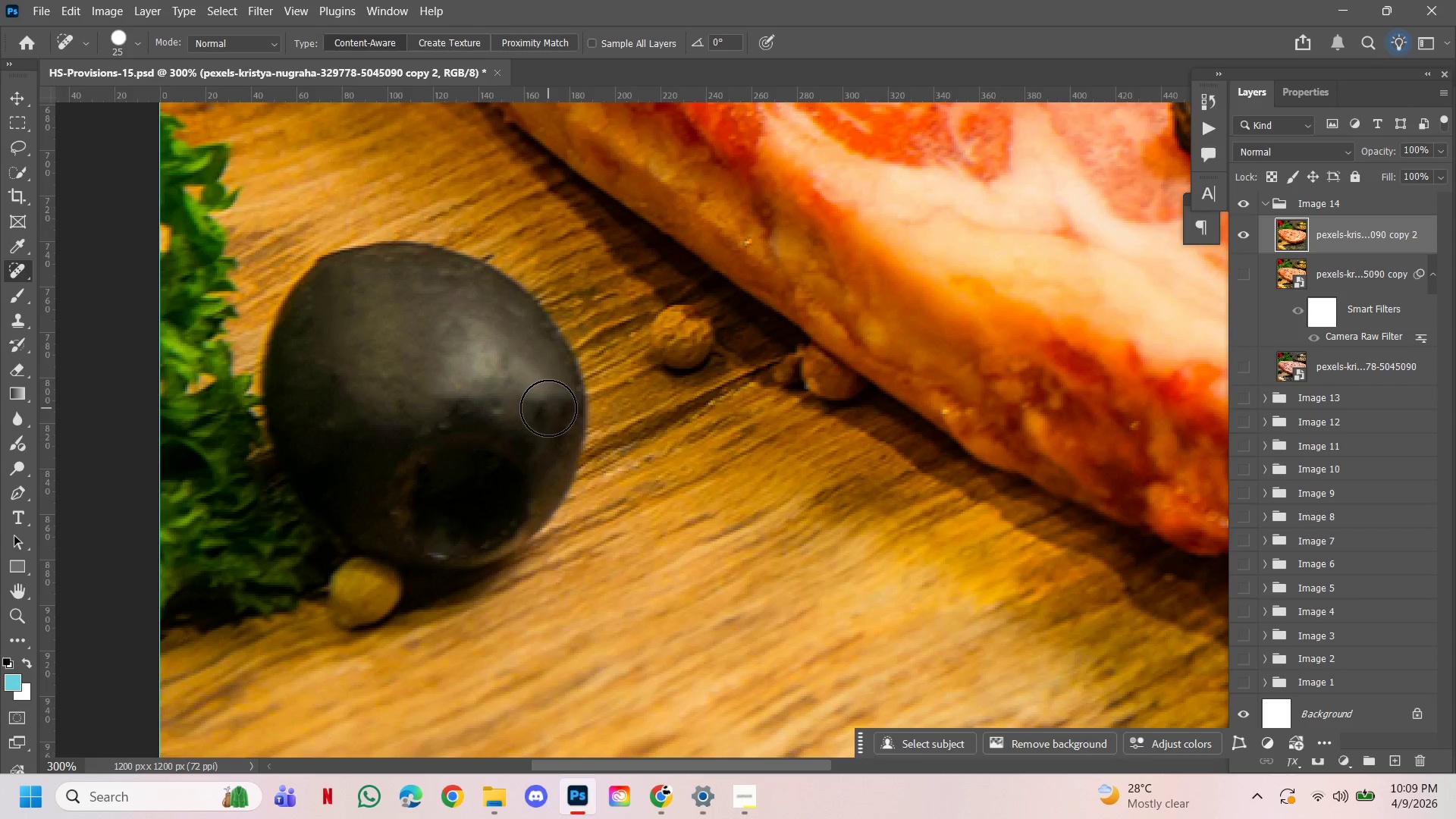 
left_click([558, 402])
 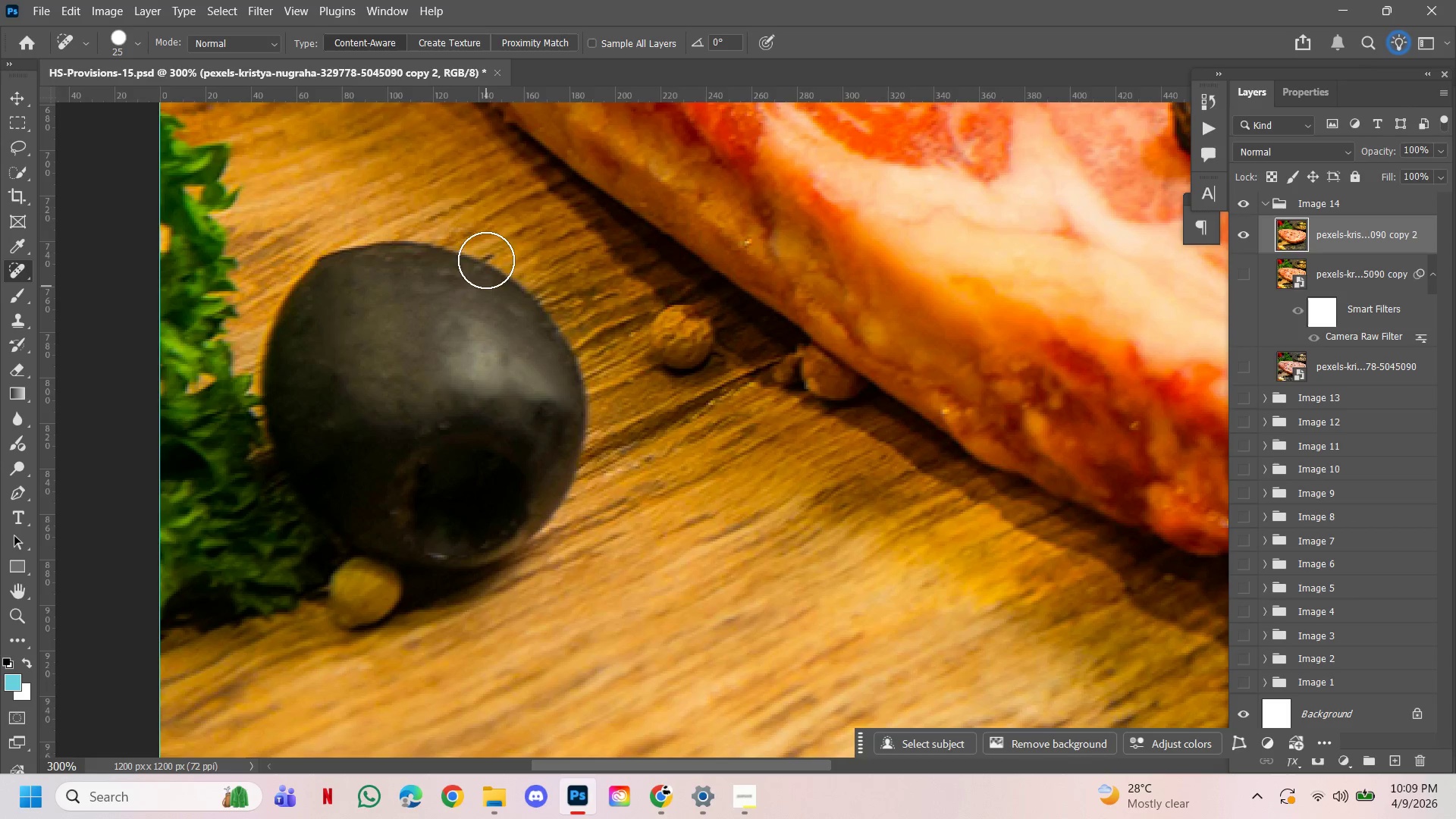 
left_click([498, 236])
 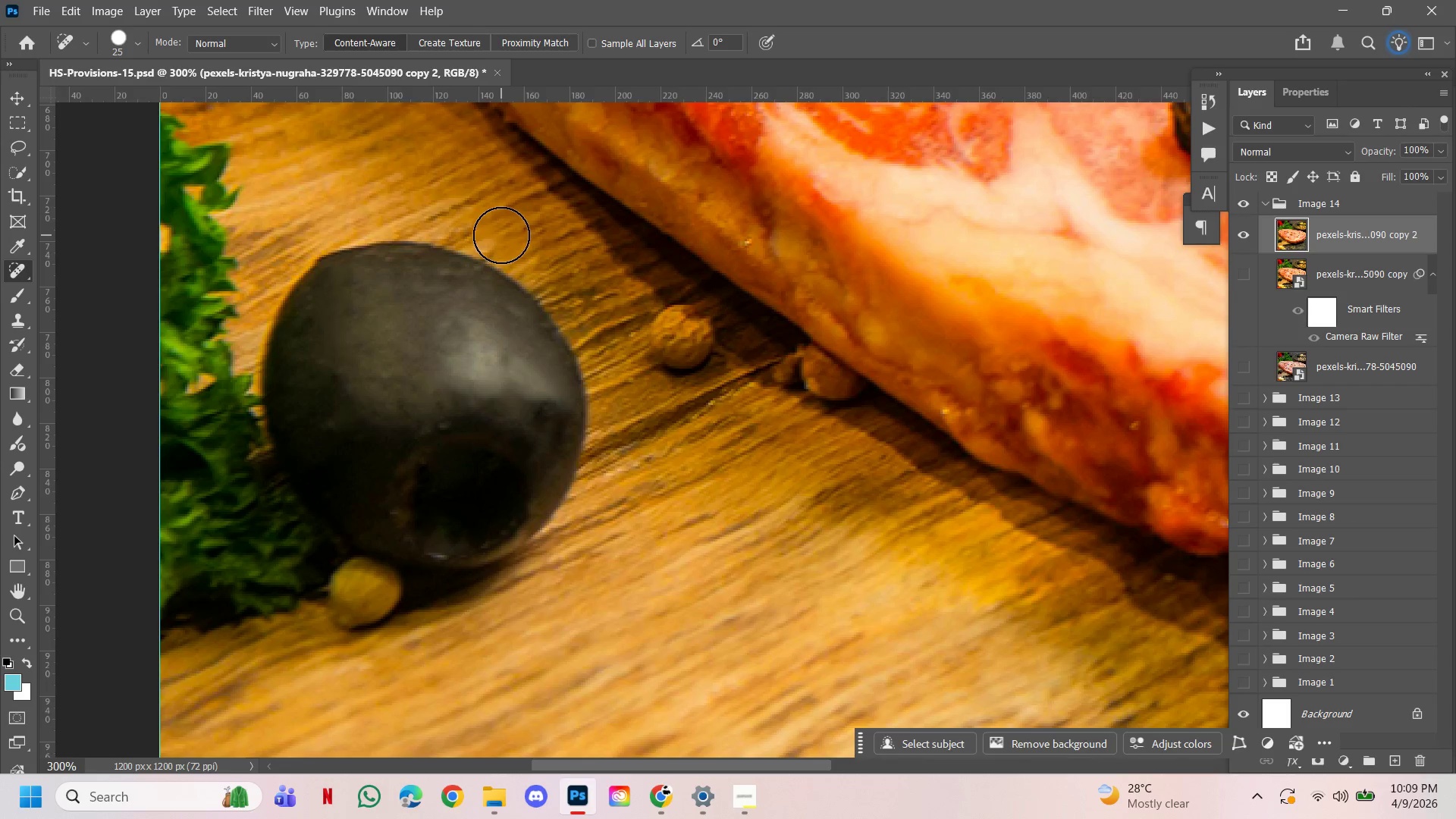 
left_click([496, 240])
 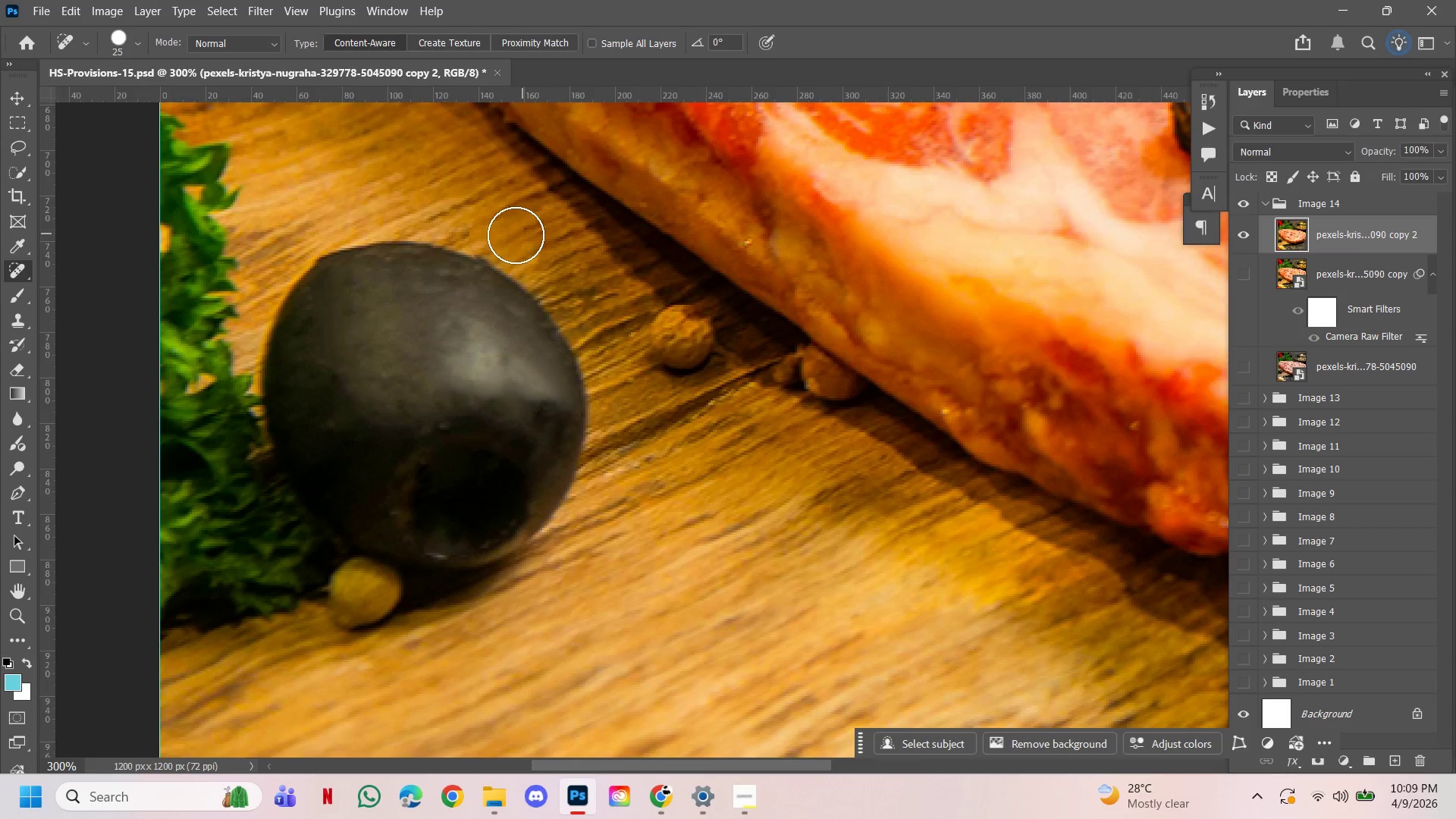 
key(Control+Z)
 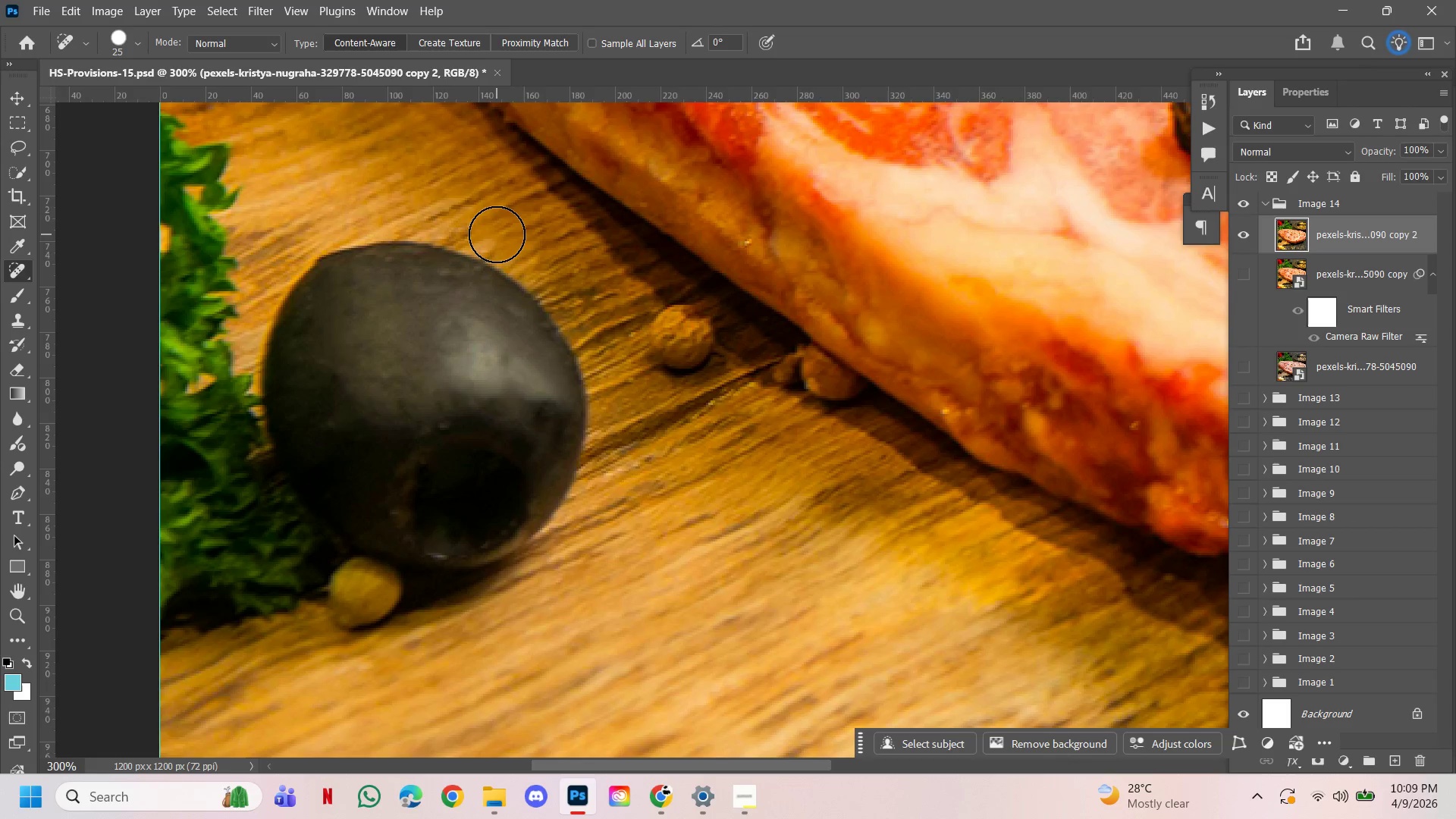 
left_click([495, 235])
 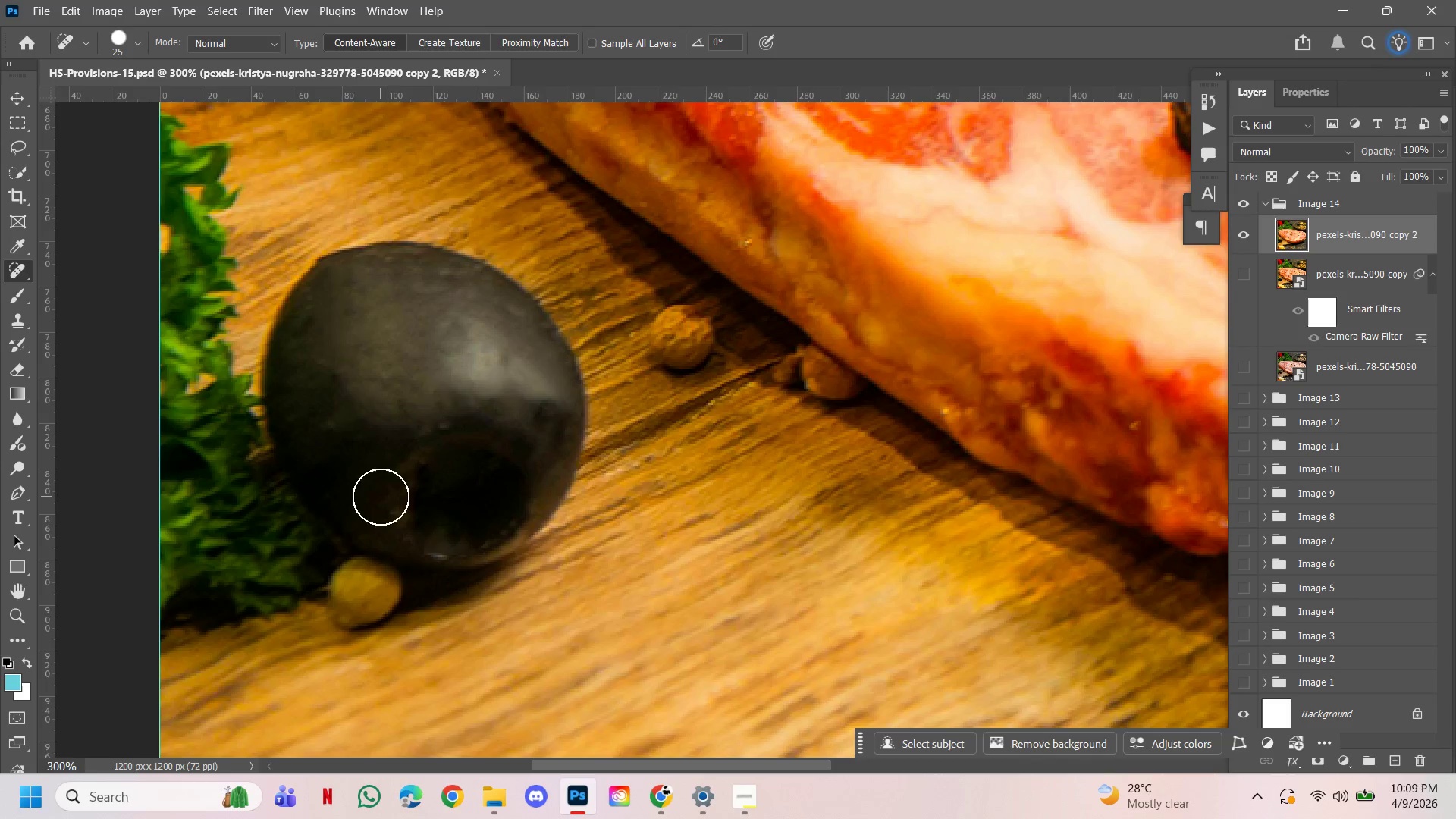 
key(Control+ControlLeft)
 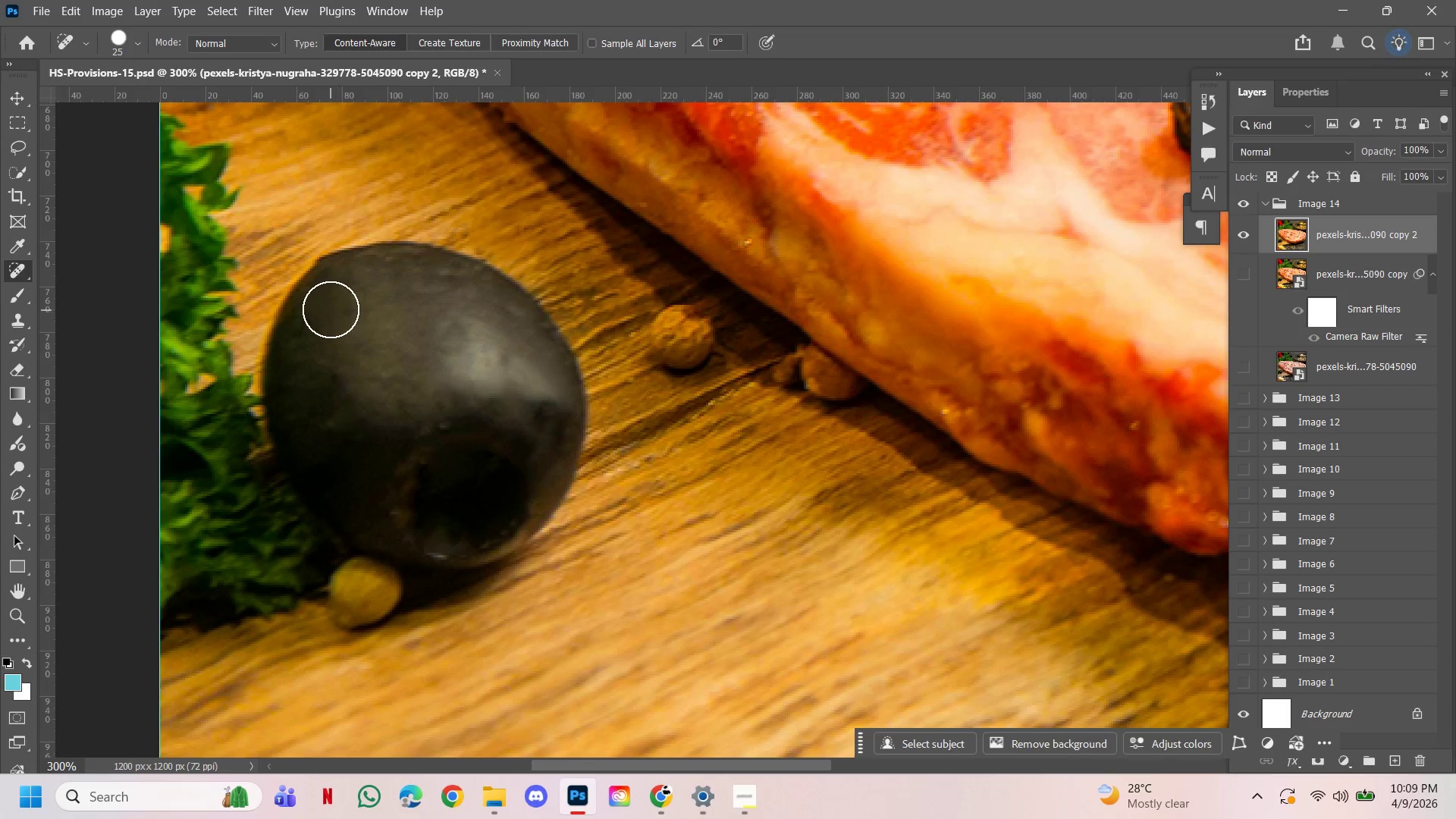 
left_click([328, 308])
 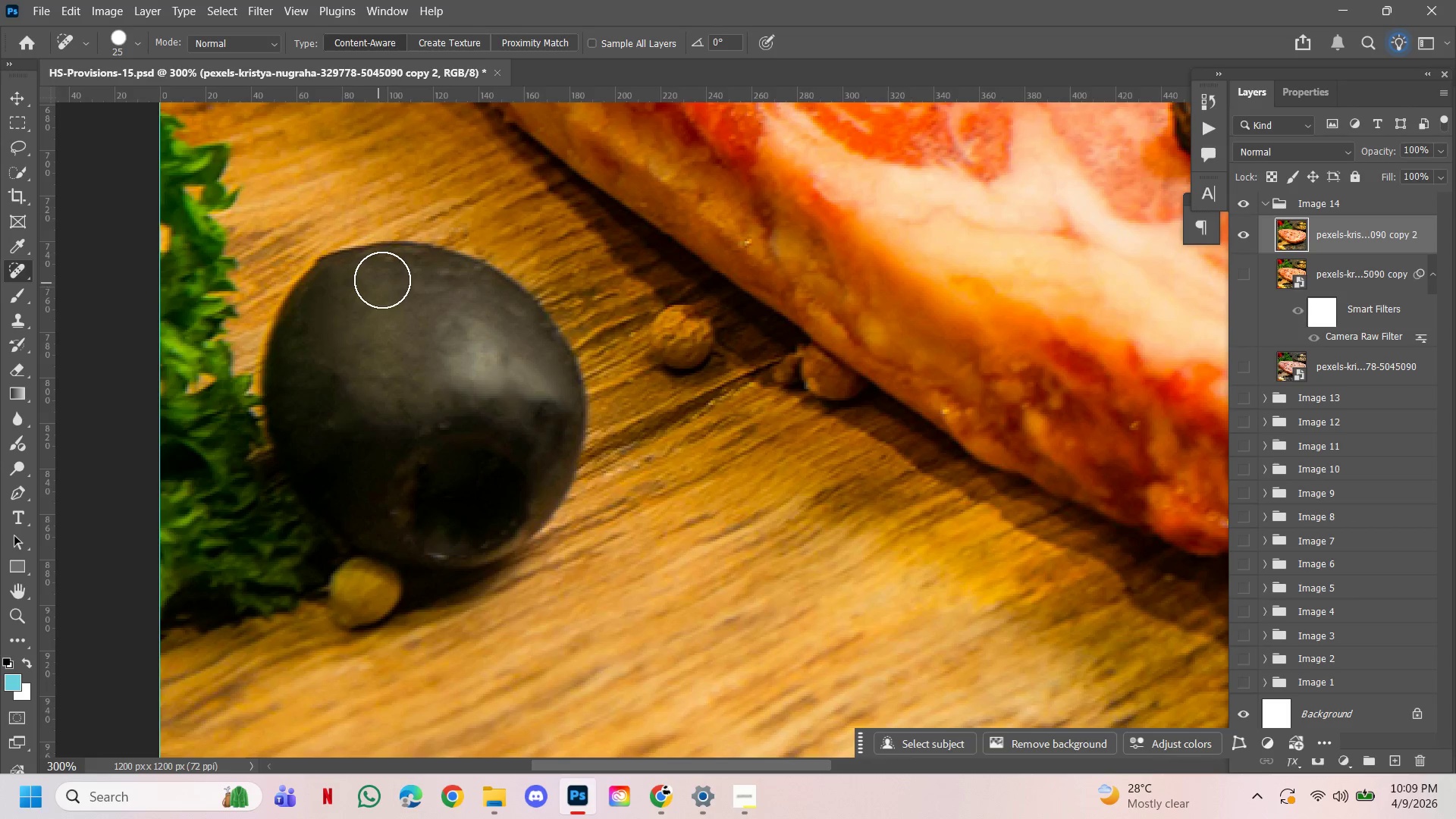 
left_click([394, 281])
 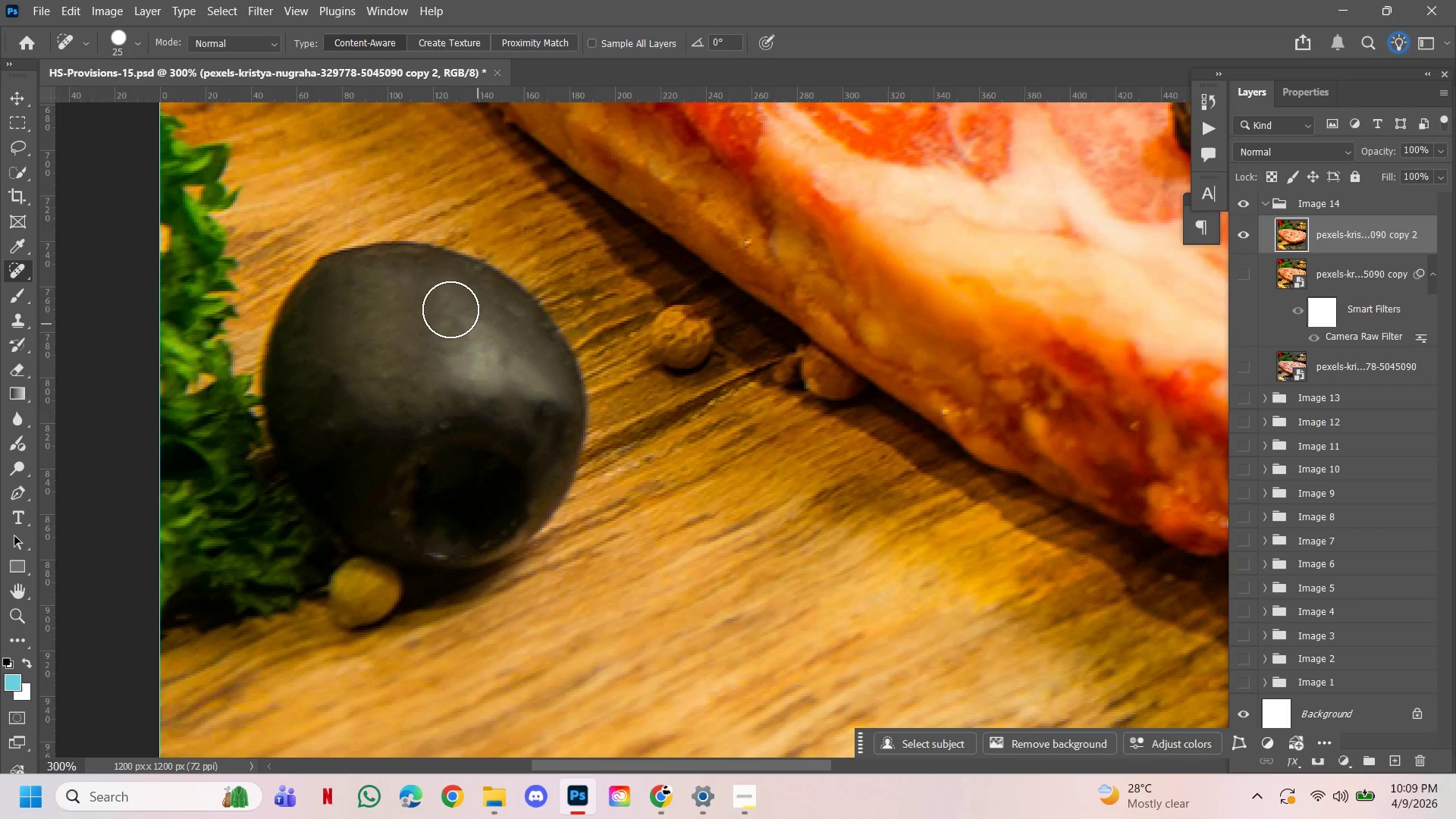 
left_click([410, 274])
 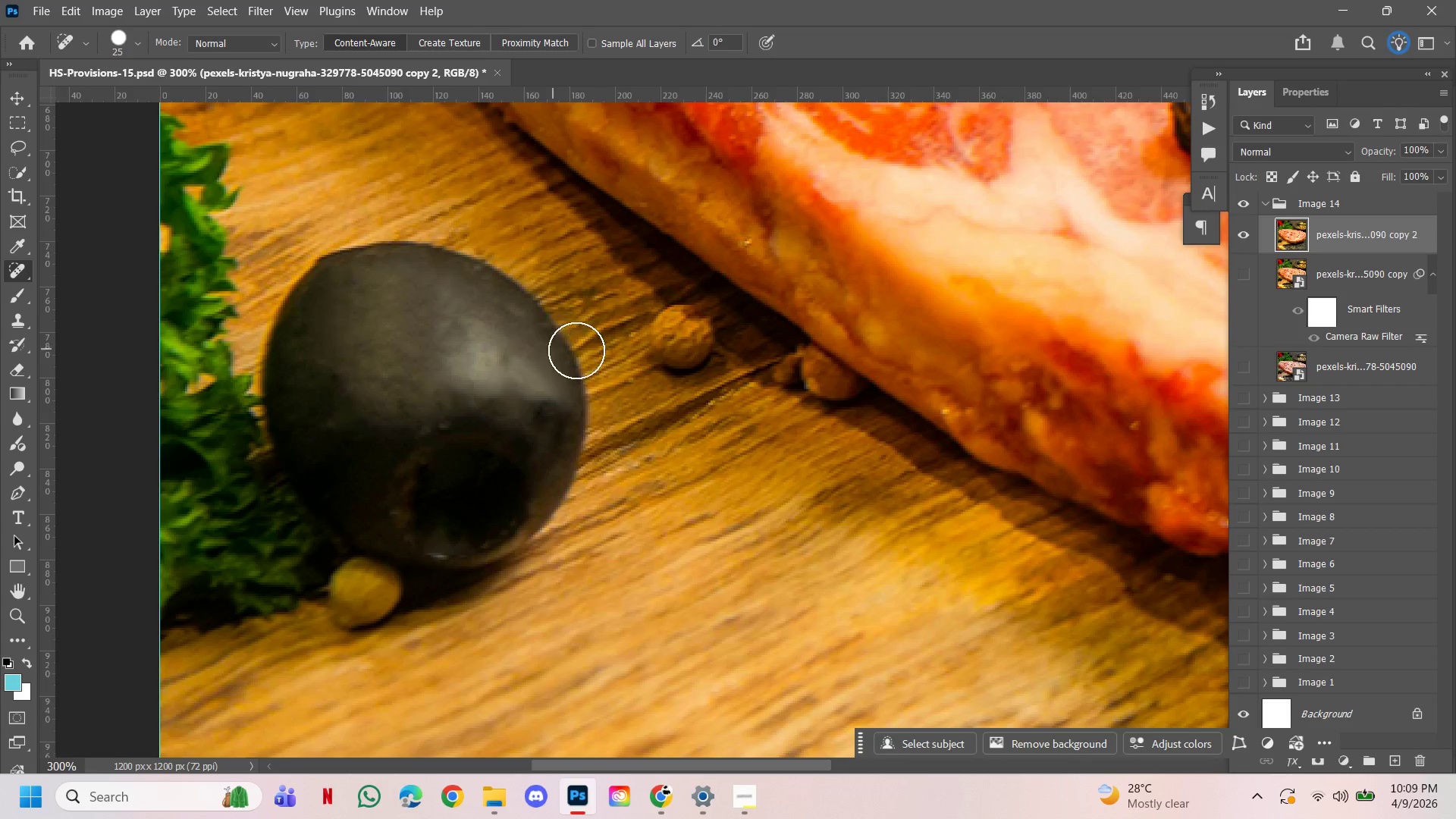 
hold_key(key=ControlLeft, duration=1.02)
 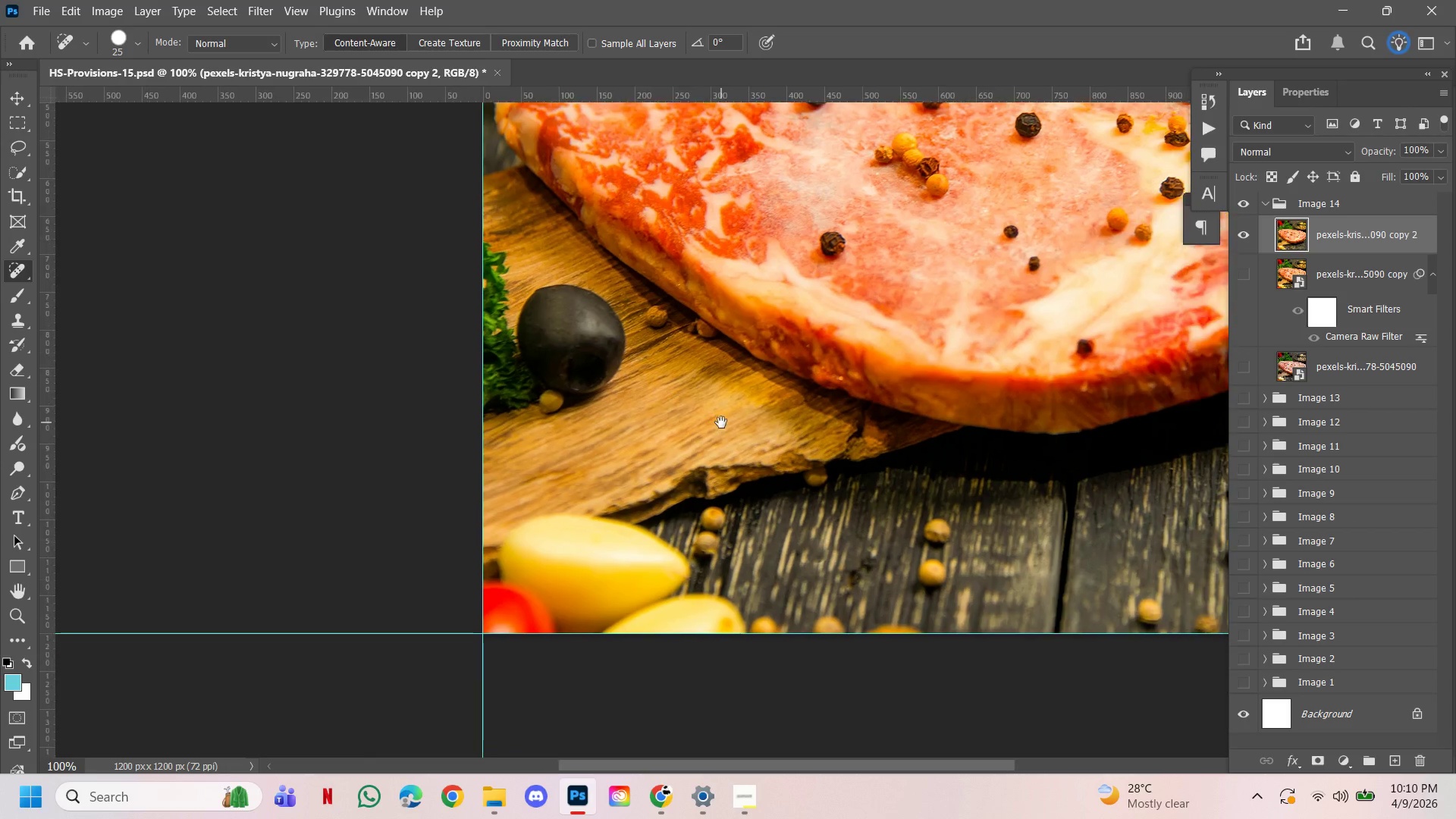 
hold_key(key=Space, duration=4.78)
 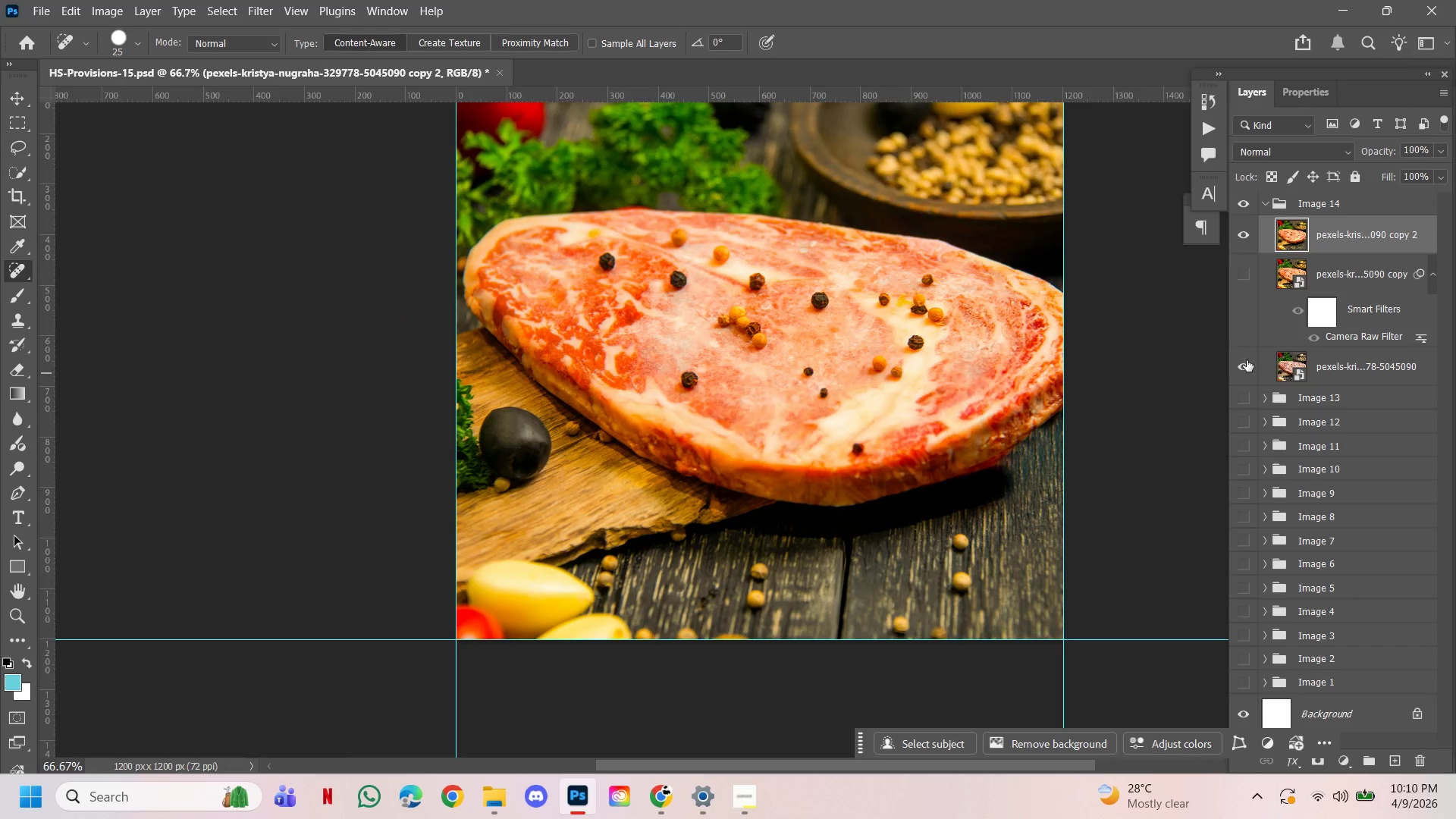 
hold_key(key=AltLeft, duration=0.73)
double_click([826, 410])
 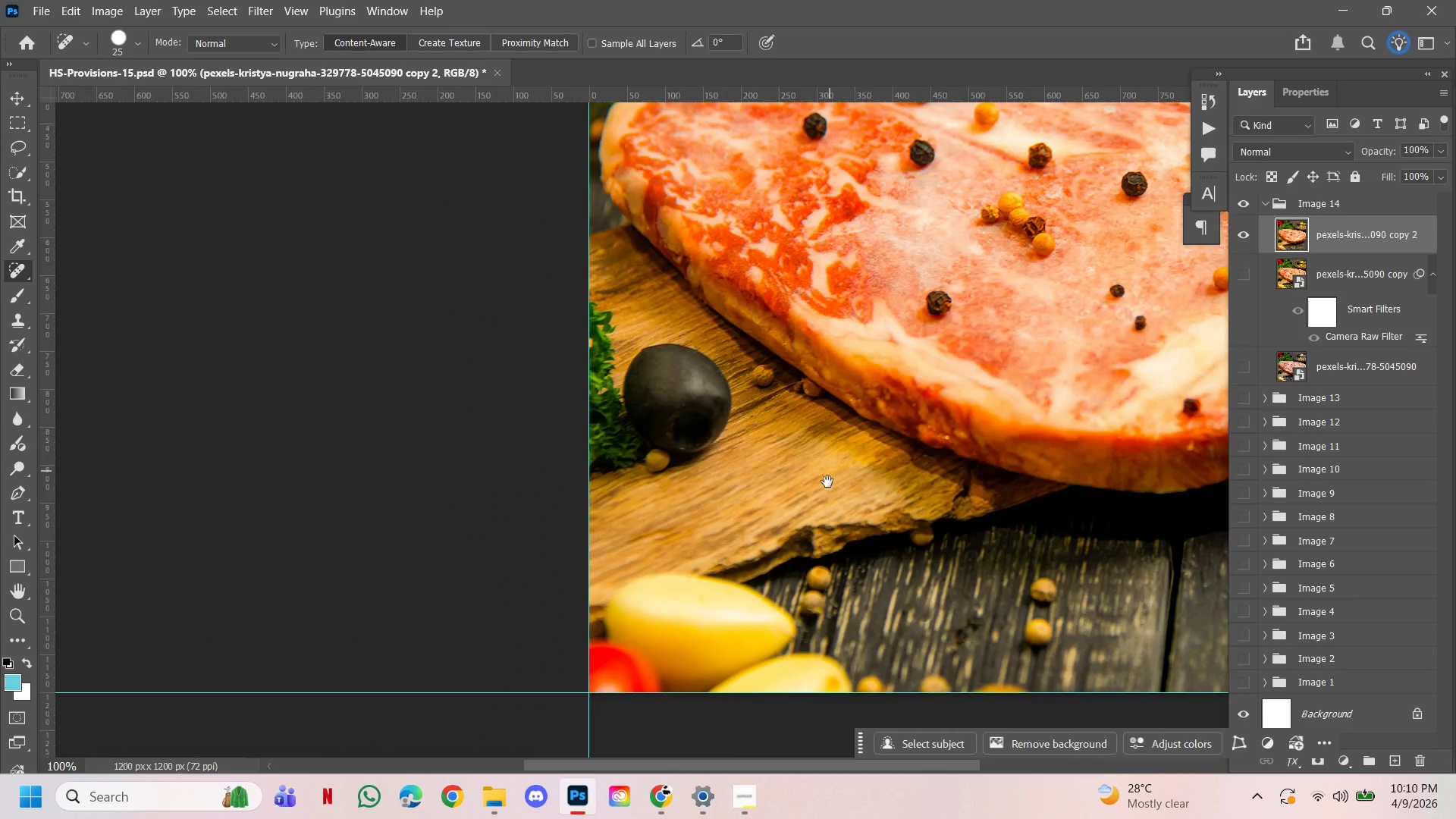 
left_click_drag(start_coordinate=[827, 482], to_coordinate=[721, 422])
 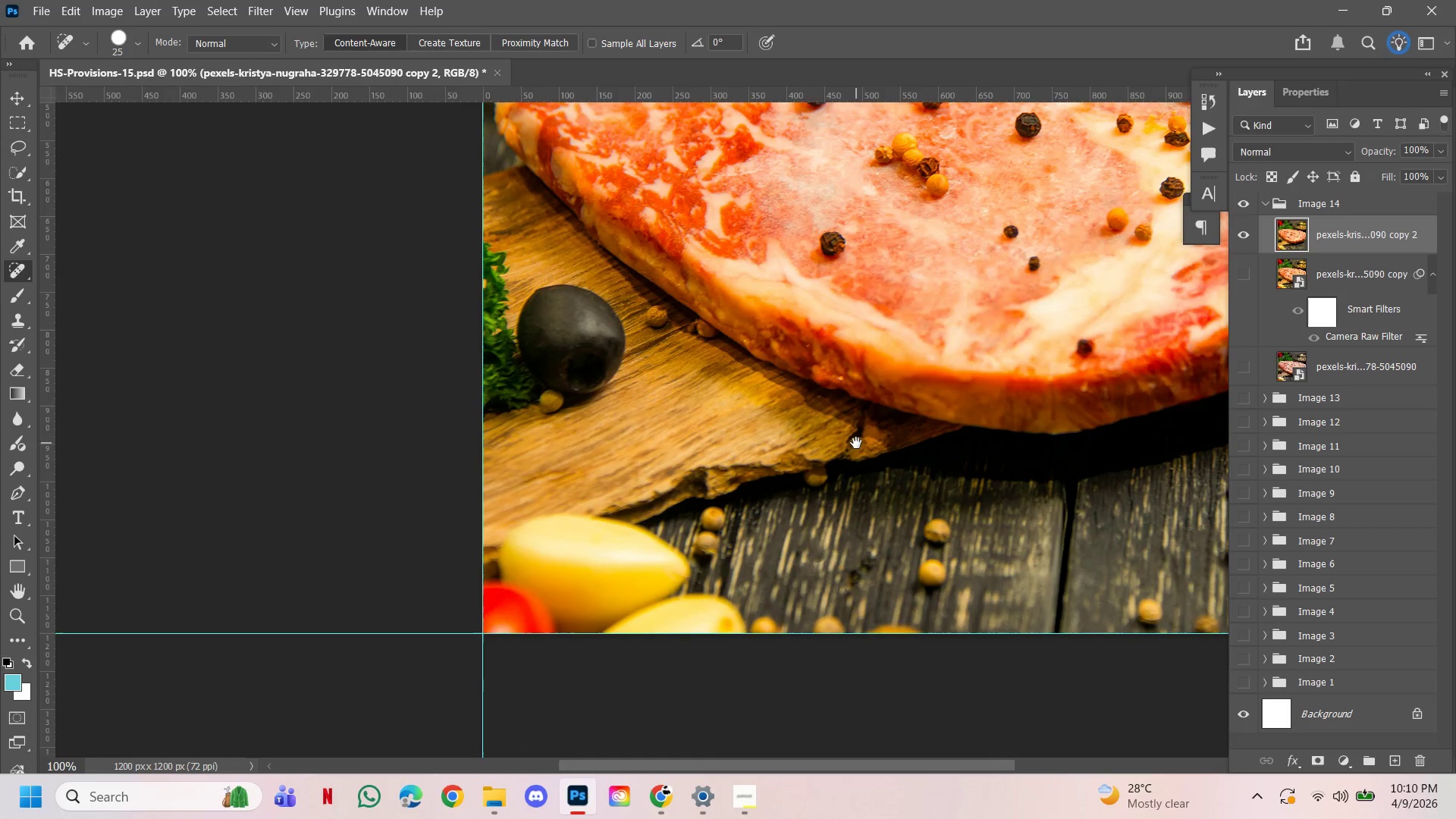 
left_click_drag(start_coordinate=[856, 443], to_coordinate=[783, 474])
 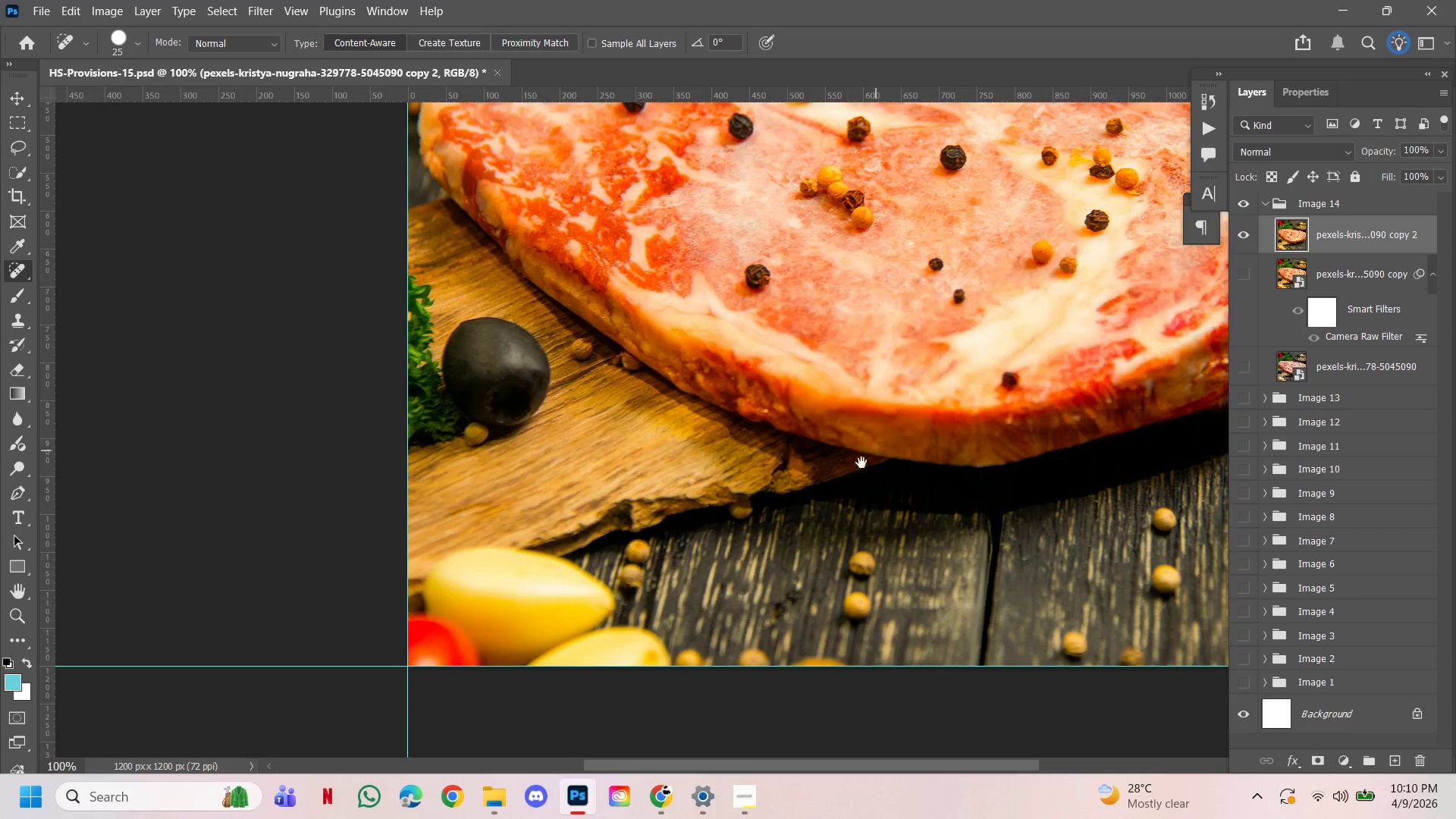 
left_click_drag(start_coordinate=[883, 446], to_coordinate=[708, 529])
 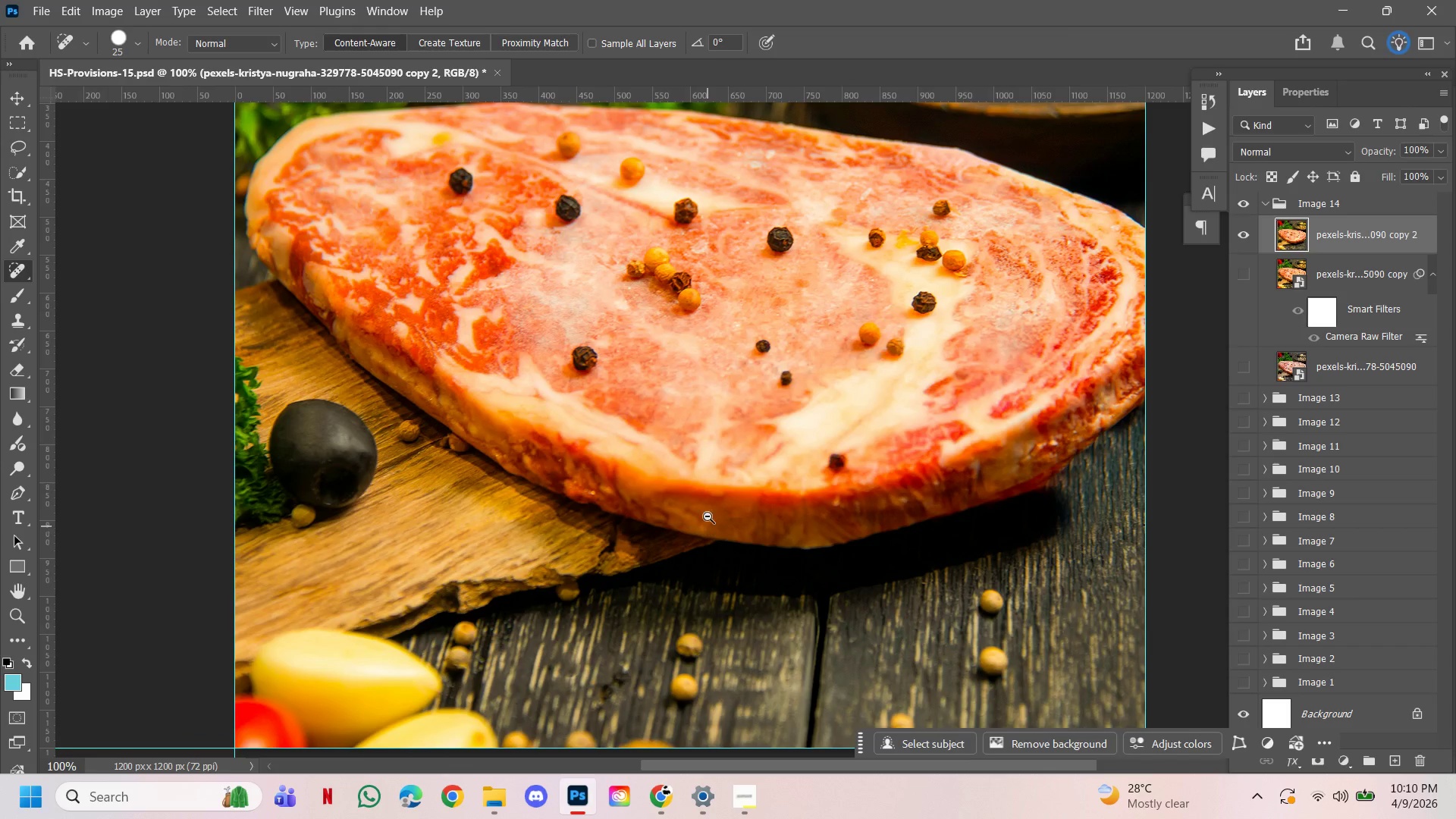 
hold_key(key=ControlLeft, duration=1.02)
hold_key(key=AltLeft, duration=0.97)
left_click([898, 422])
 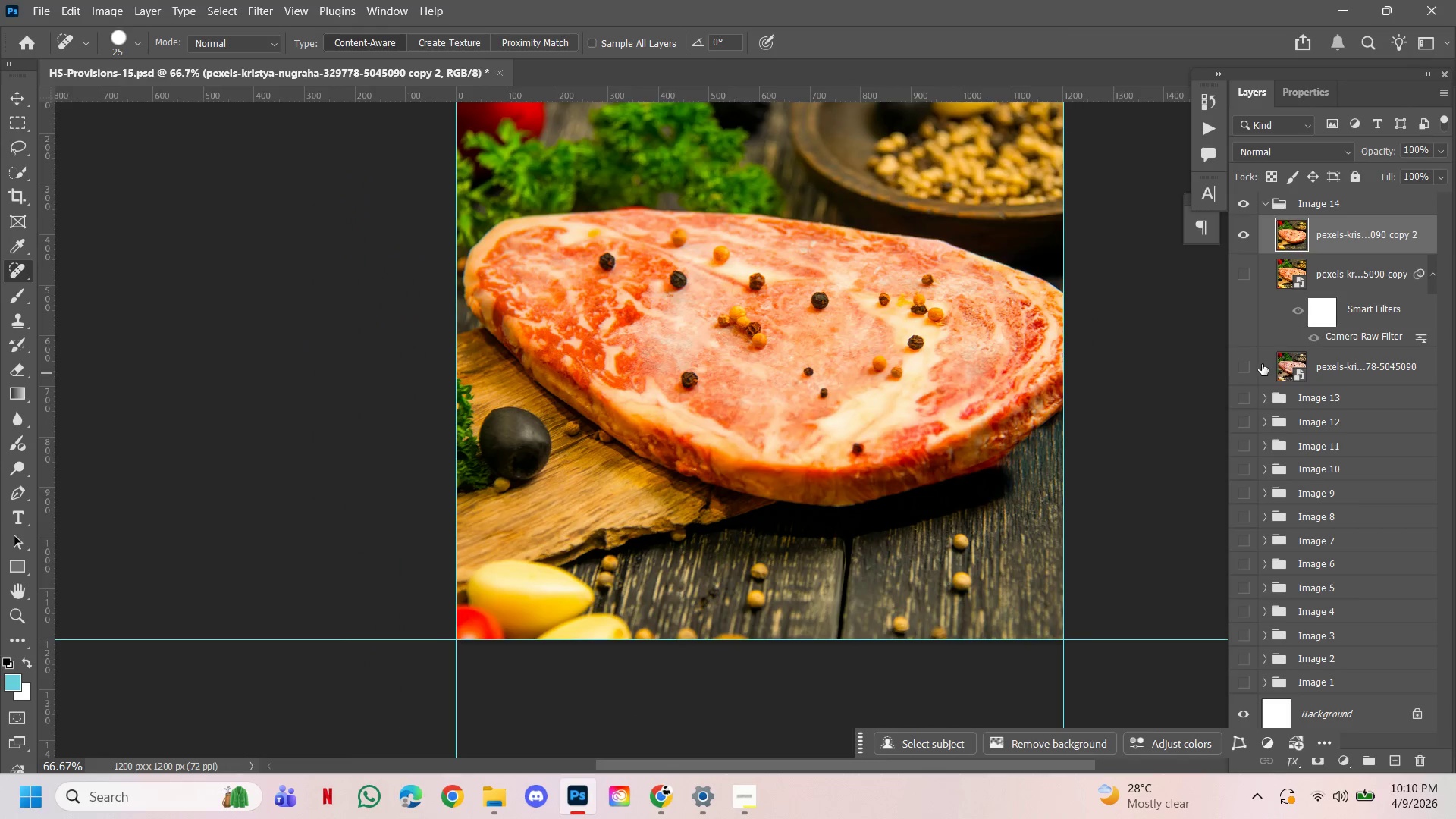 
left_click([1247, 364])
 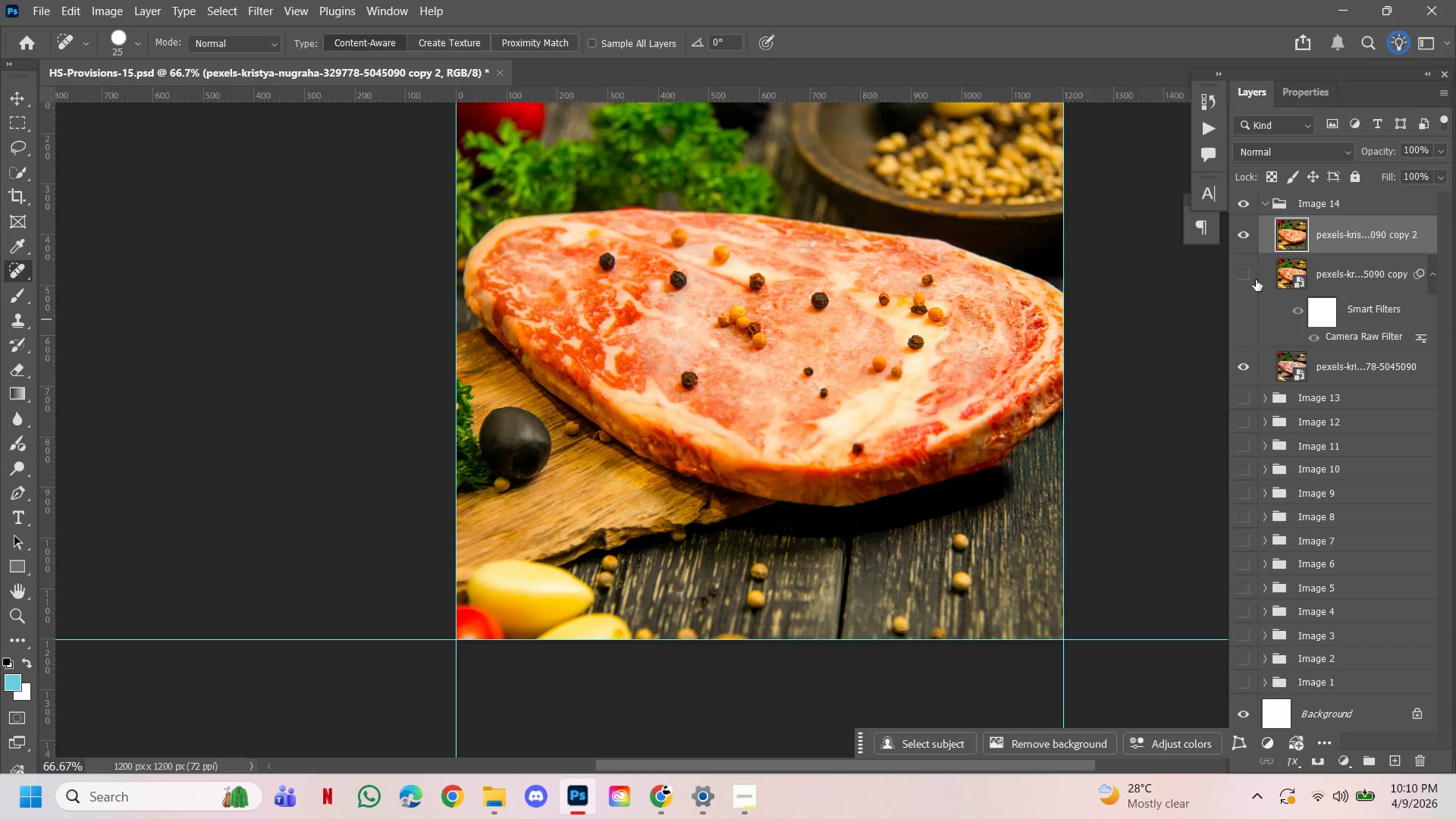 
mouse_move([1247, 229])
 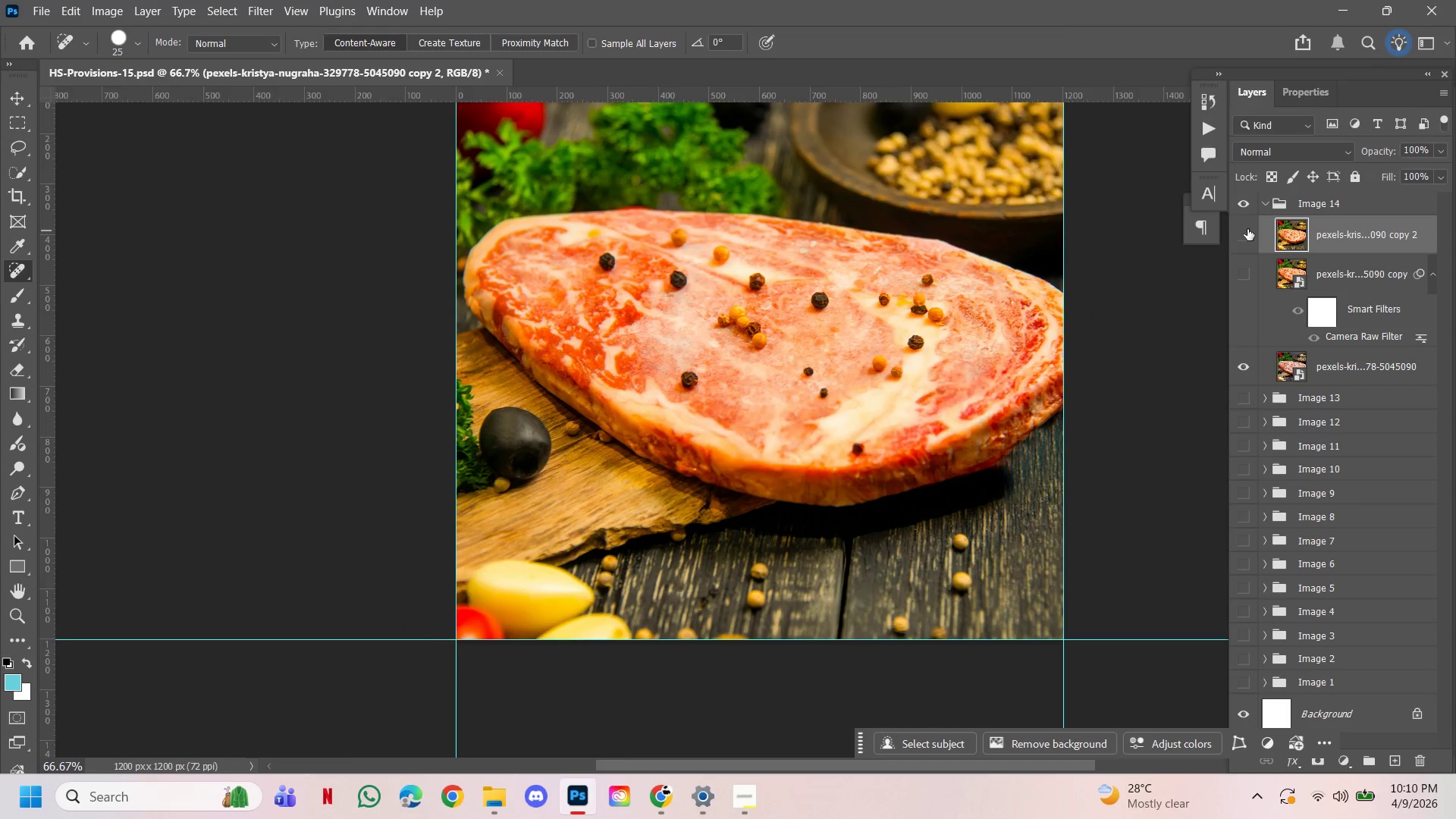 
left_click([1247, 229])
 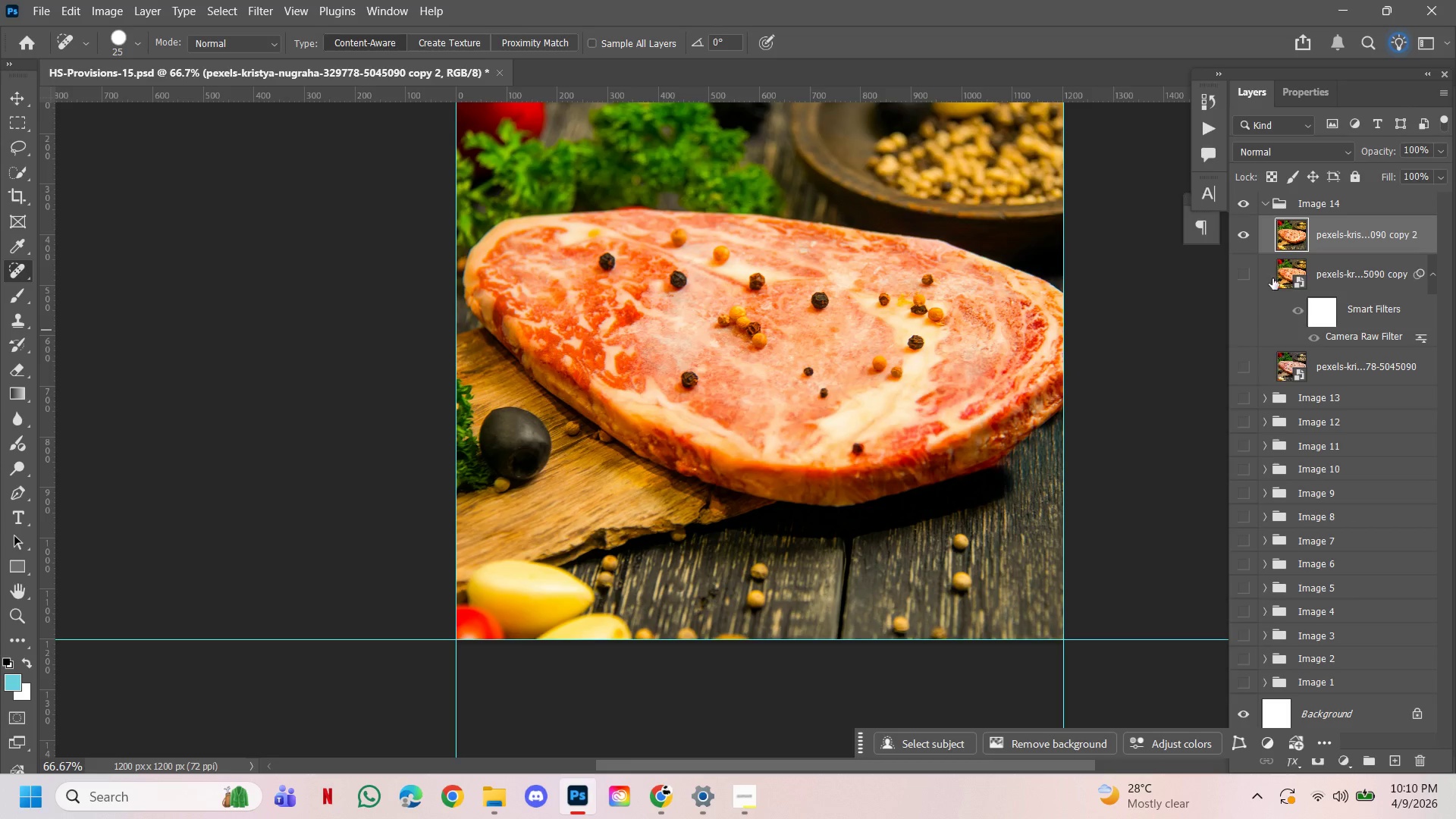 
left_click([1267, 203])
 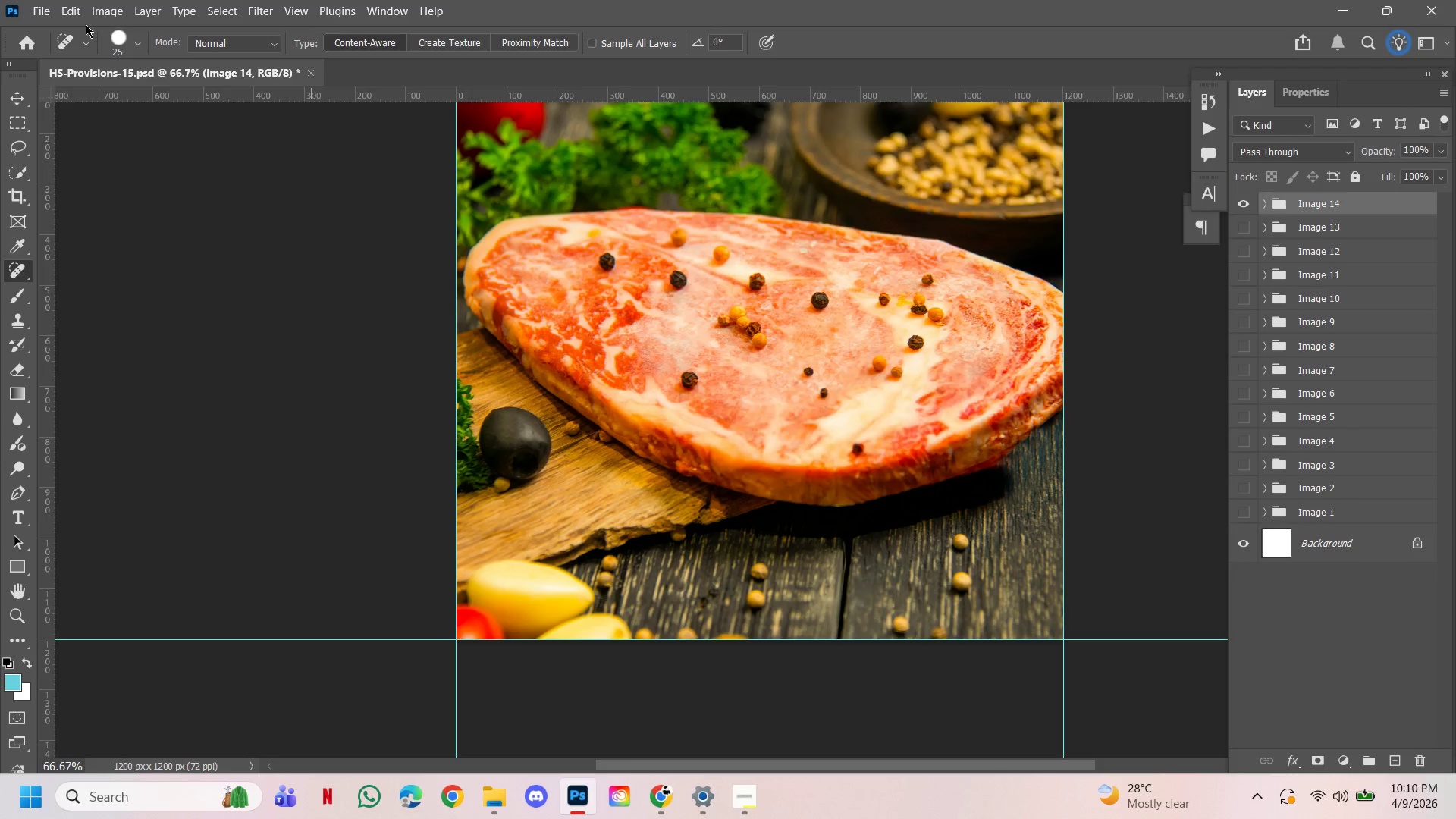 
left_click([46, 14])
 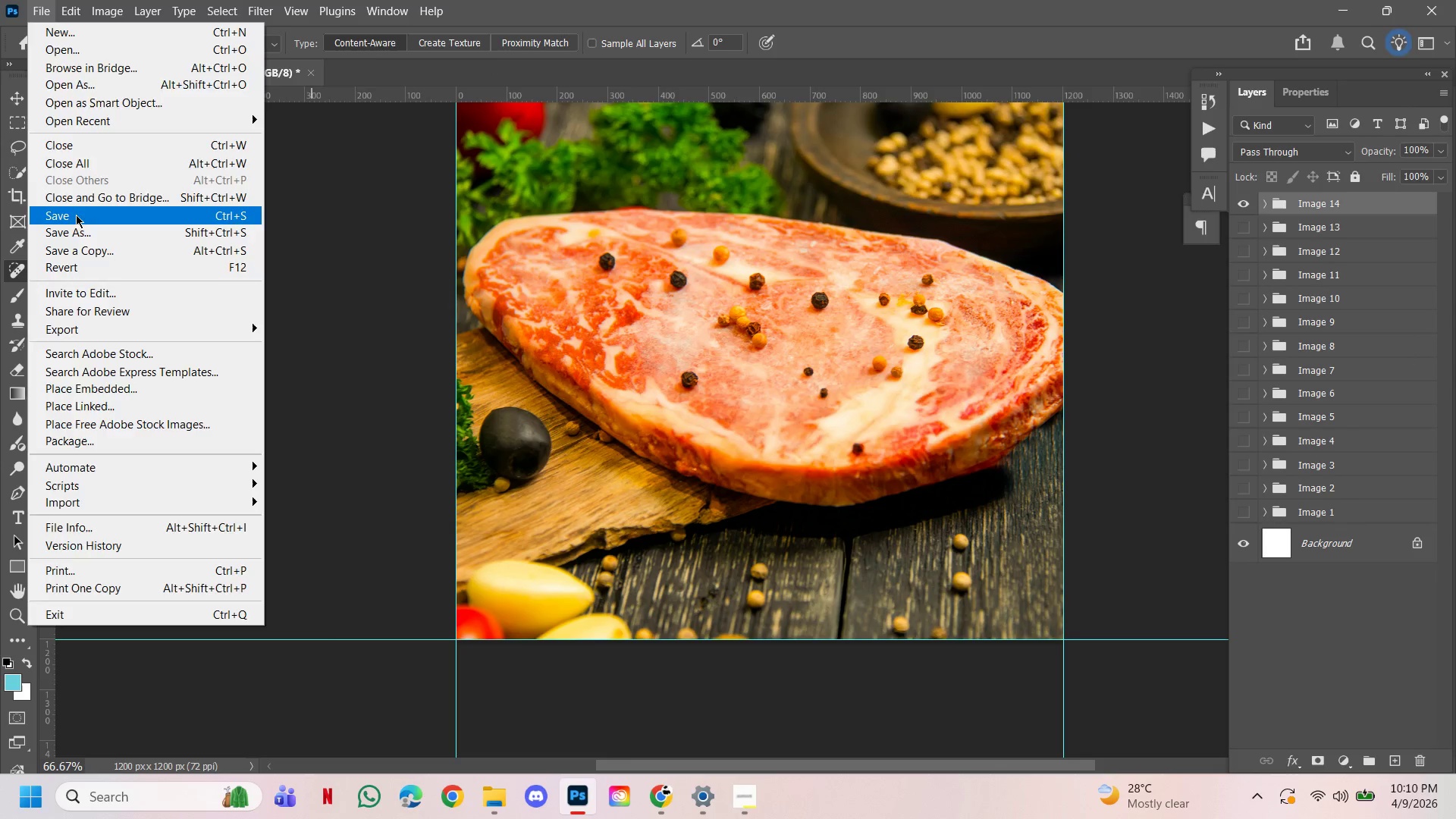 
left_click([76, 215])
 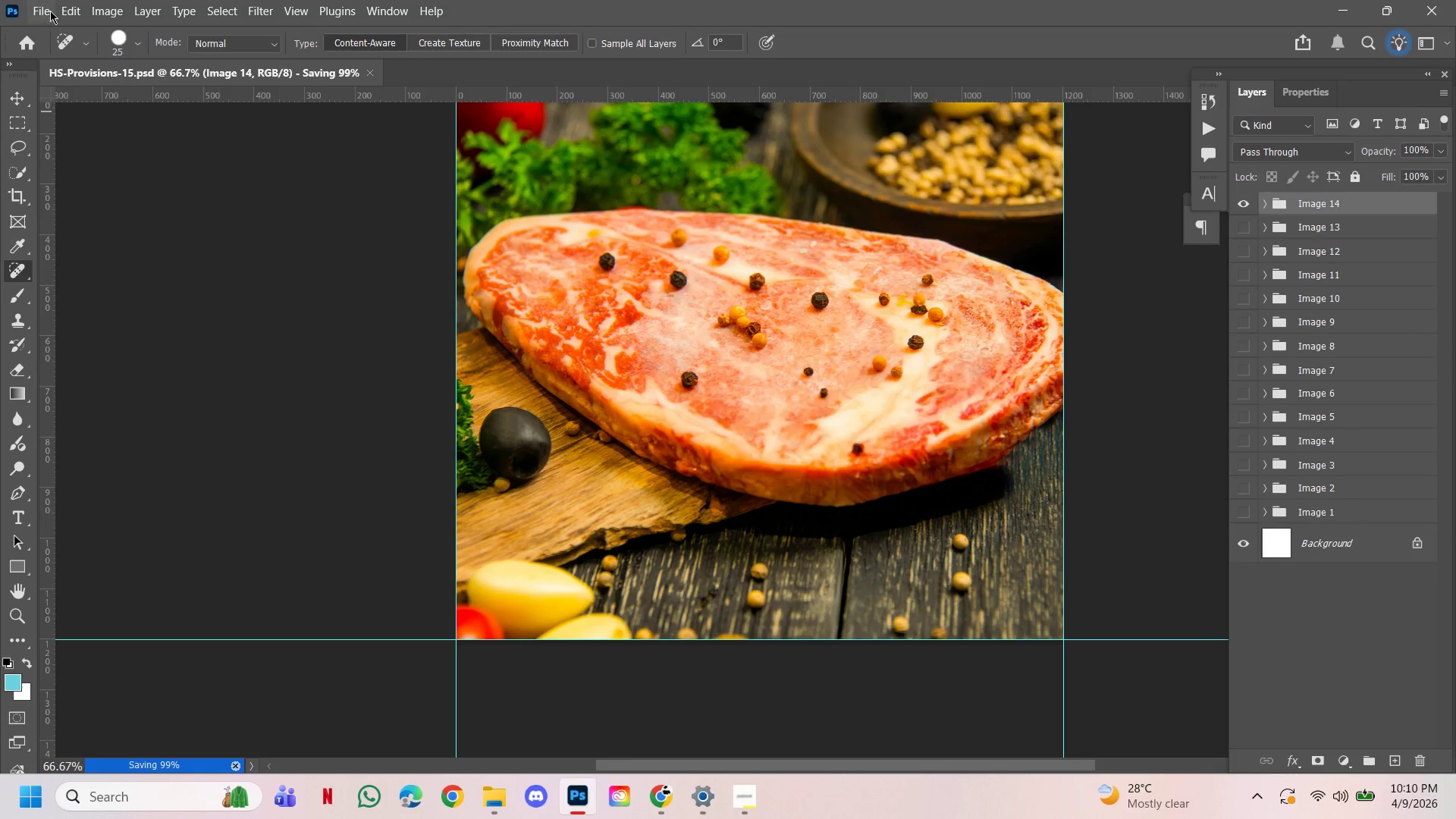 
left_click([52, 9])
 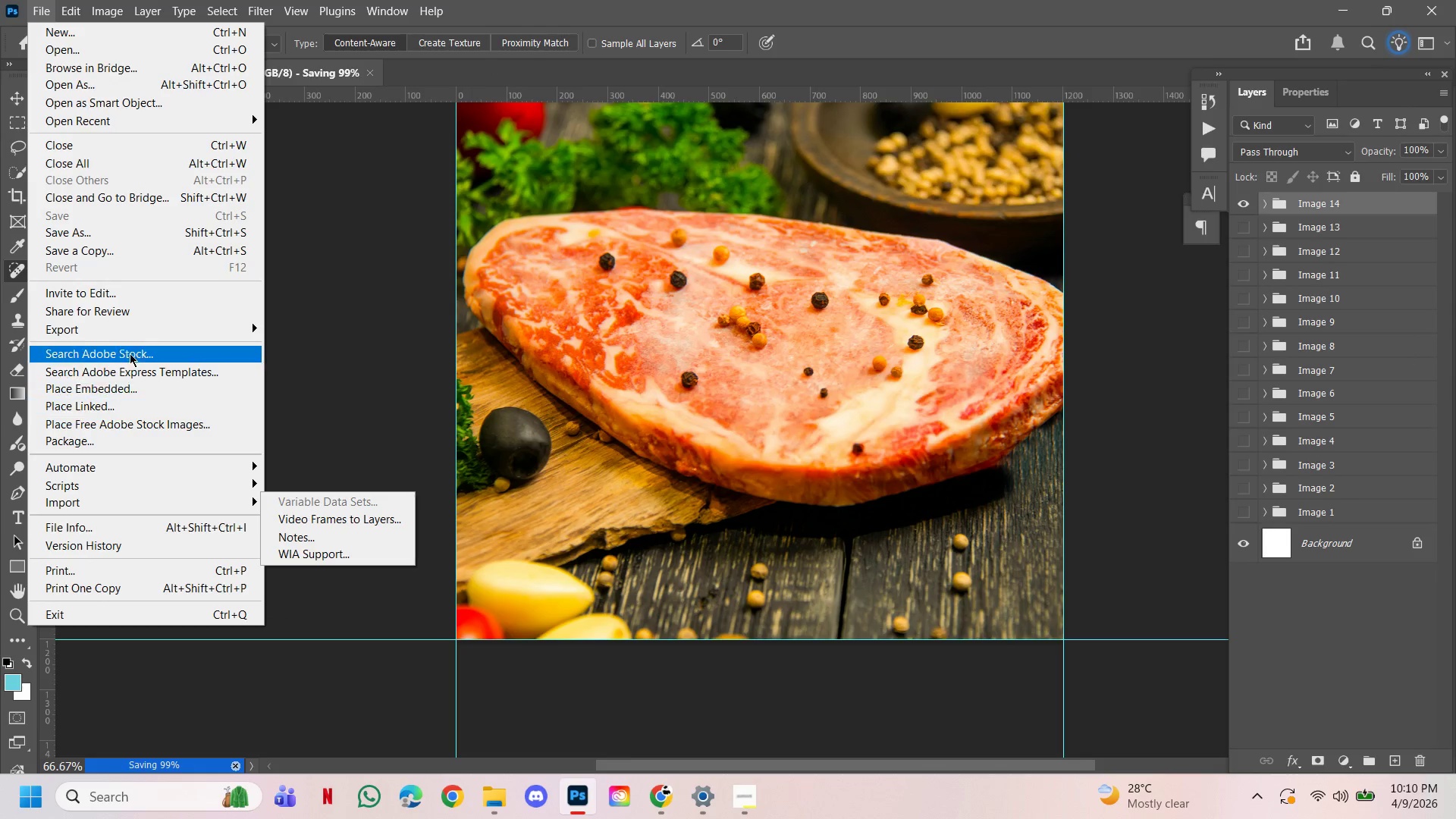 
left_click([123, 326])
 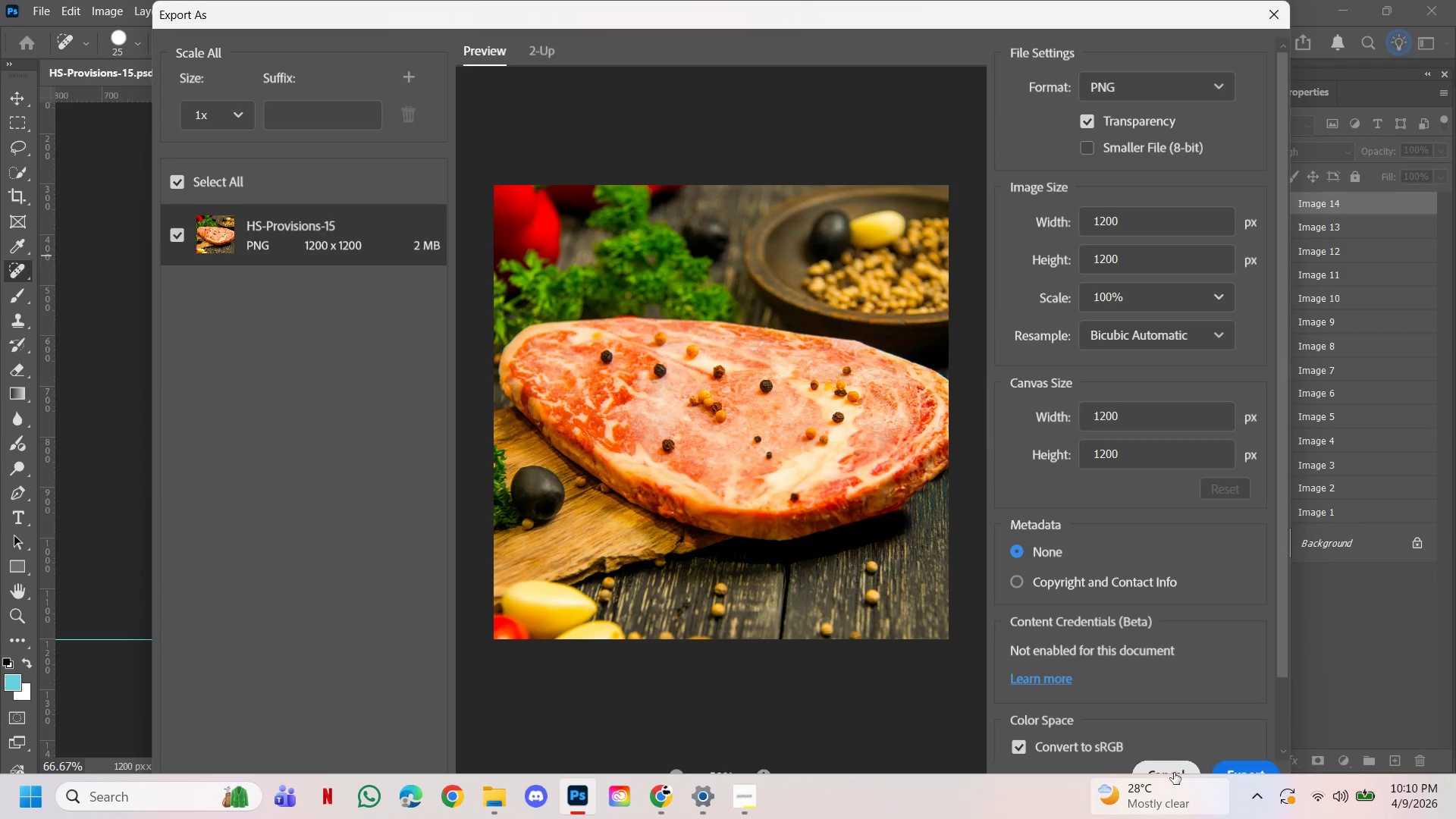 
wait(7.8)
 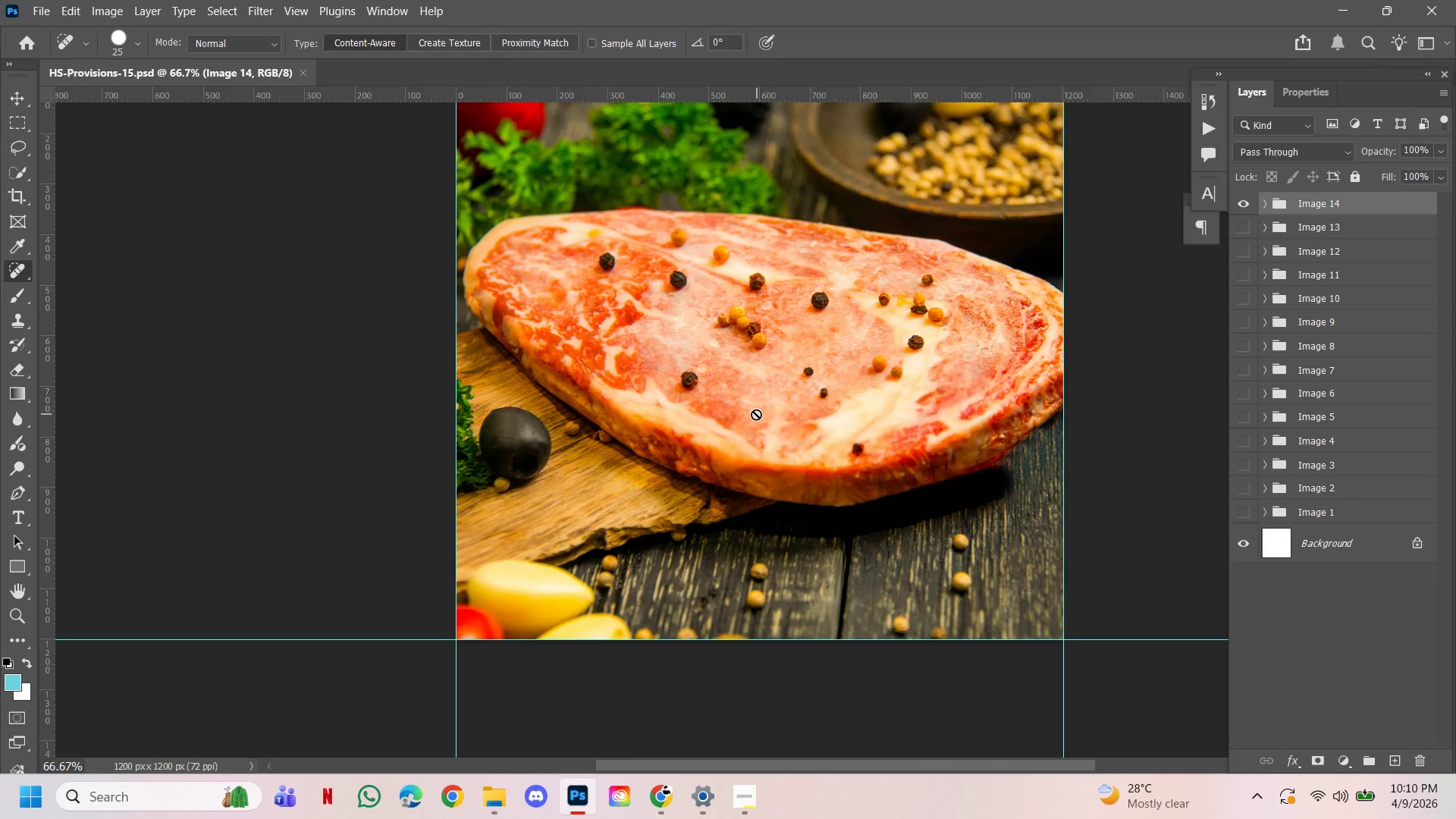 
left_click([35, 14])
 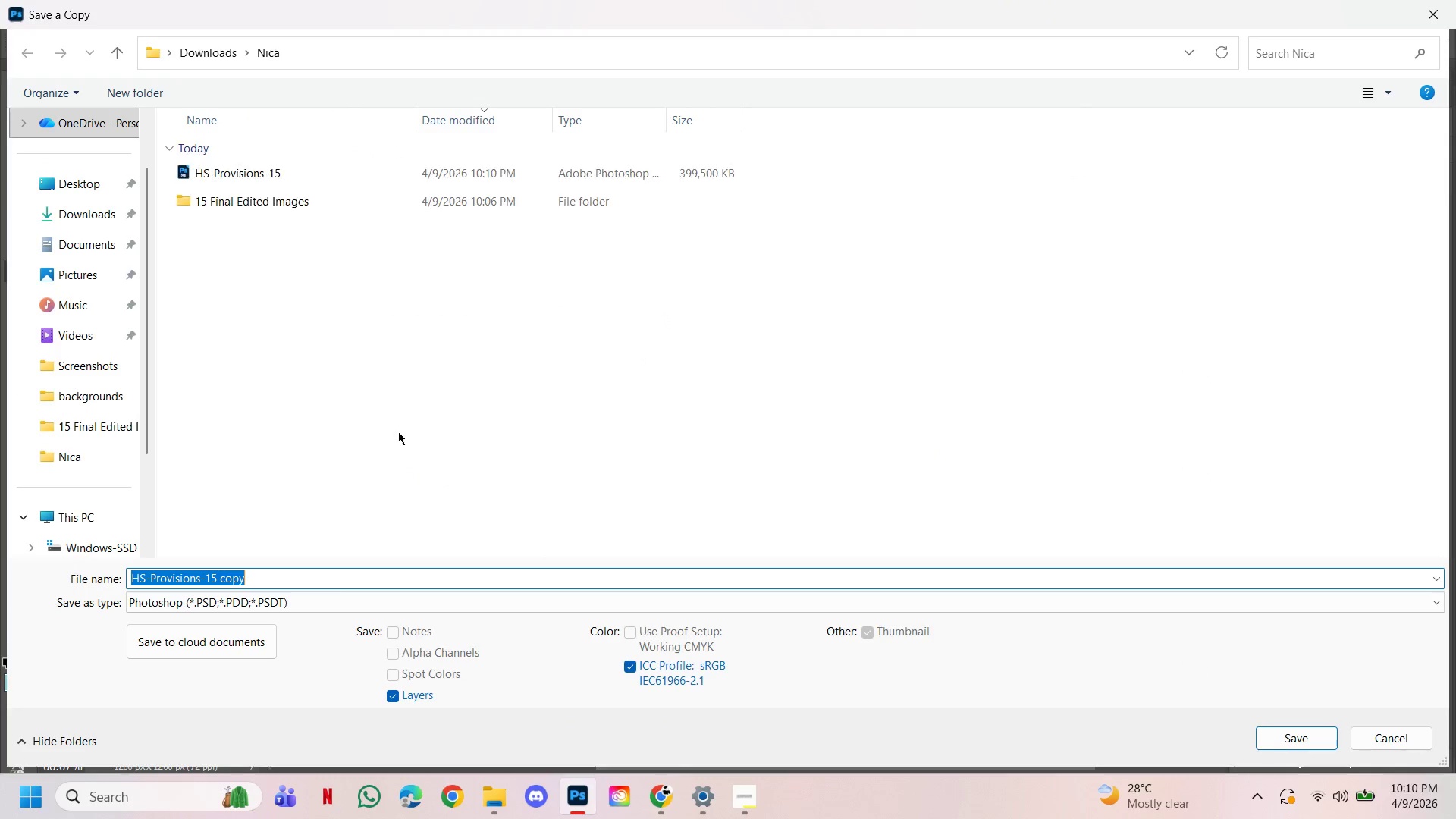 
double_click([243, 196])
 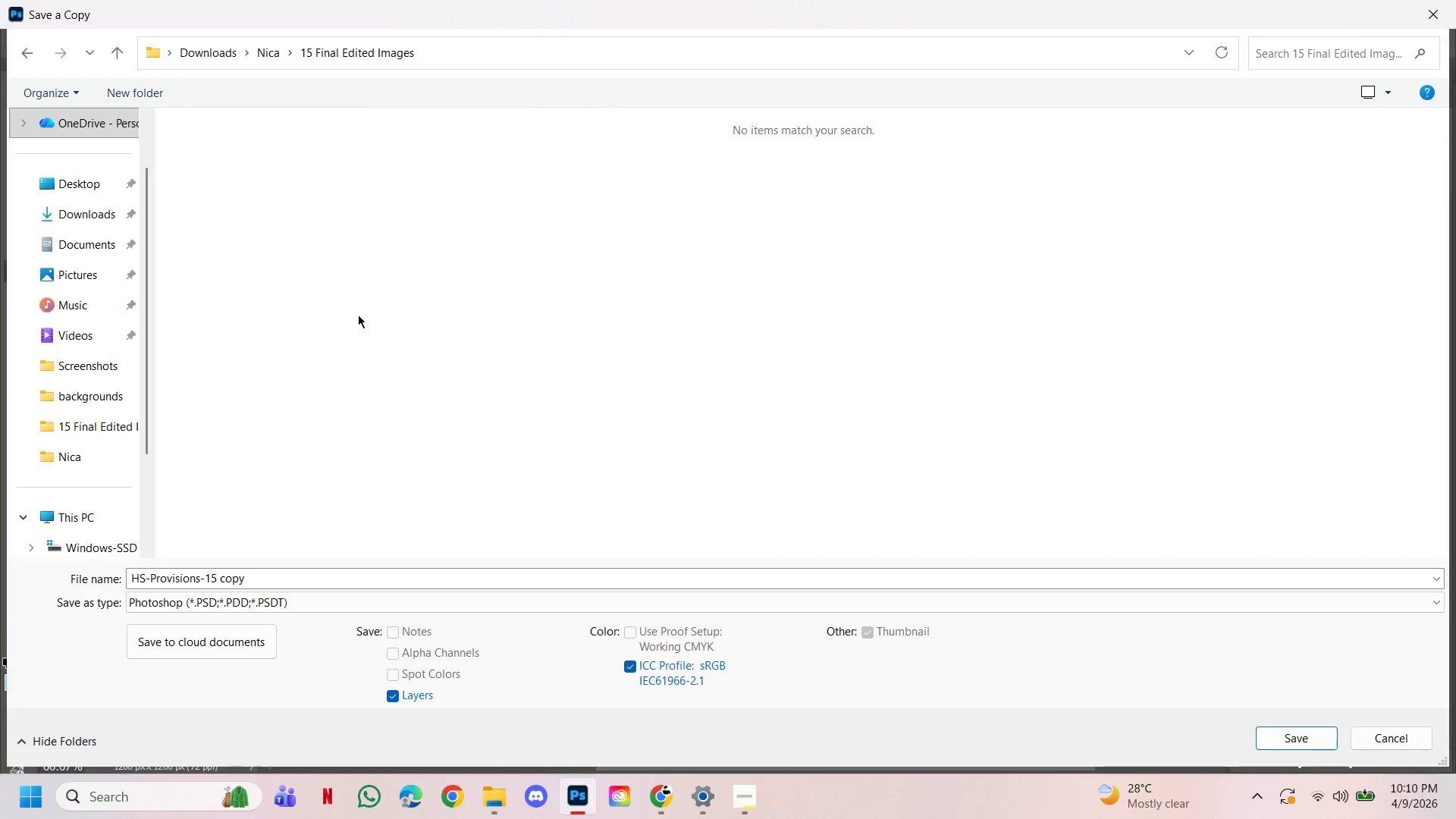 
triple_click([368, 325])
 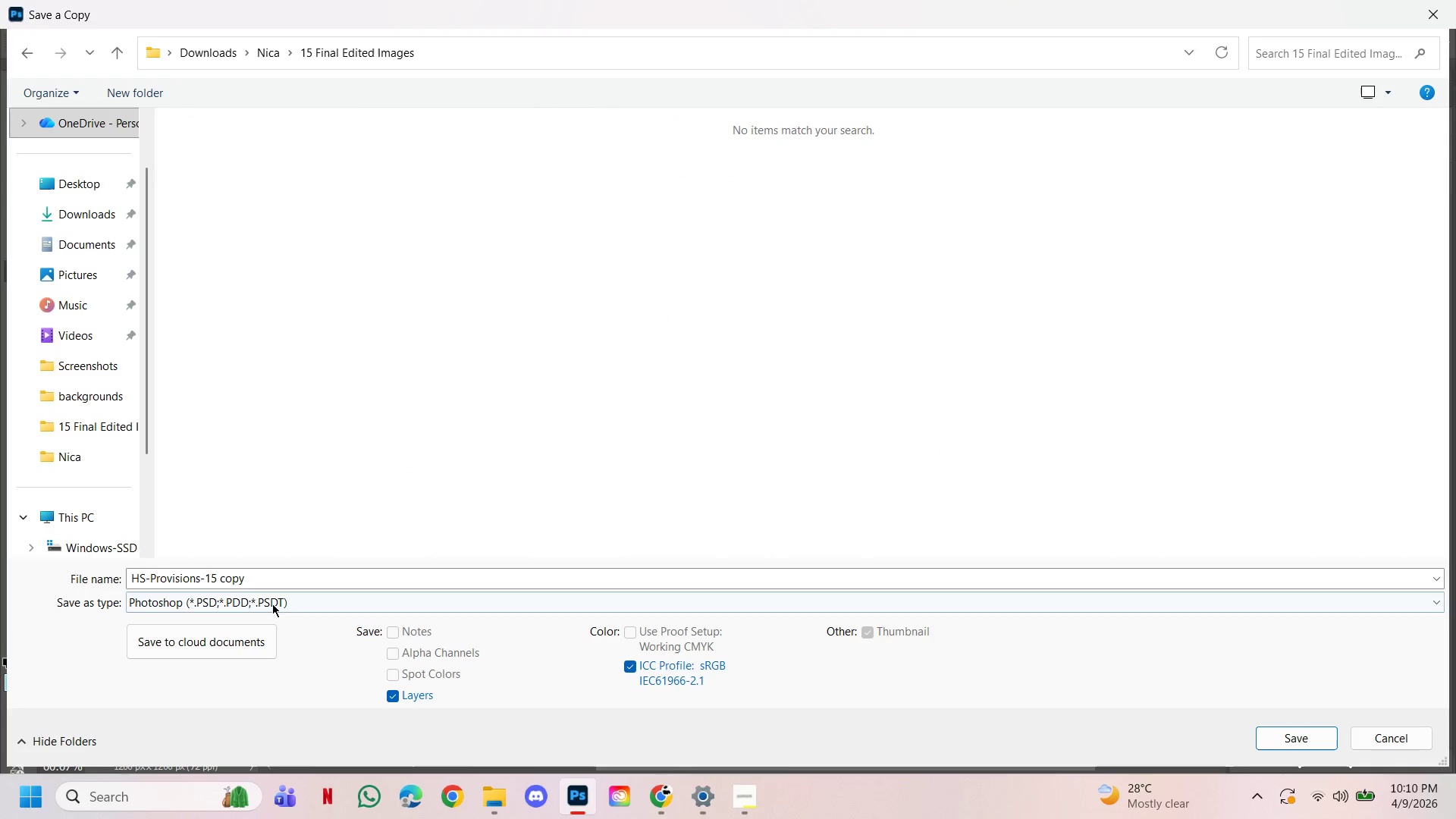 
left_click([274, 608])
 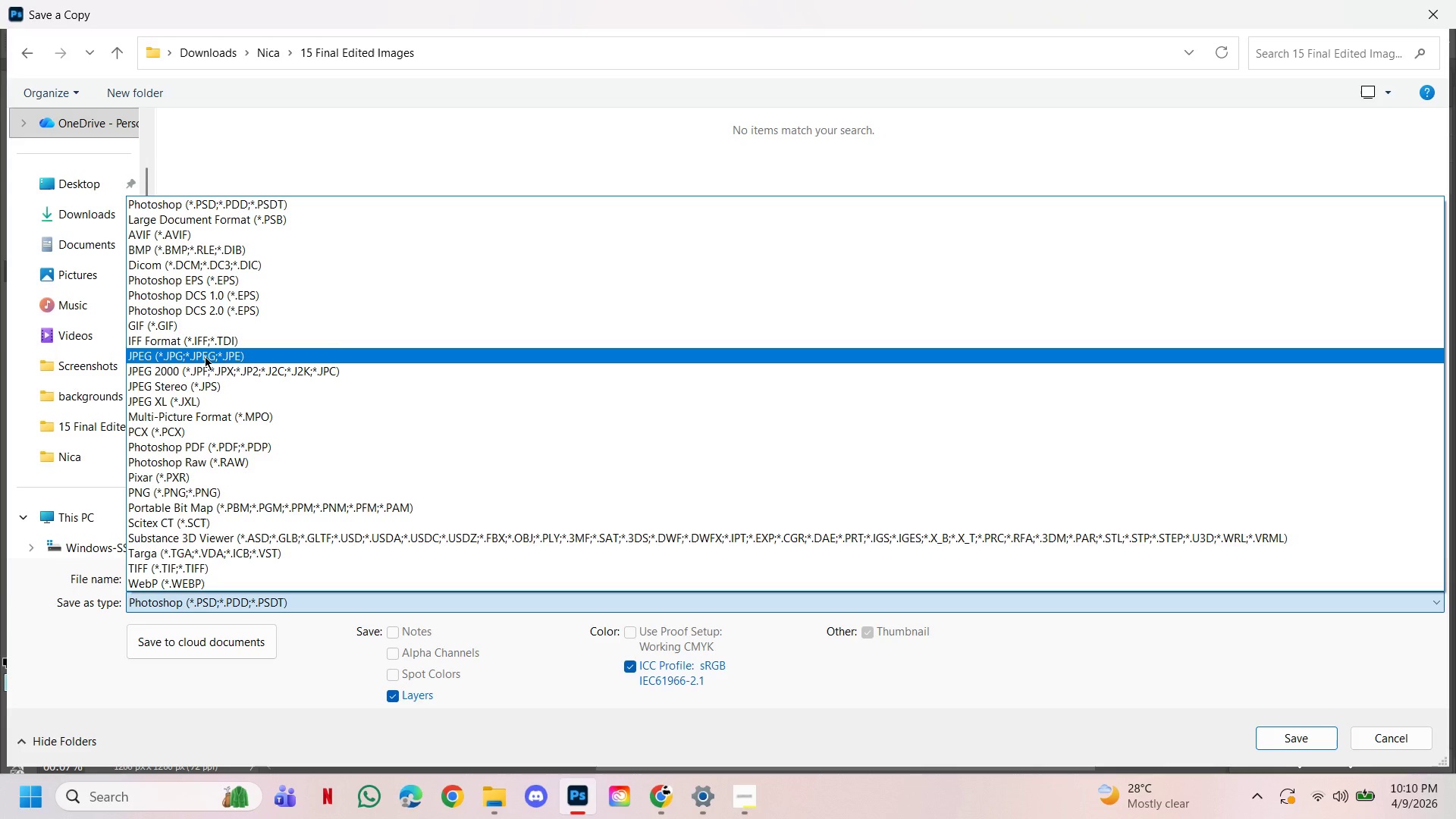 
left_click([205, 356])
 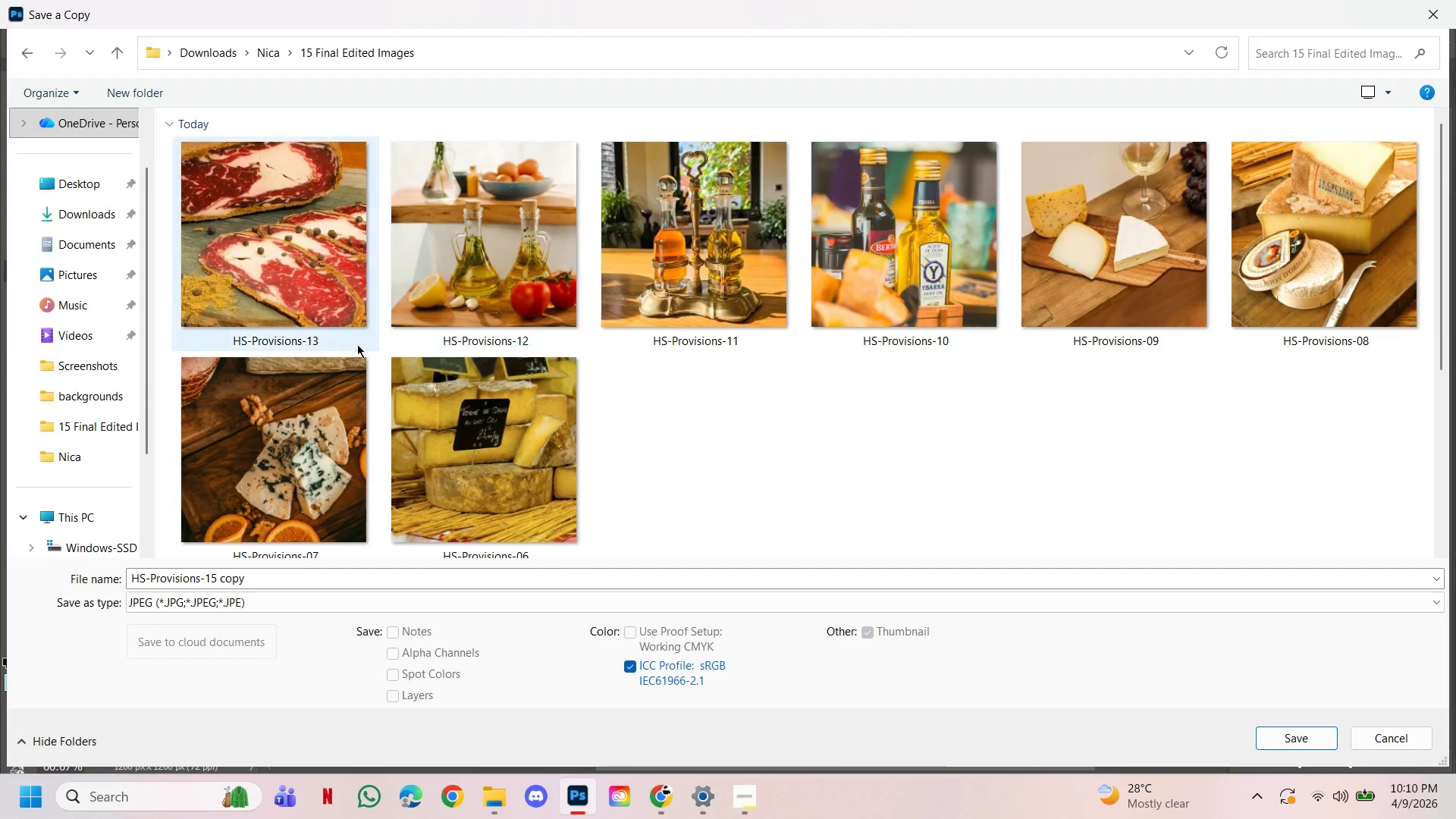 
left_click([312, 295])
 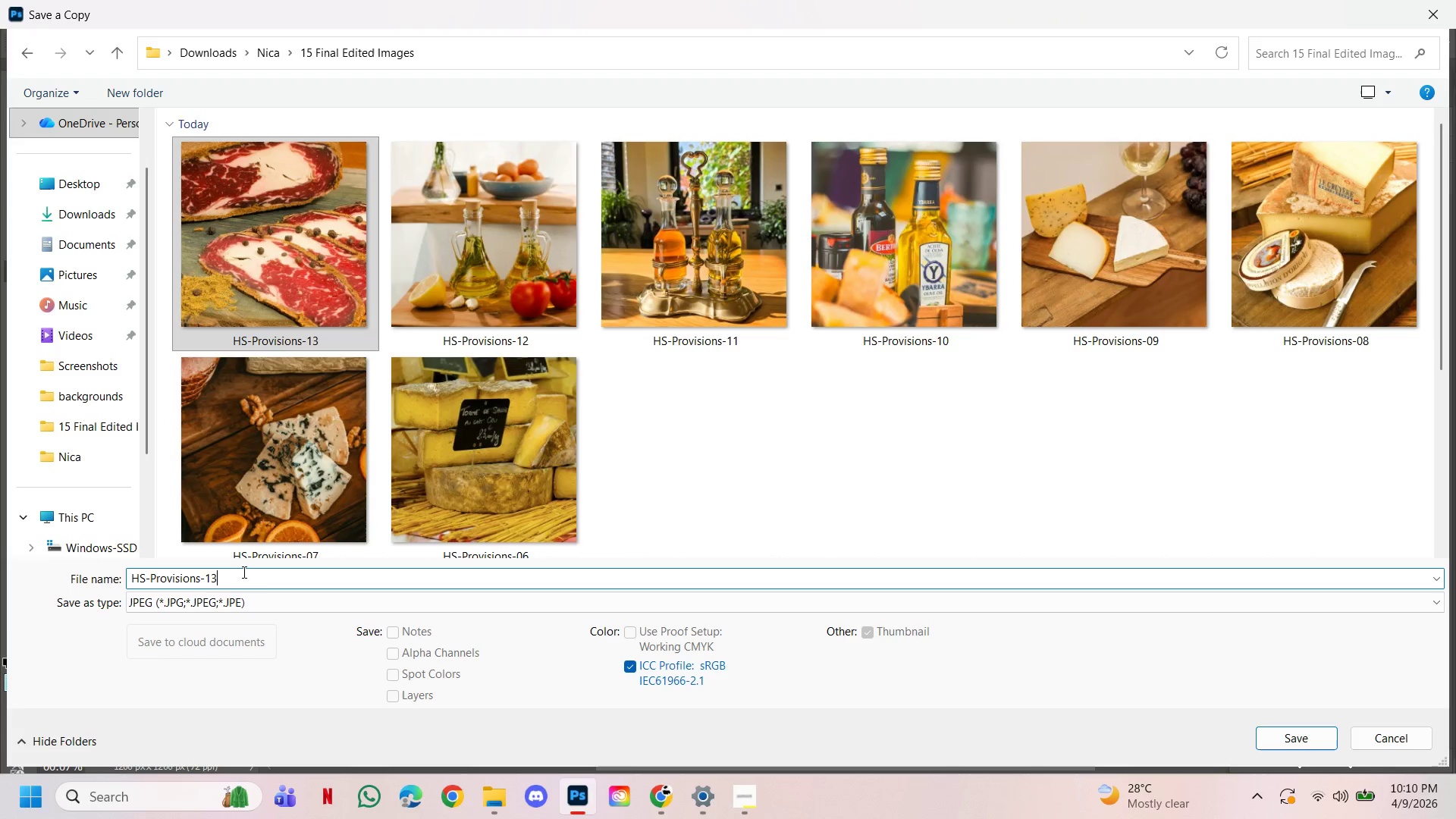 
key(Backspace)
 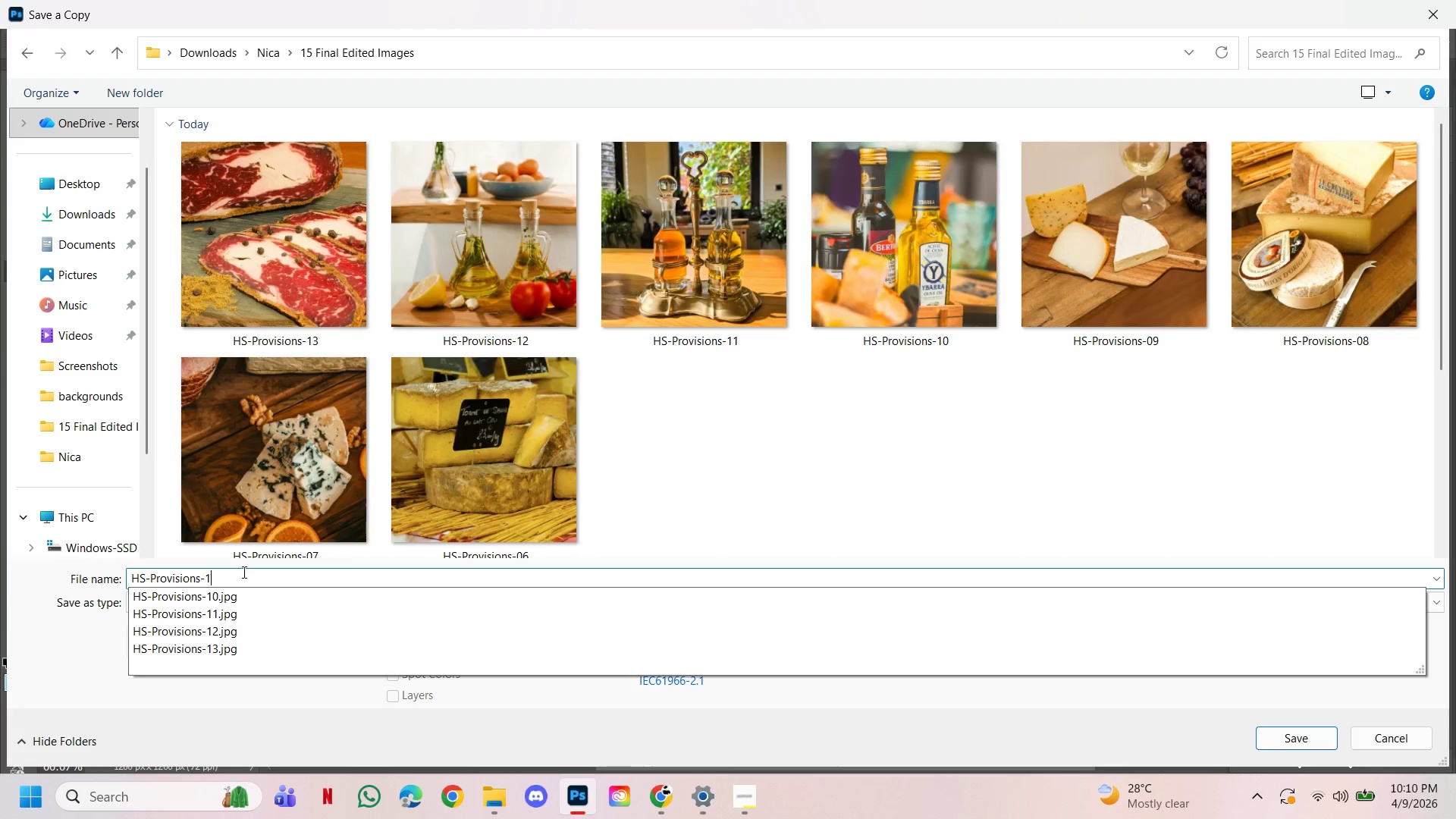 
key(4)
 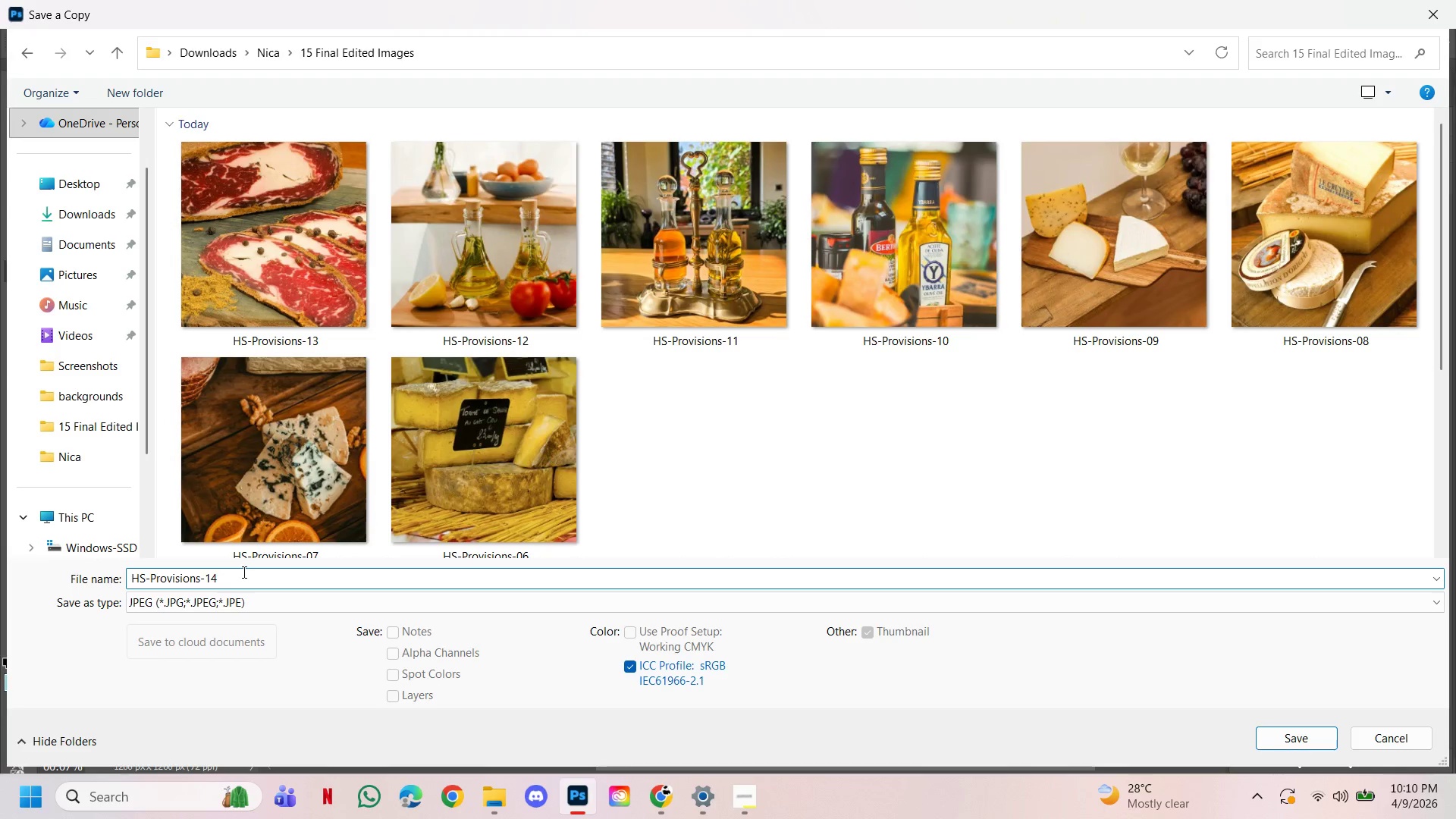 
key(Enter)
 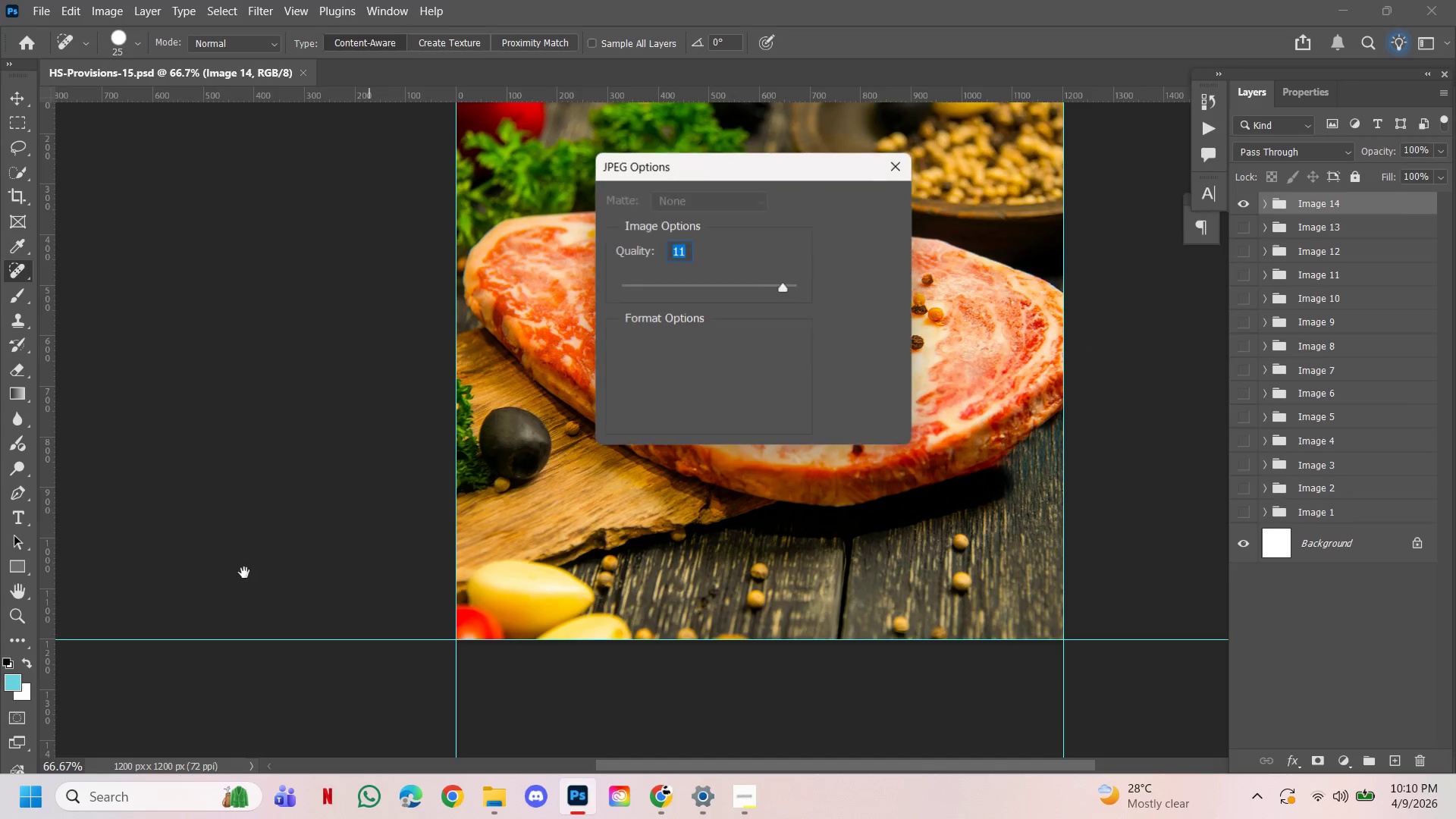 
key(Enter)
 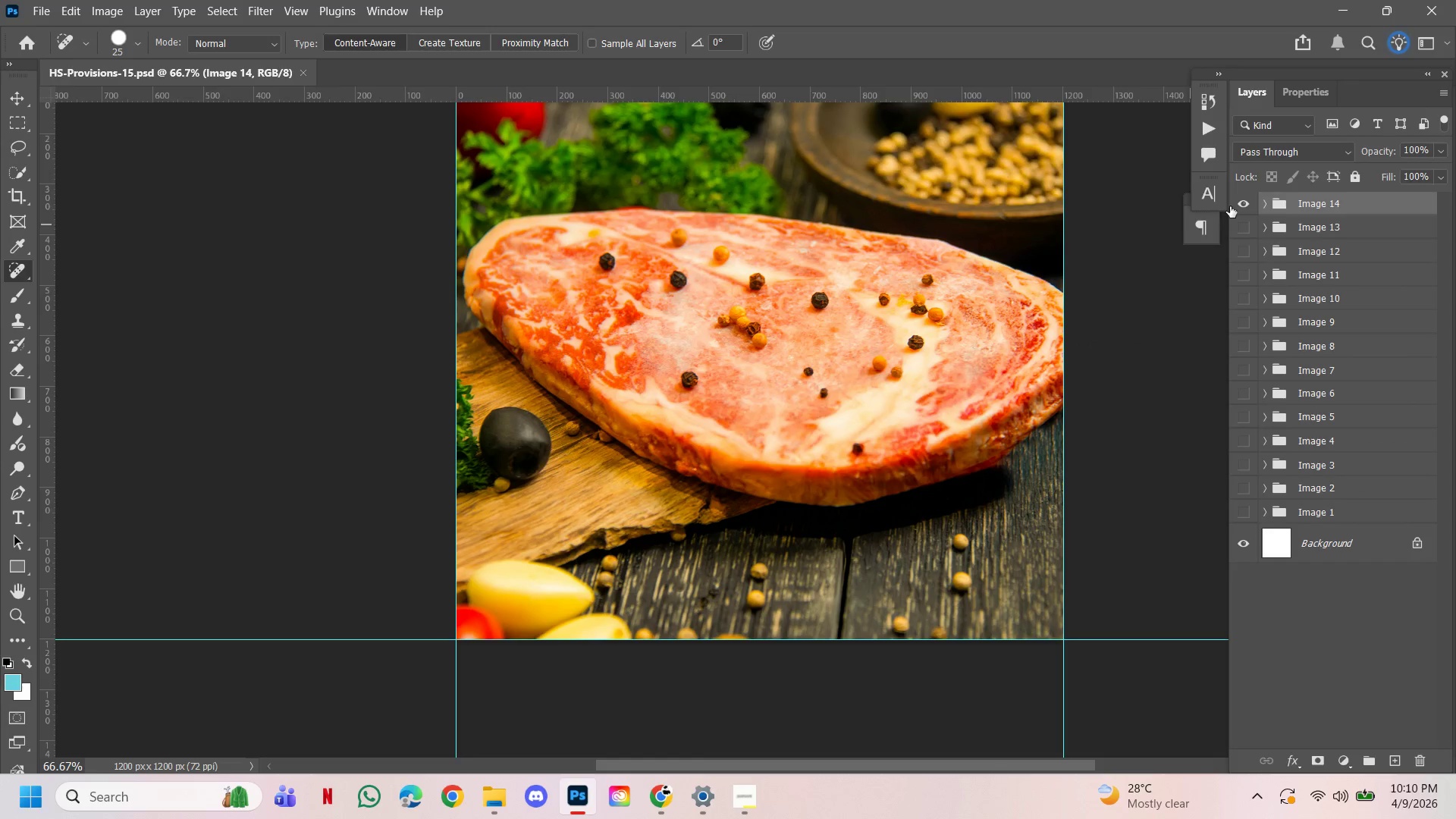 
left_click([1239, 206])
 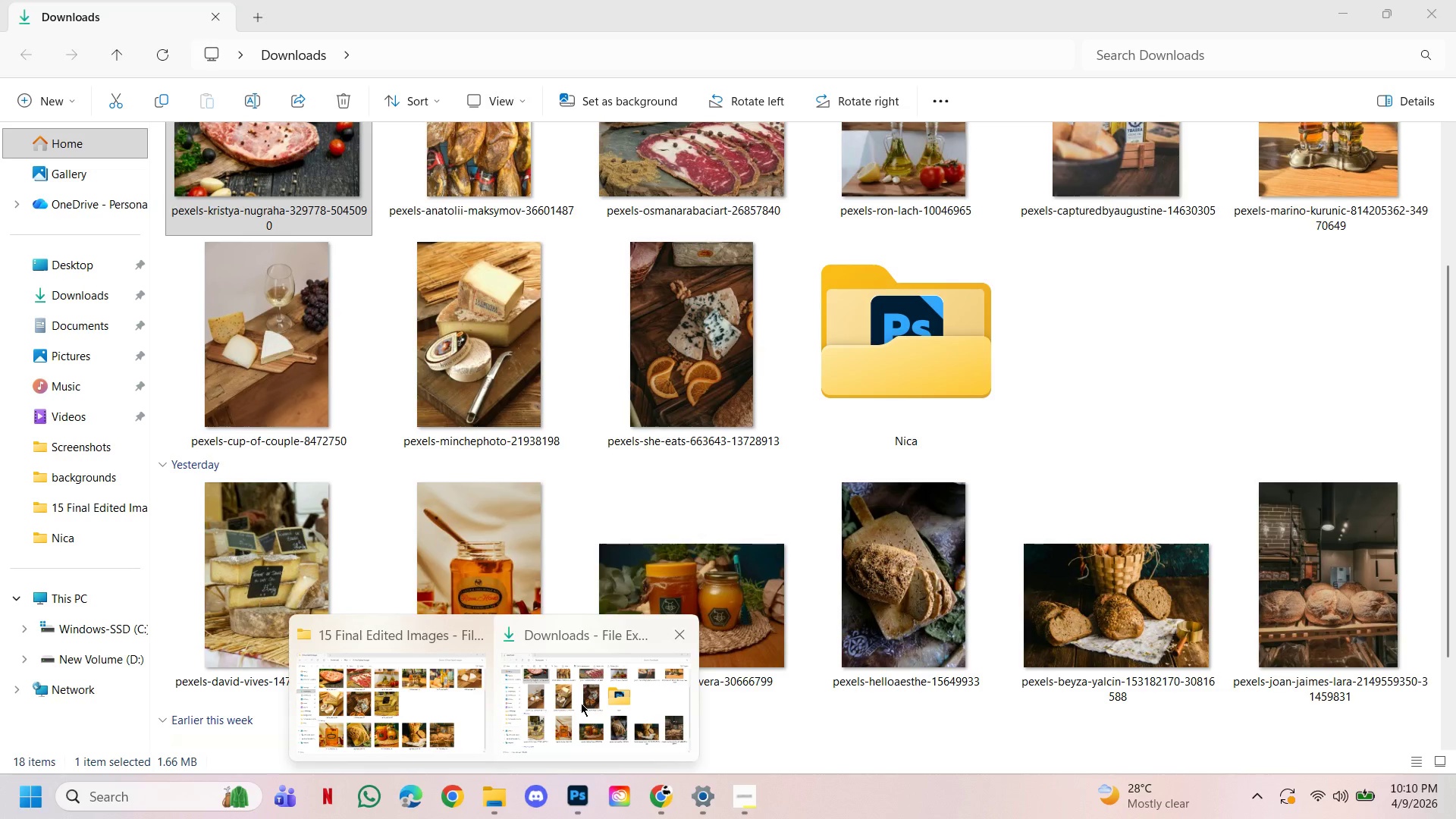 
left_click([463, 700])
 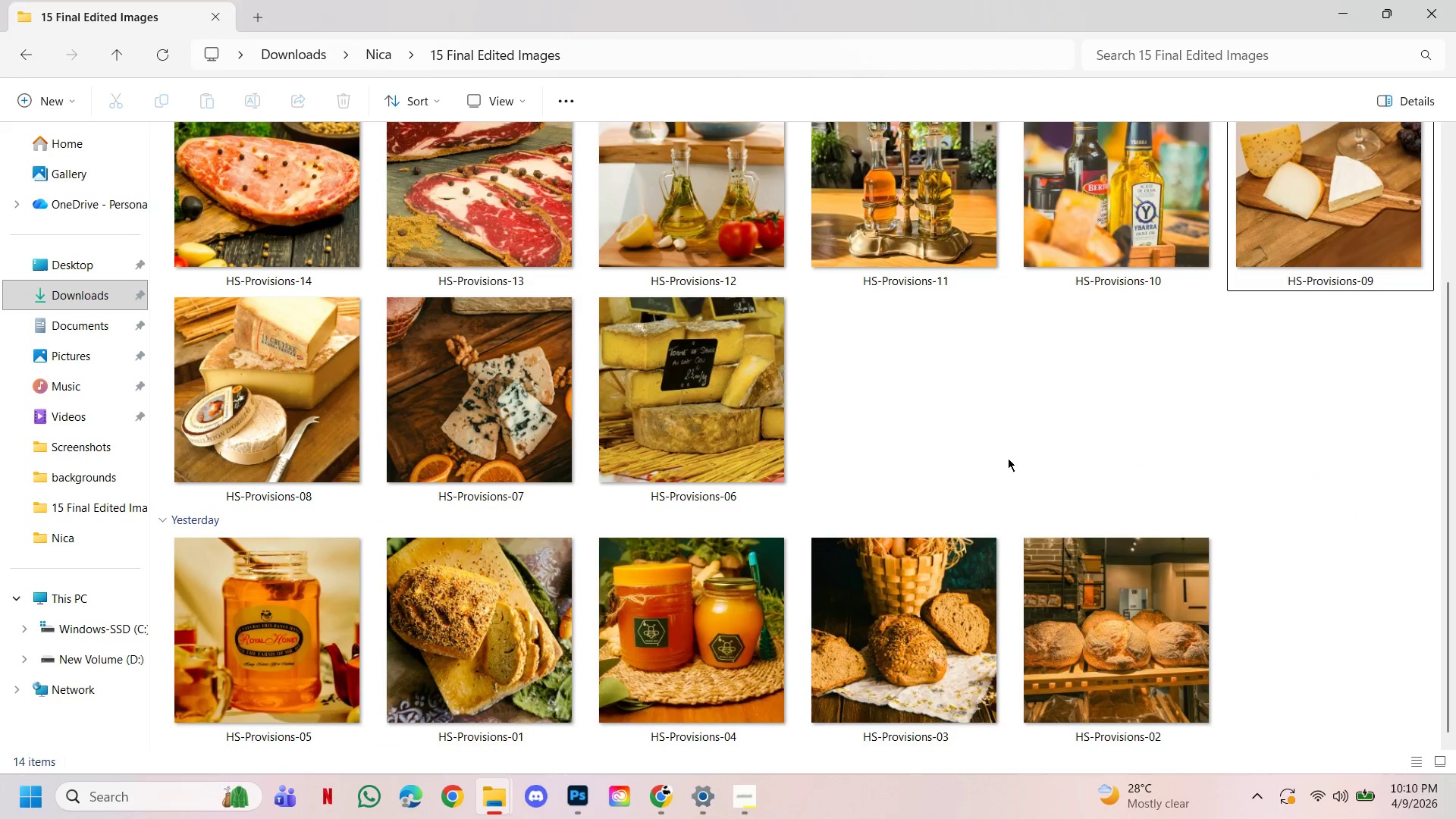 
scroll: coordinate [1008, 458], scroll_direction: up, amount: 3.0
 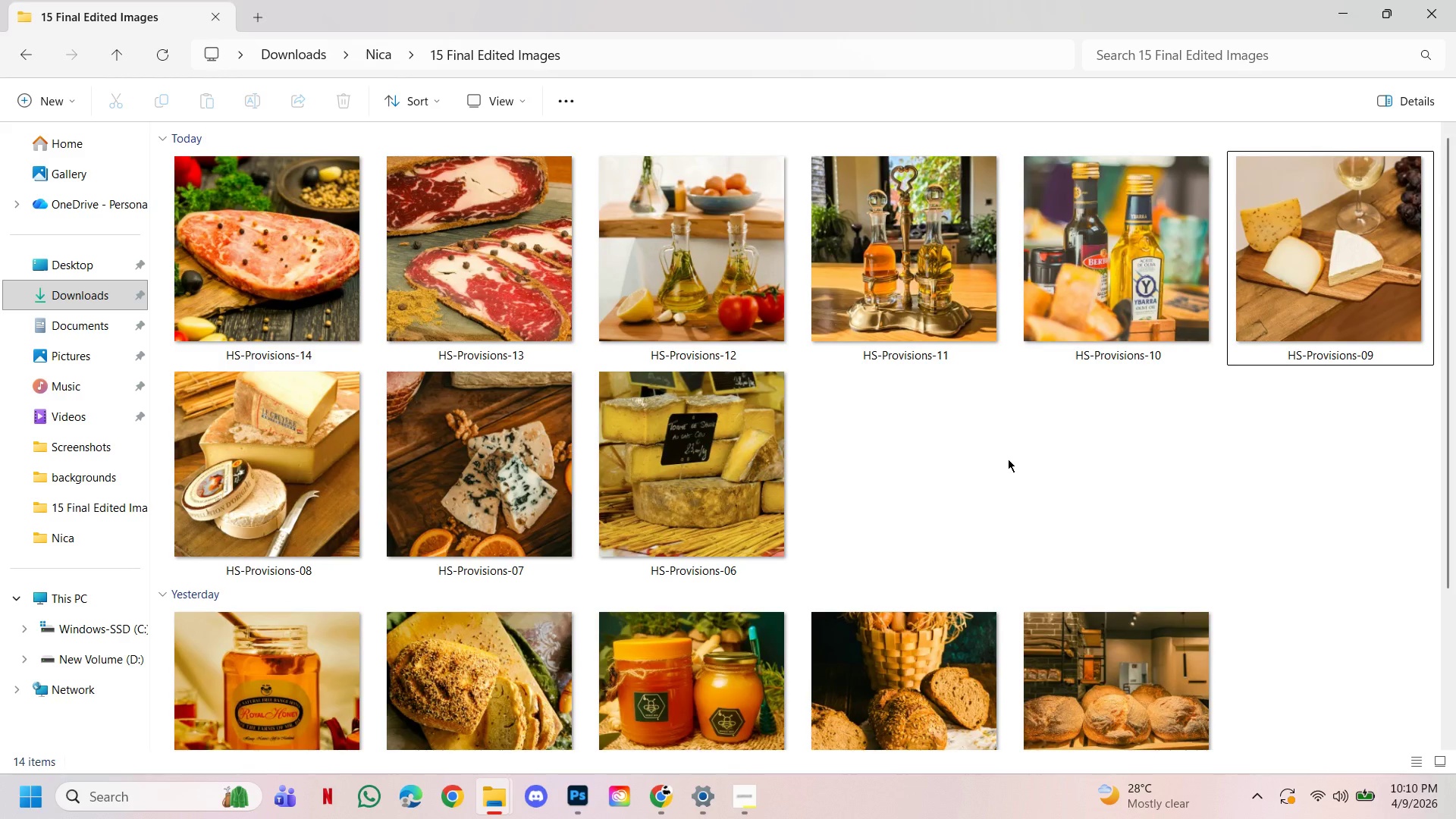 
scroll: coordinate [1008, 459], scroll_direction: down, amount: 1.0
 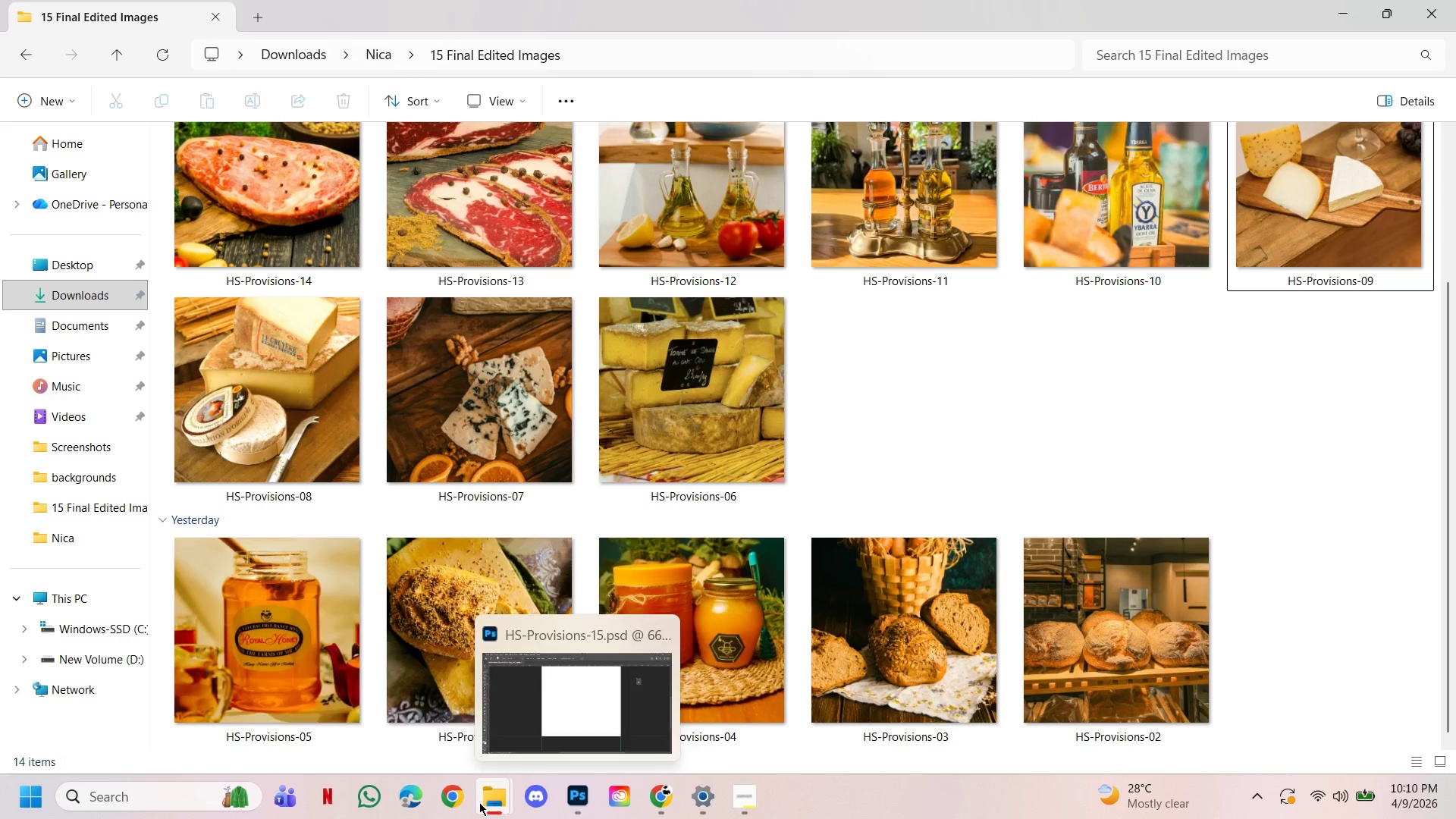 
double_click([695, 697])
 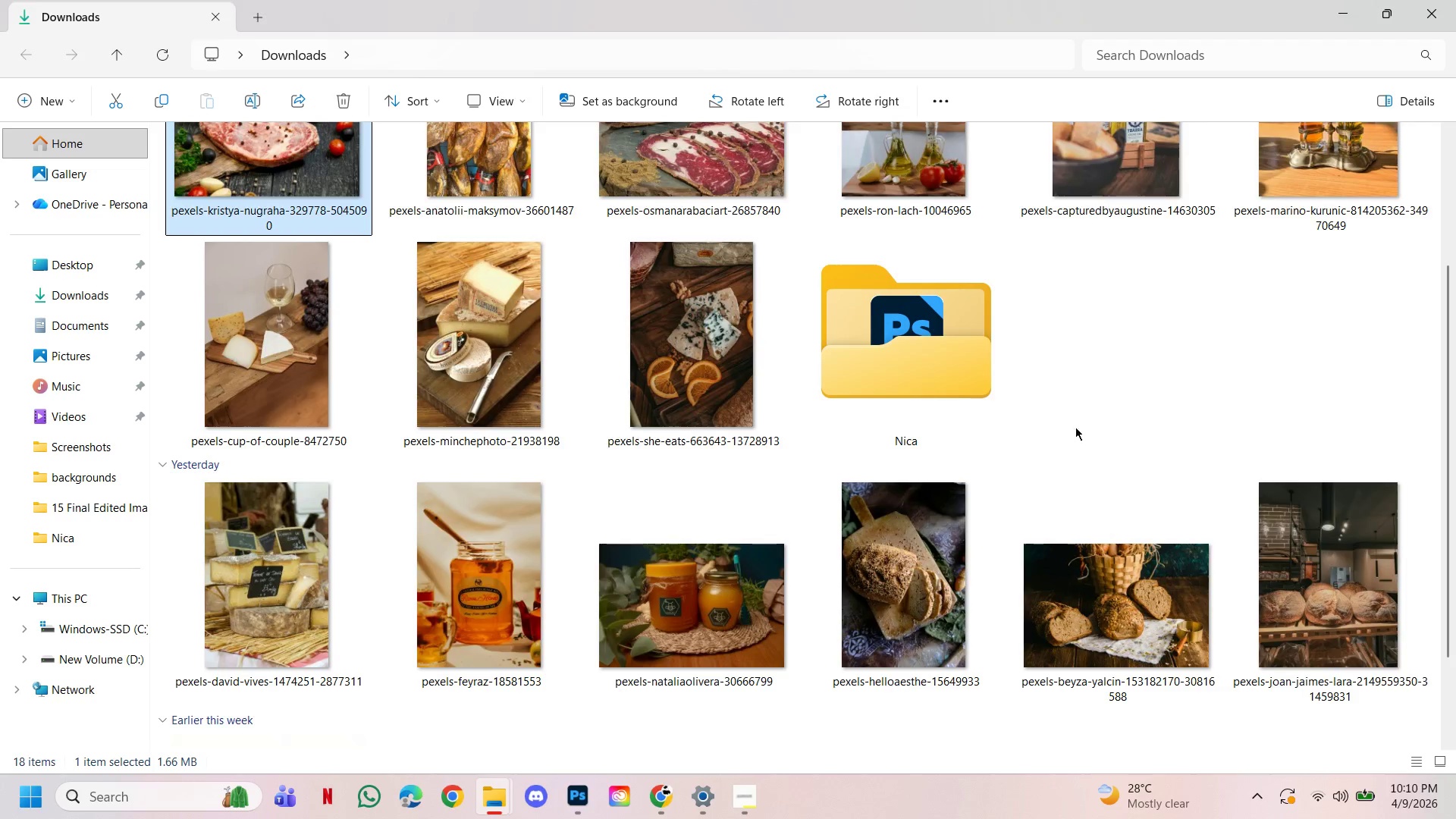 
scroll: coordinate [1086, 428], scroll_direction: up, amount: 4.0
 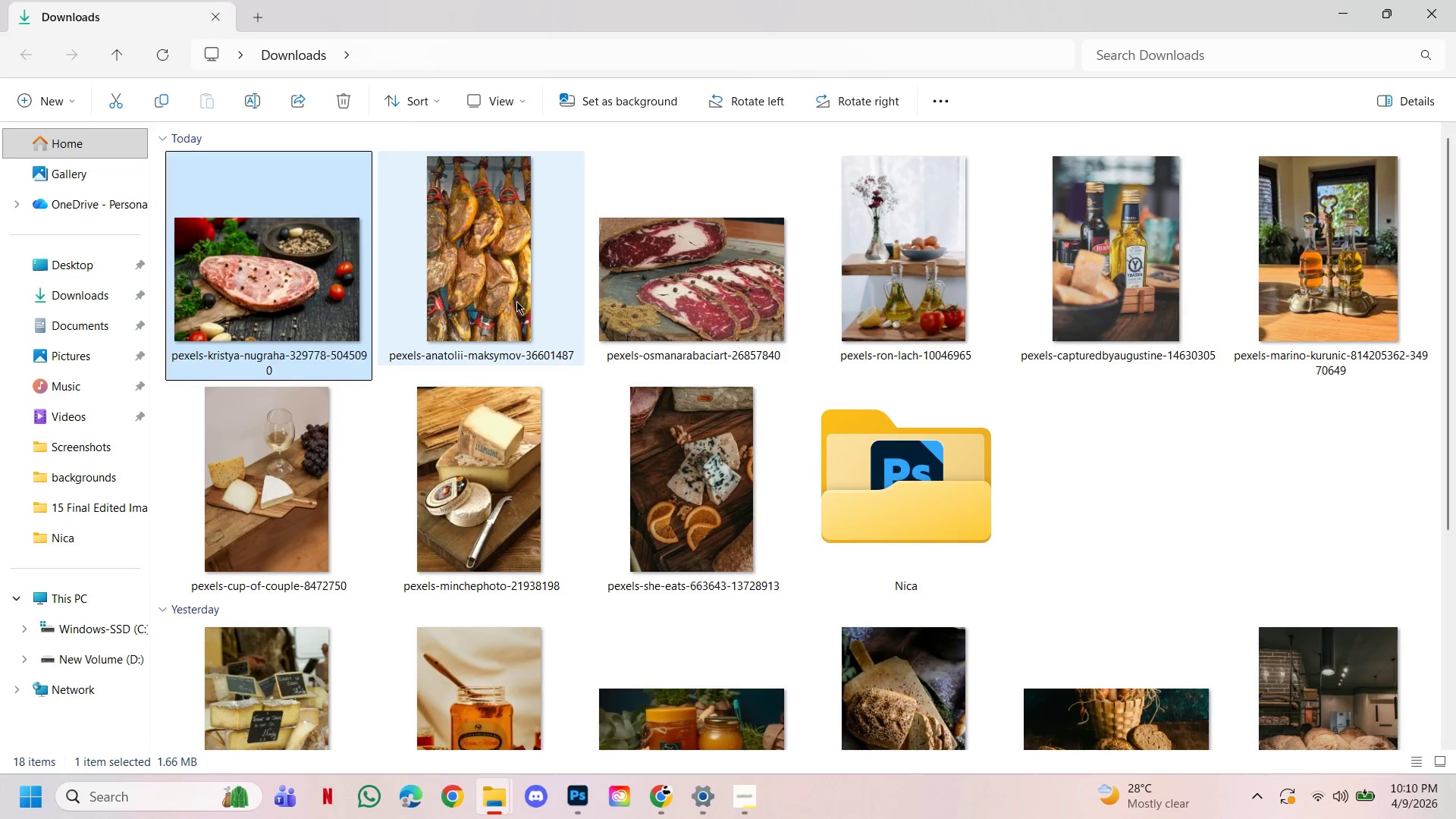 
left_click([516, 301])
 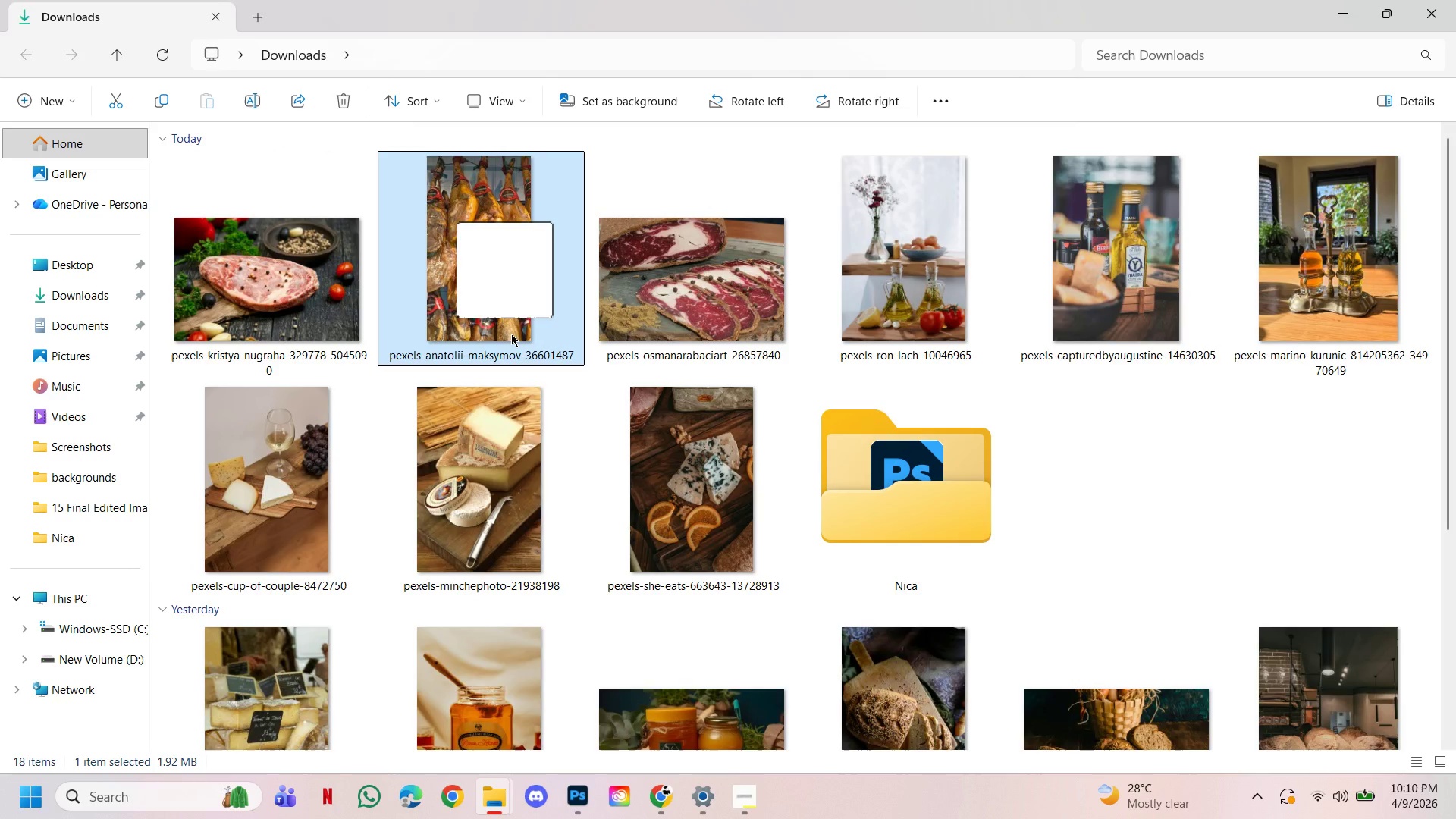 
left_click_drag(start_coordinate=[498, 288], to_coordinate=[713, 375])
 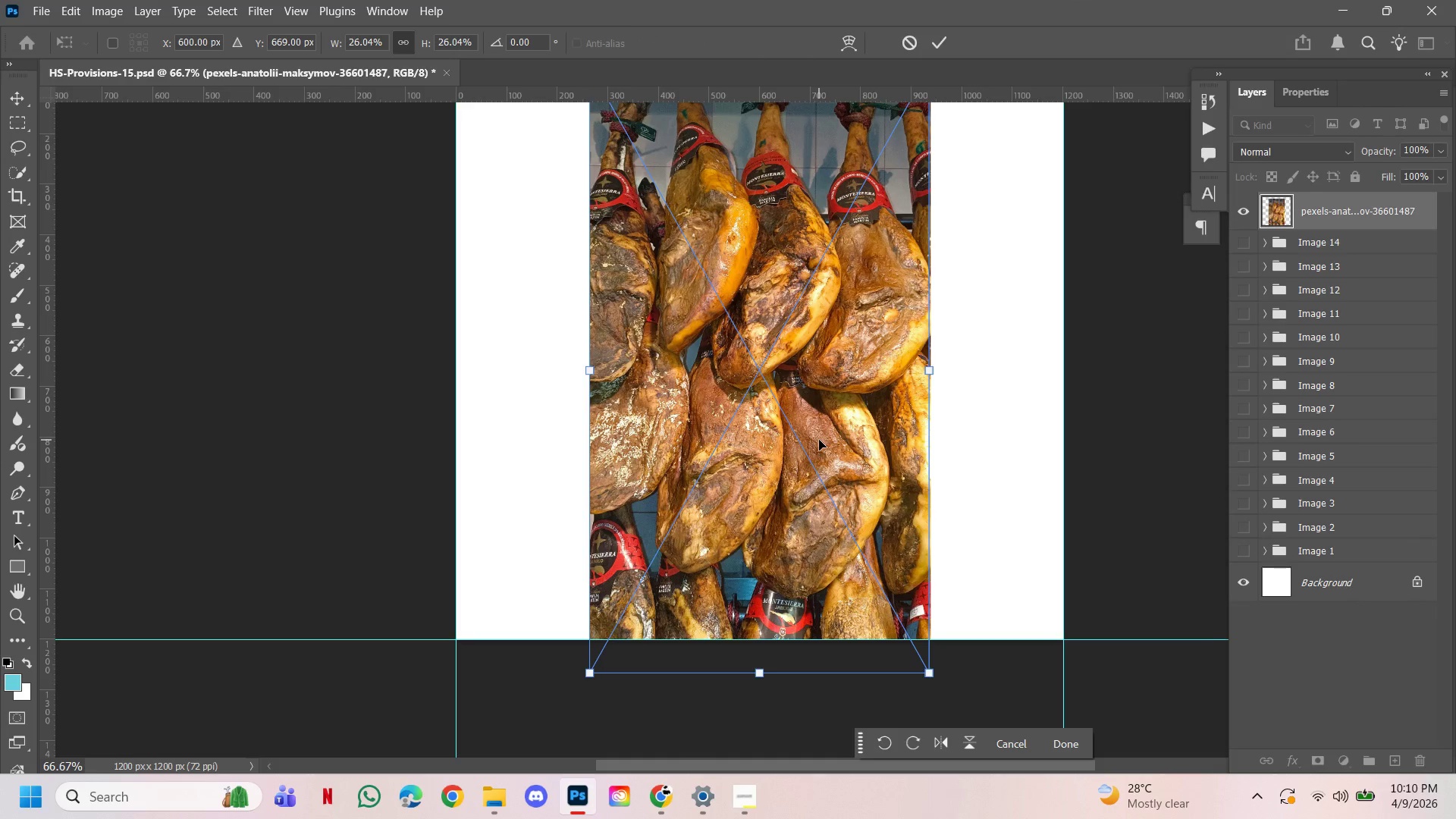 
hold_key(key=ControlLeft, duration=0.84)
 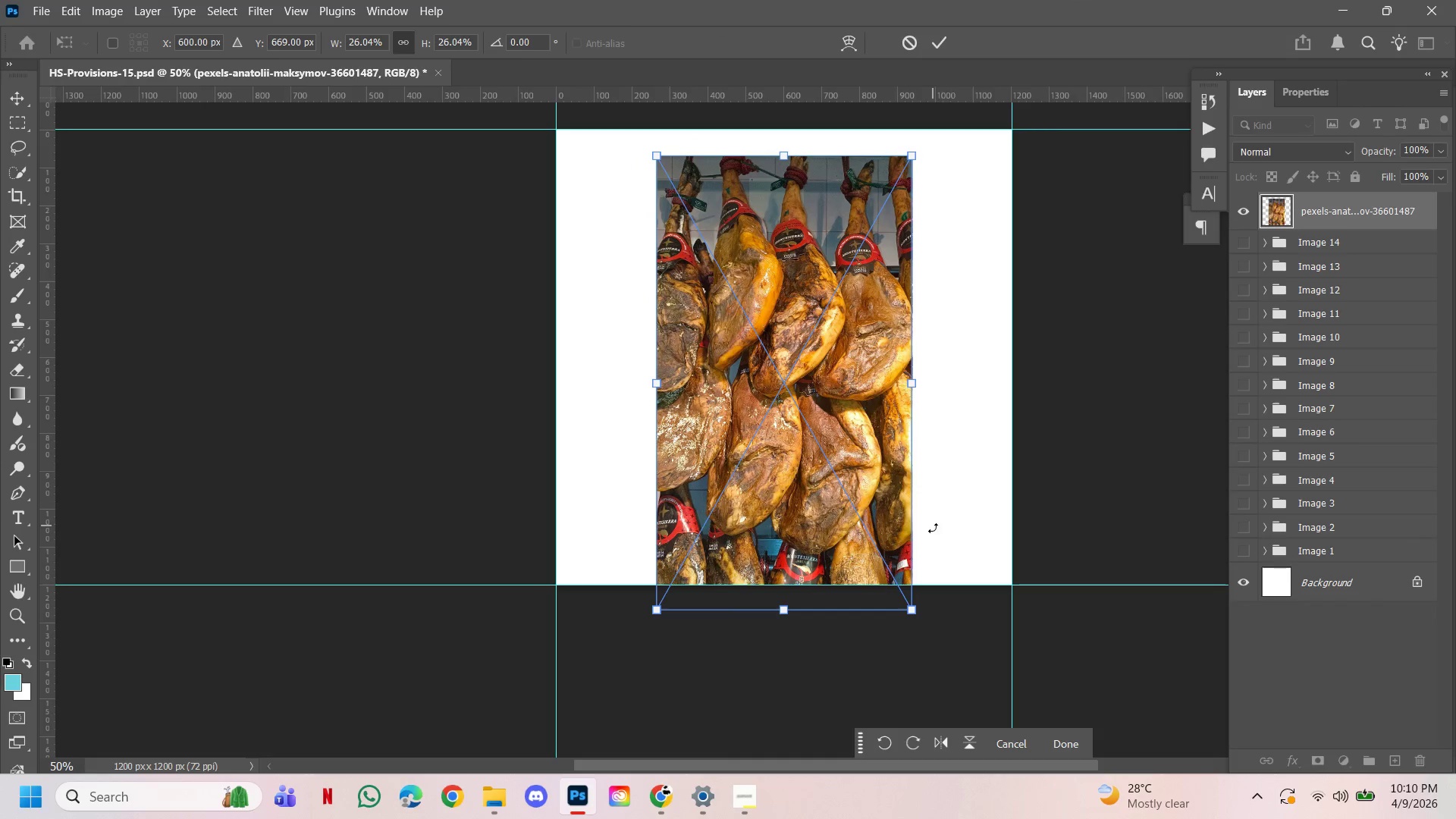 
hold_key(key=Space, duration=0.75)
 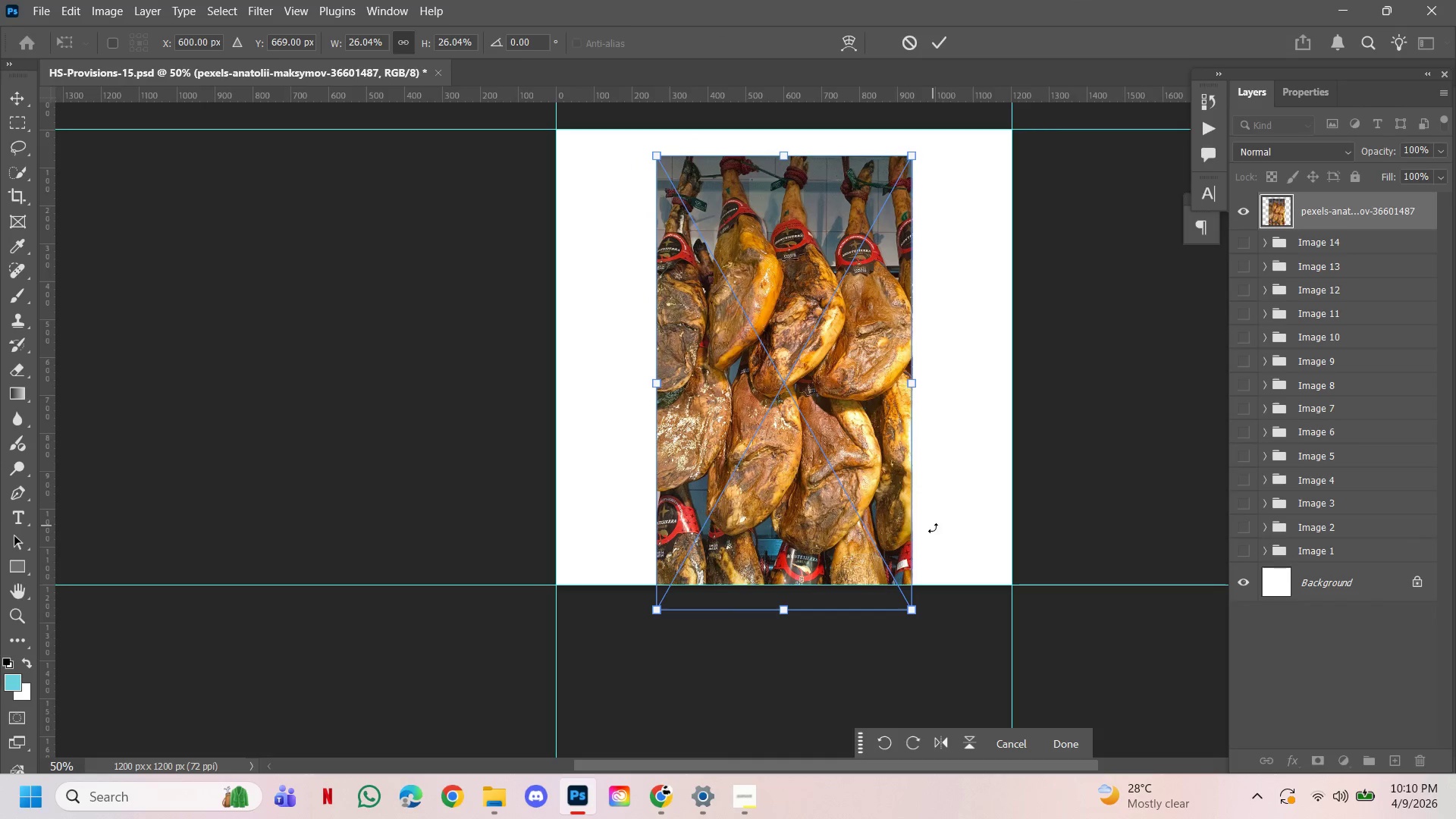 
hold_key(key=AltLeft, duration=0.61)
left_click([858, 422])
 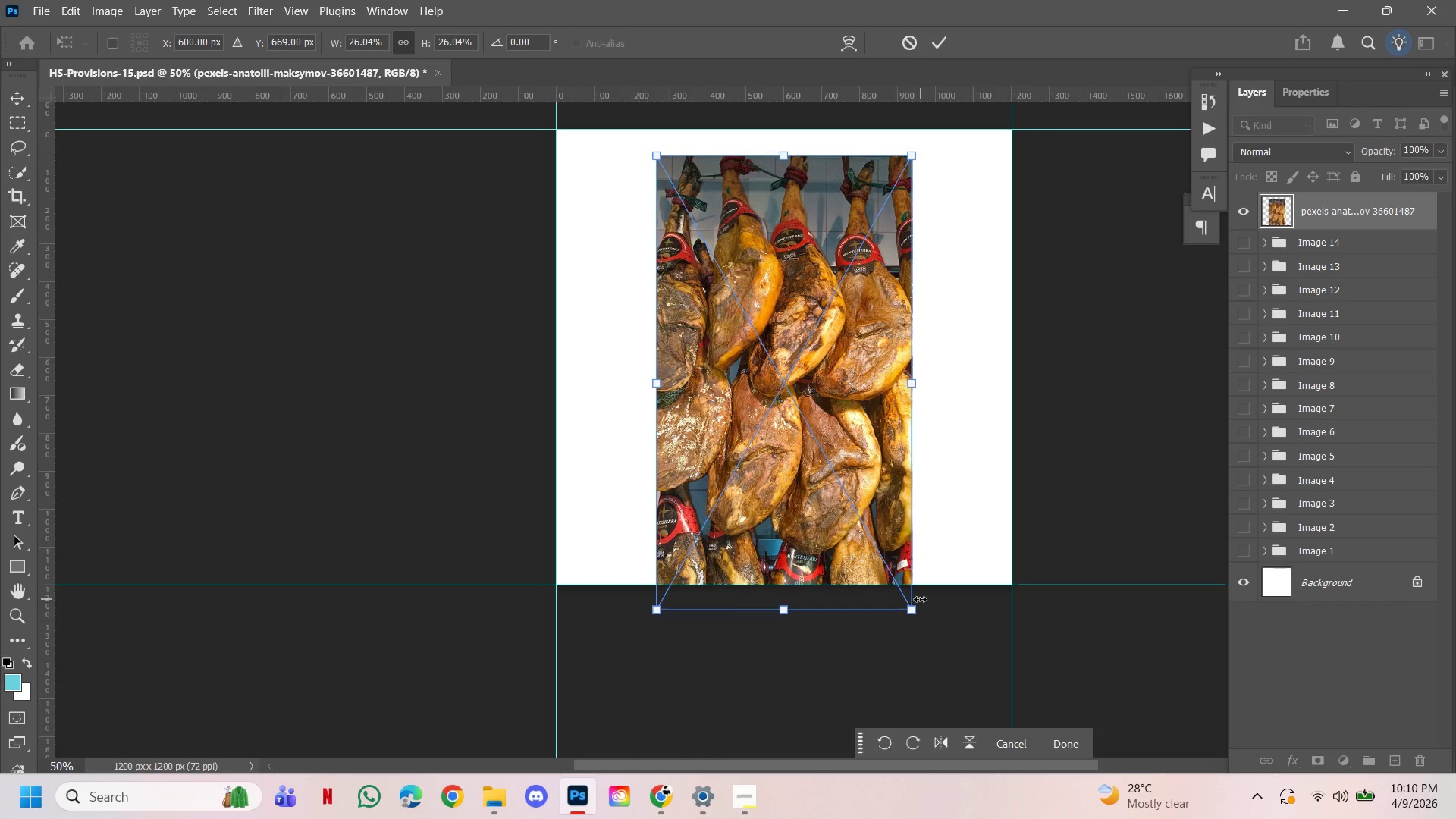 
left_click_drag(start_coordinate=[911, 618], to_coordinate=[1097, 716])
 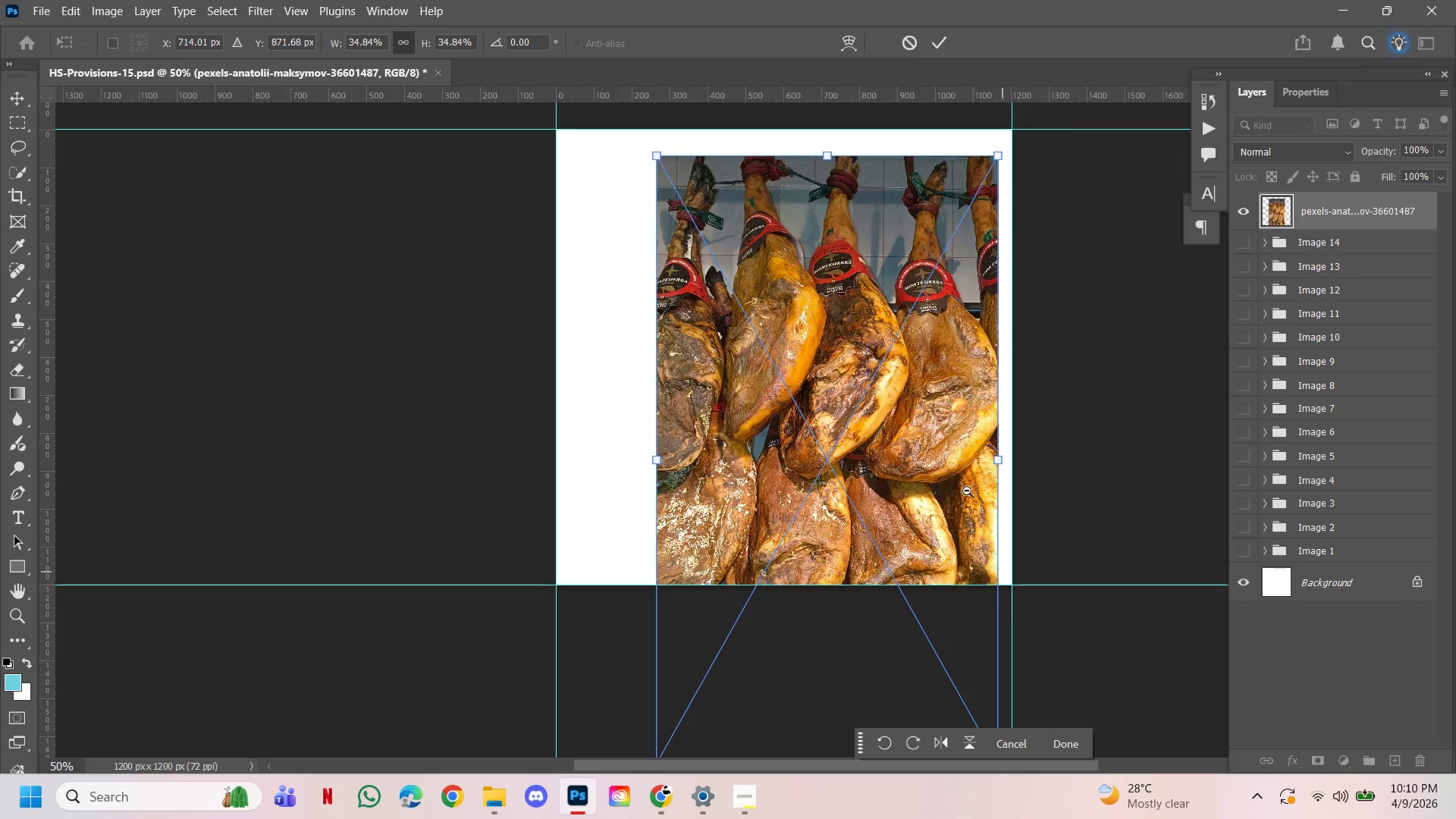 
hold_key(key=ControlLeft, duration=0.72)
 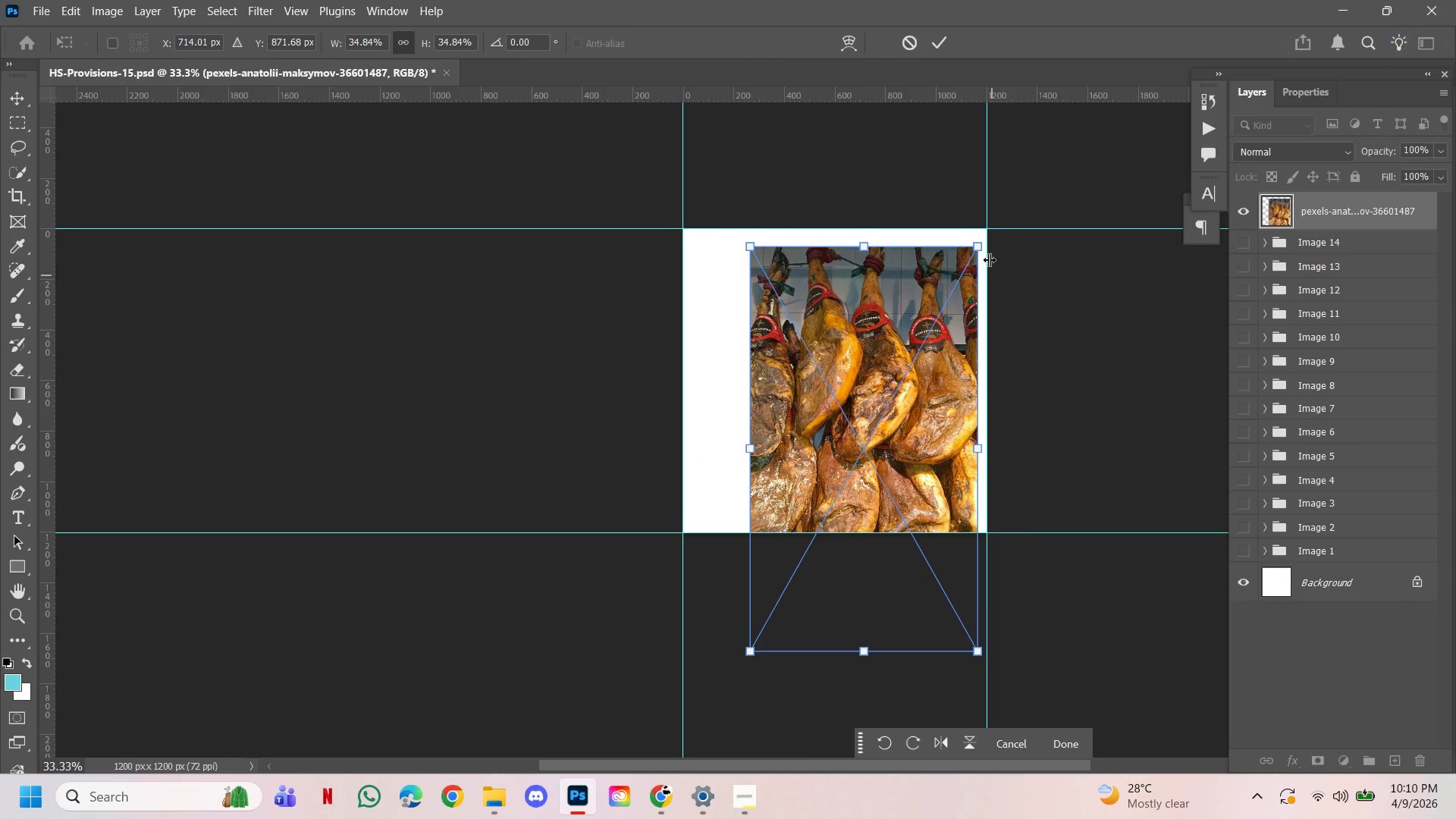 
hold_key(key=AltLeft, duration=0.69)
 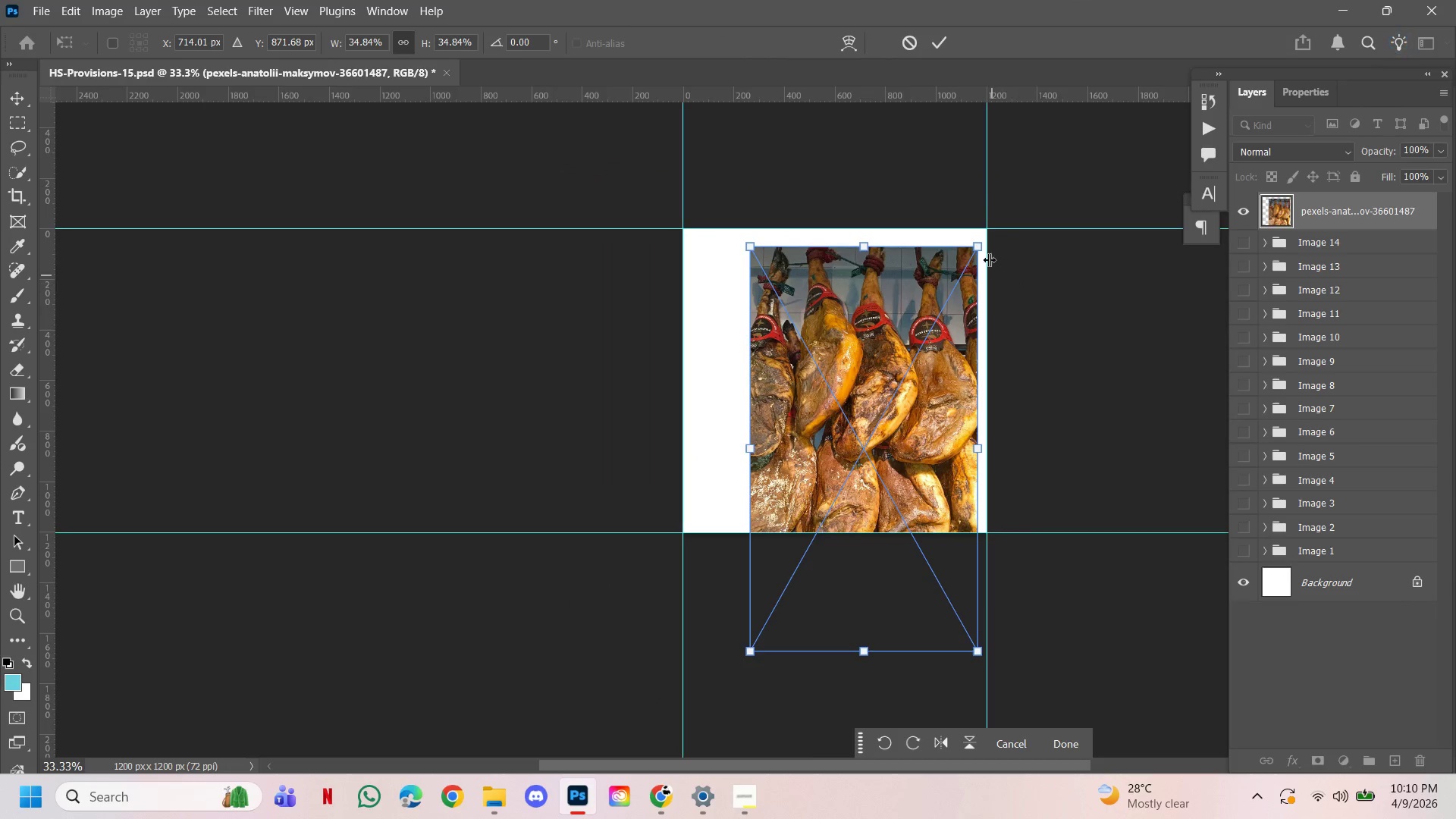 
hold_key(key=Space, duration=0.67)
 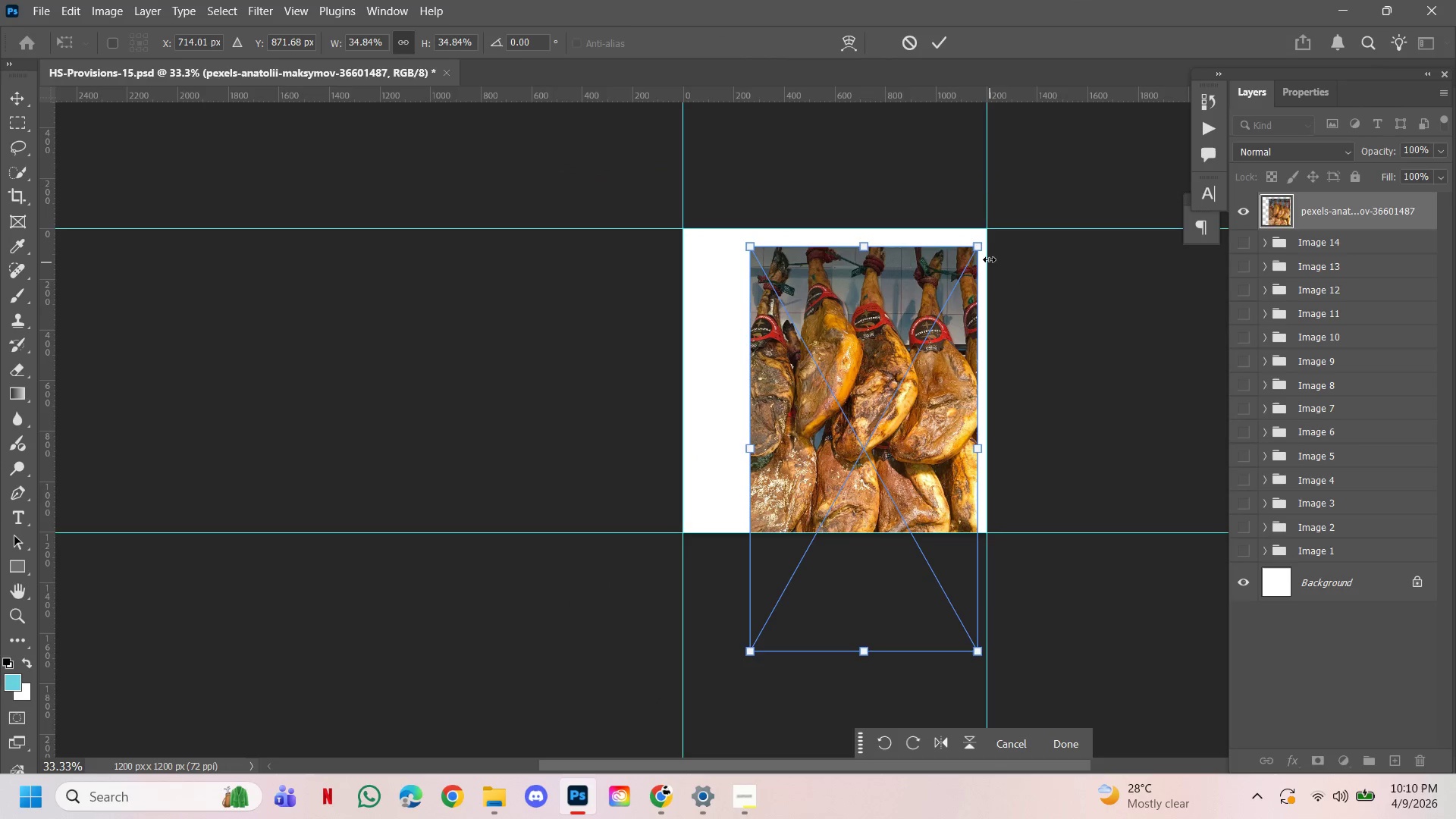 
left_click([937, 427])
 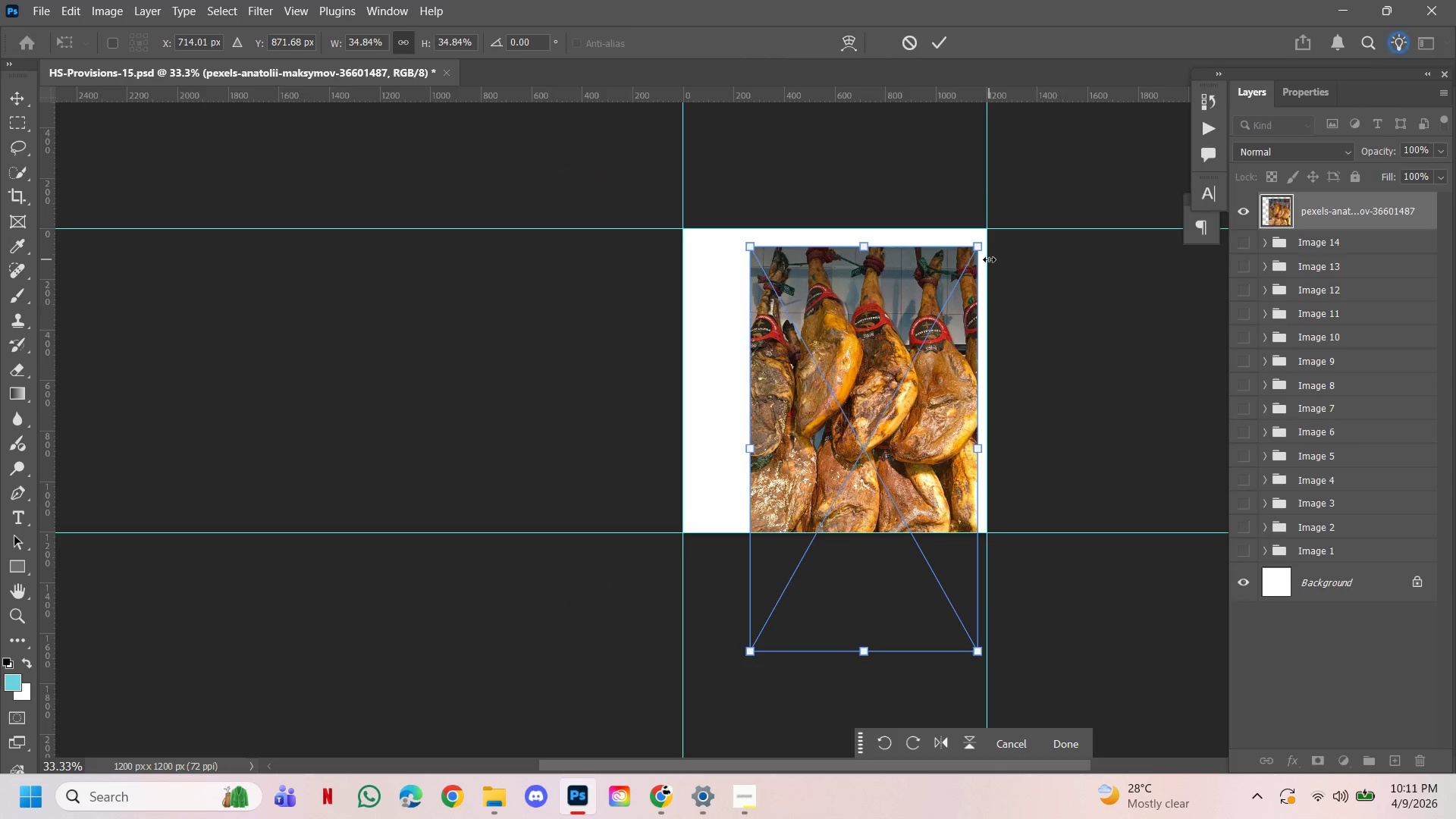 
left_click_drag(start_coordinate=[971, 241], to_coordinate=[1015, 199])
 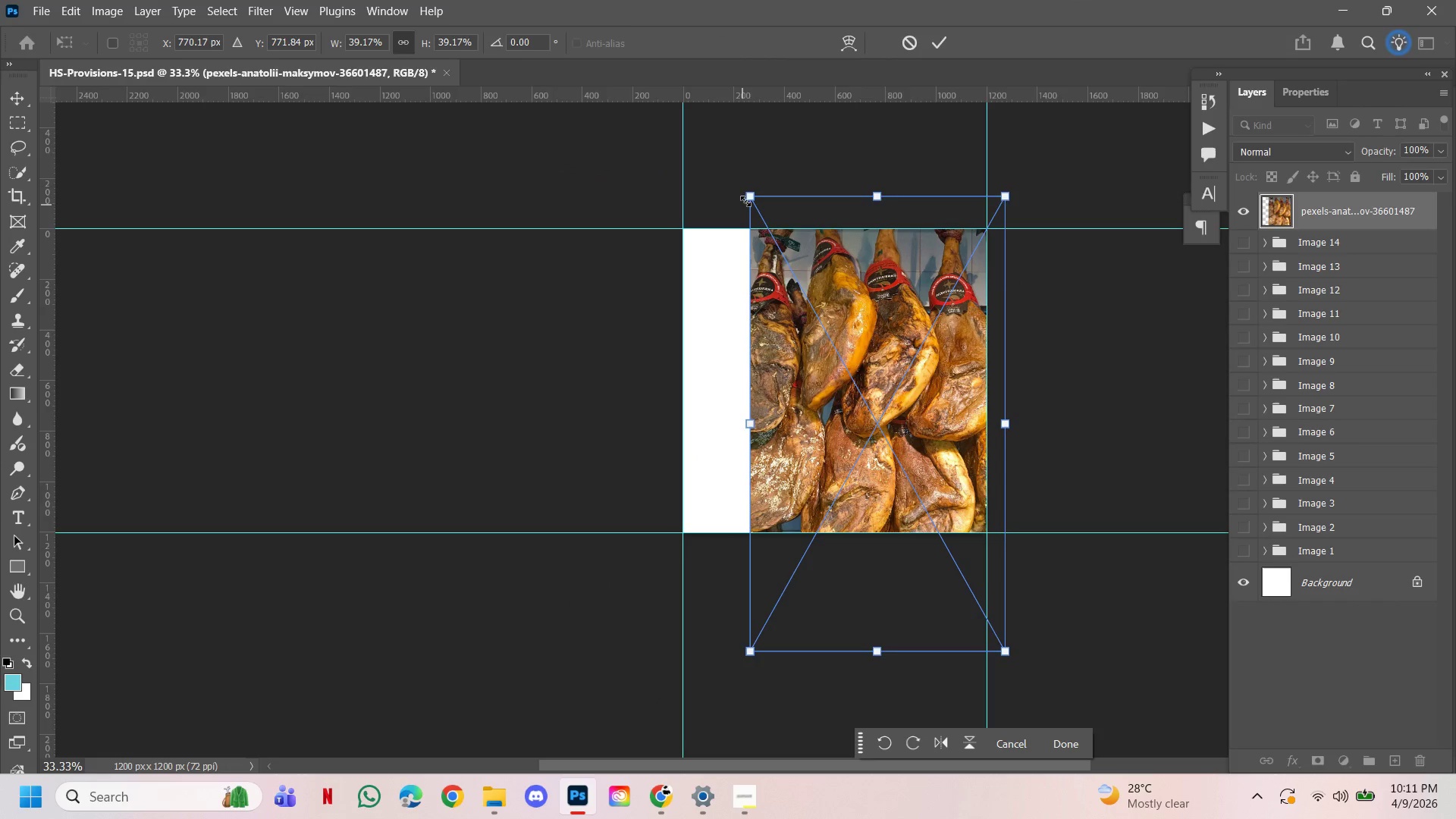 
left_click_drag(start_coordinate=[745, 197], to_coordinate=[641, 181])
 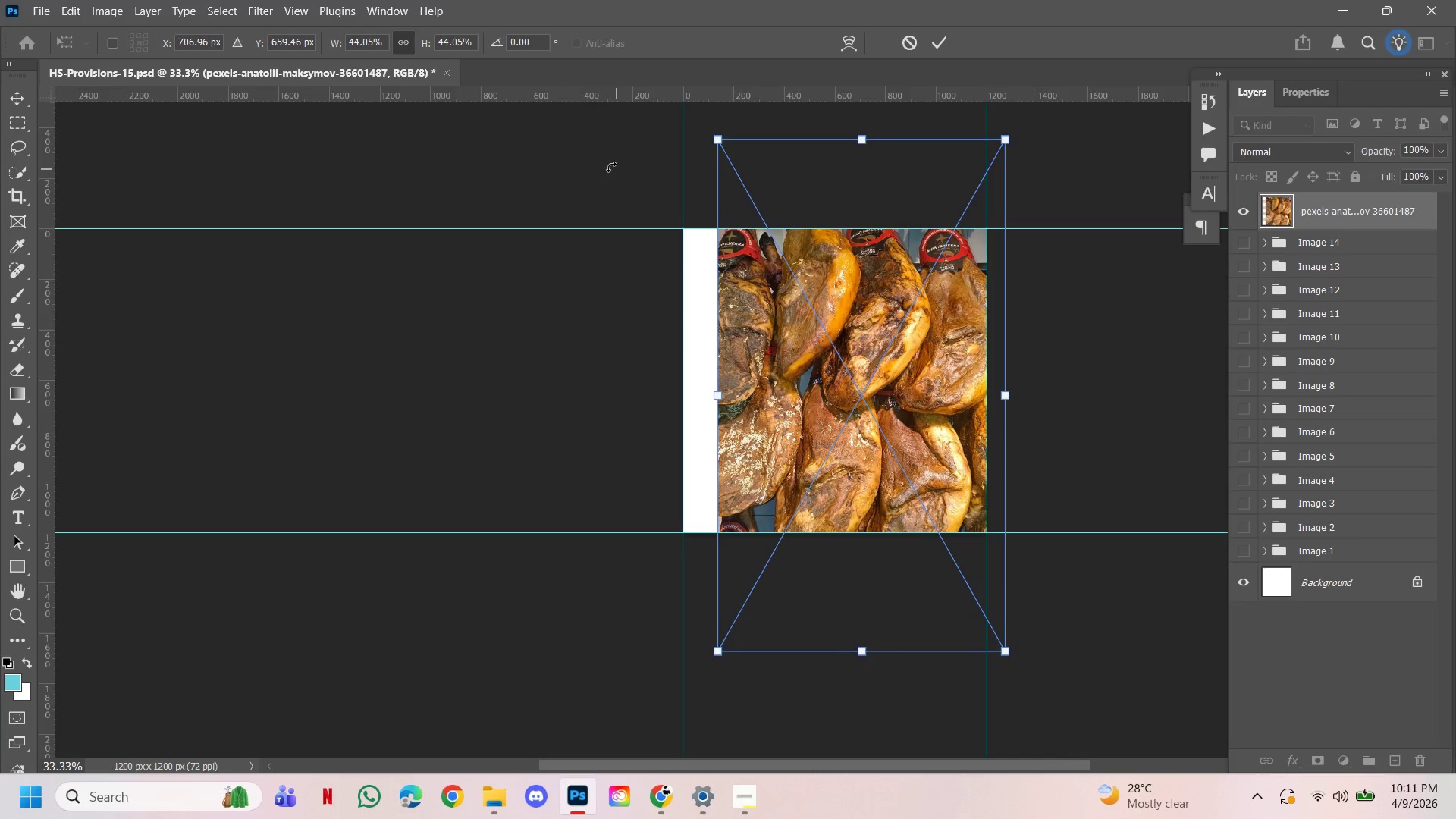 
left_click_drag(start_coordinate=[617, 169], to_coordinate=[611, 154])
 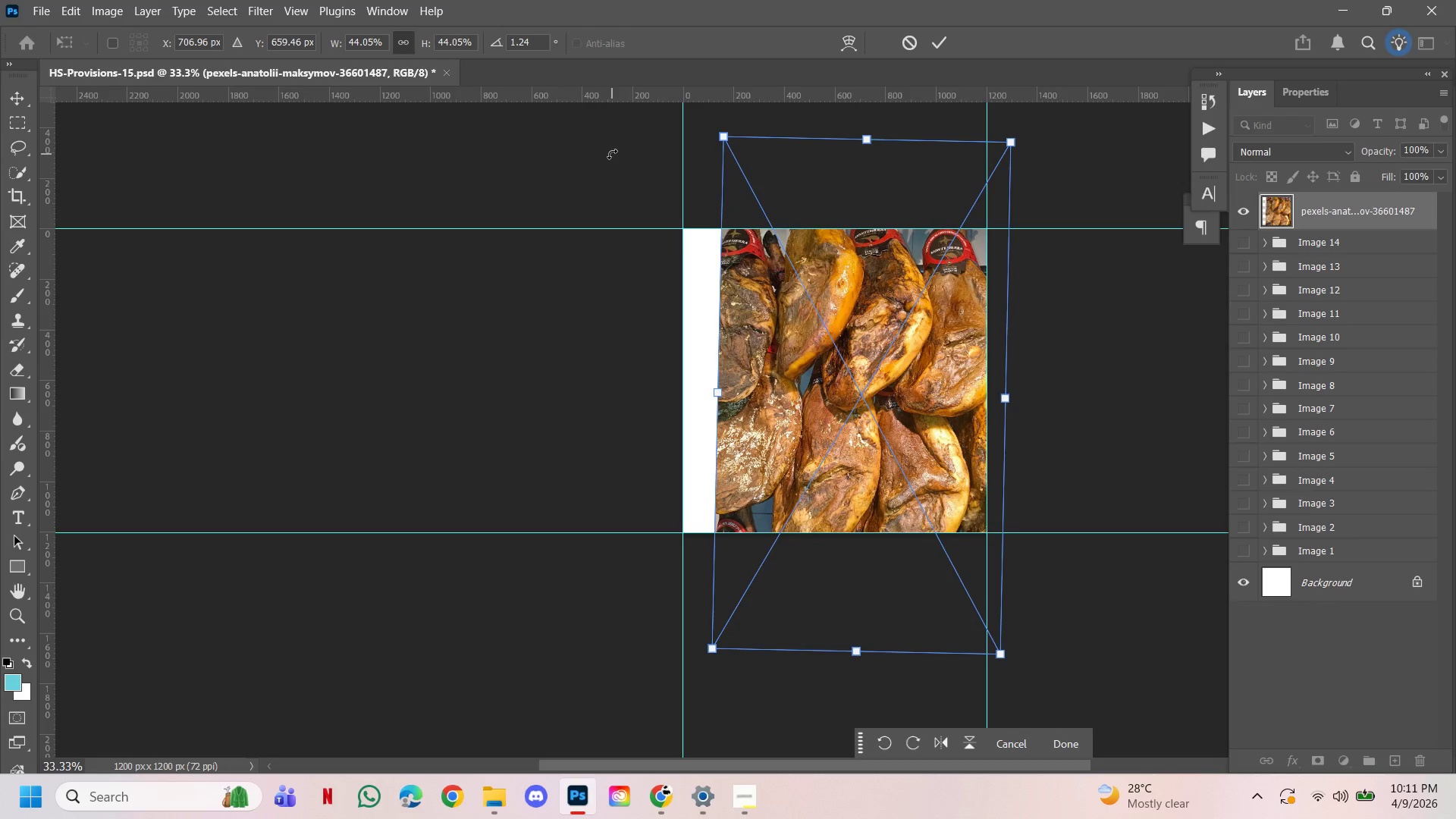 
key(Control+Z)
 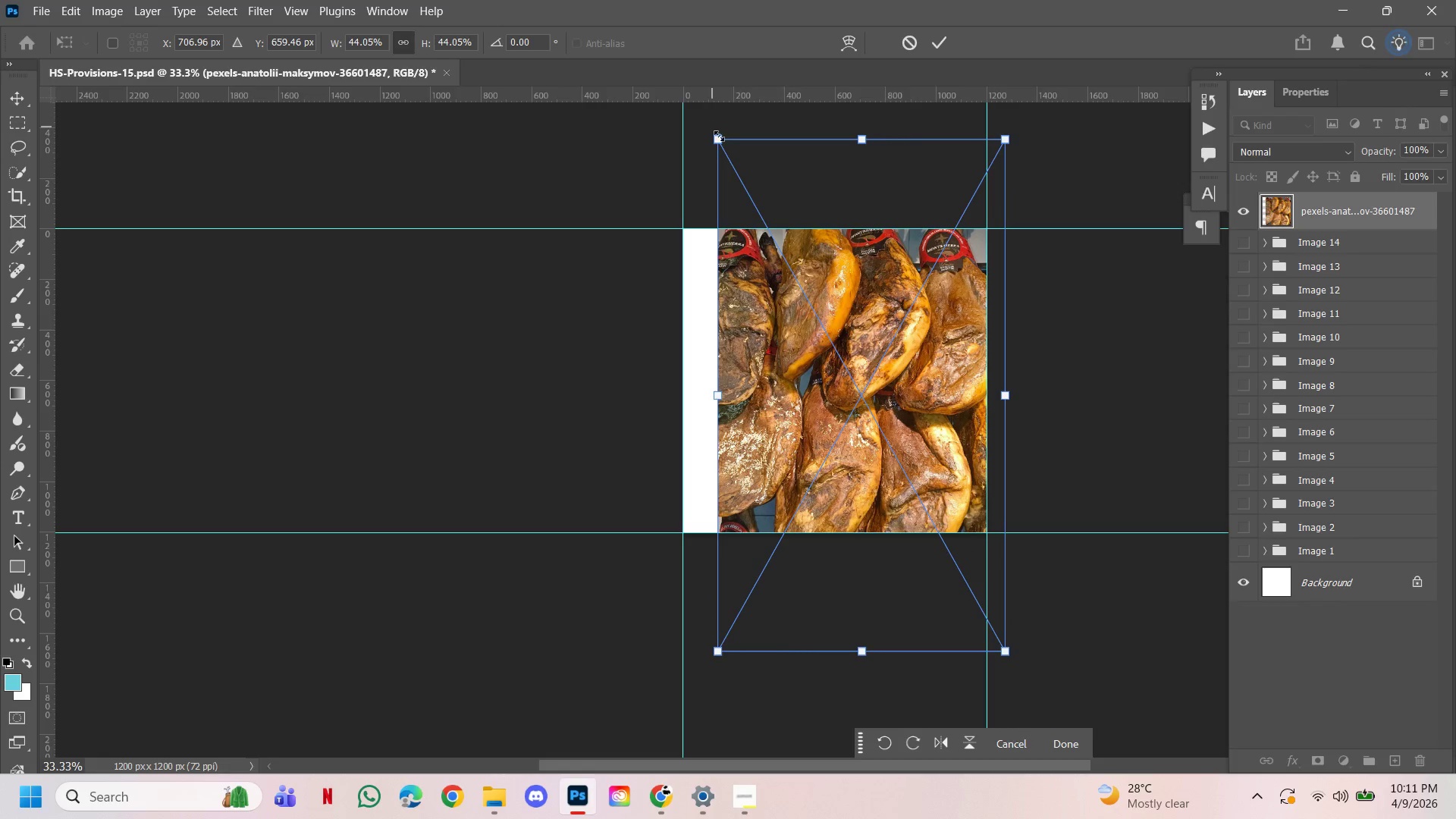 
left_click_drag(start_coordinate=[720, 137], to_coordinate=[698, 140])
 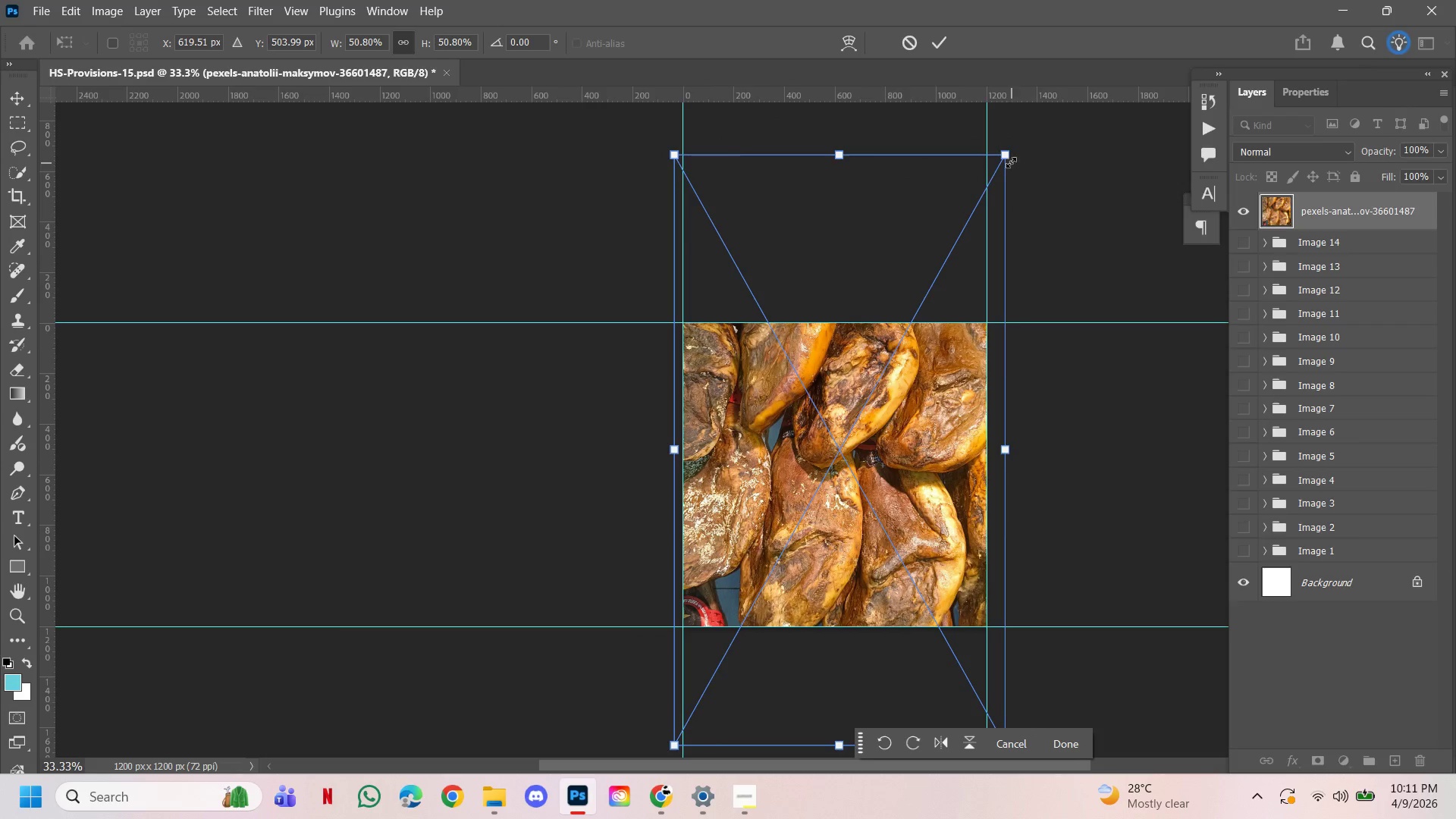 
left_click_drag(start_coordinate=[1004, 156], to_coordinate=[984, 171])
 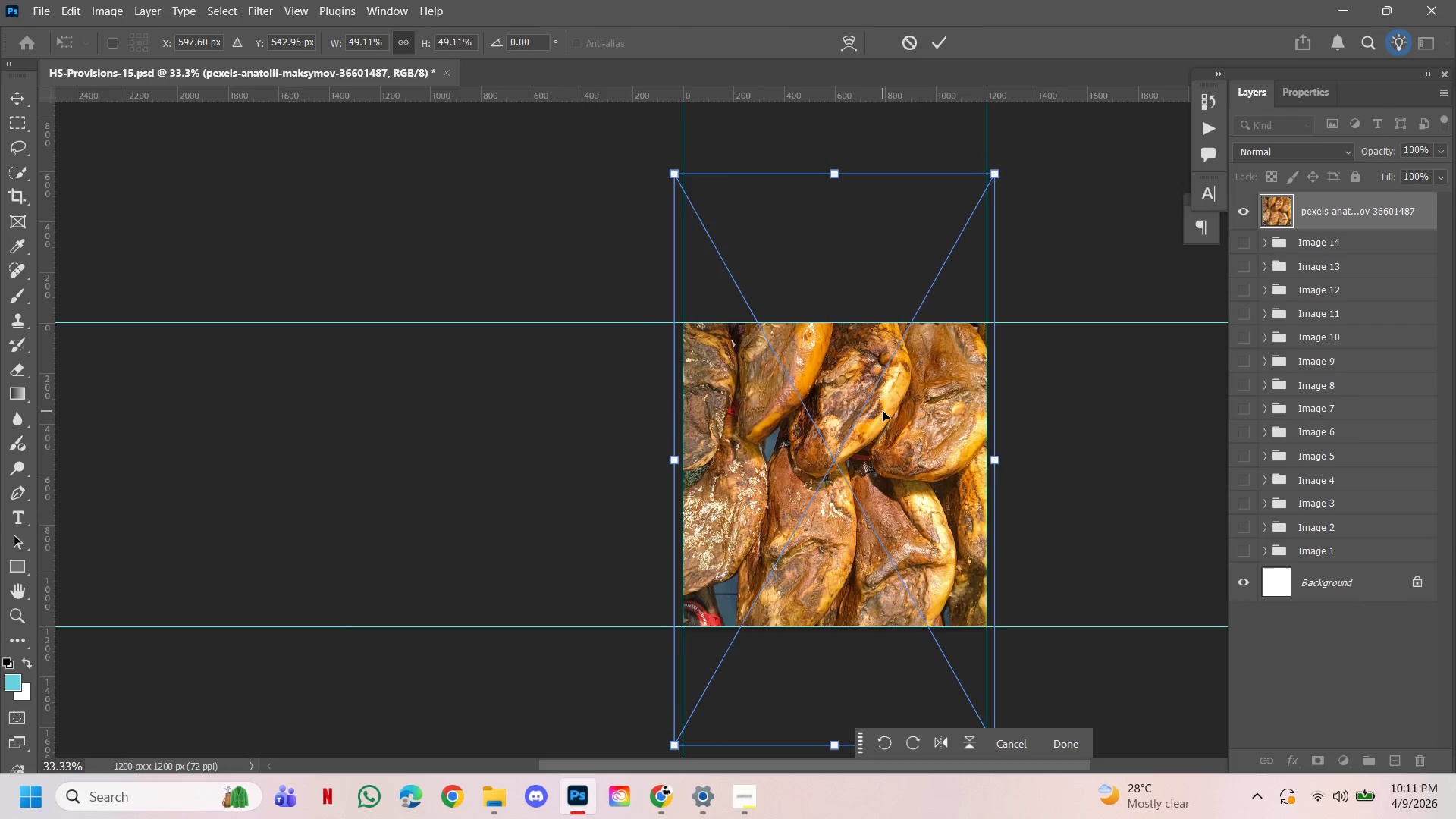 
left_click_drag(start_coordinate=[883, 410], to_coordinate=[882, 547])
 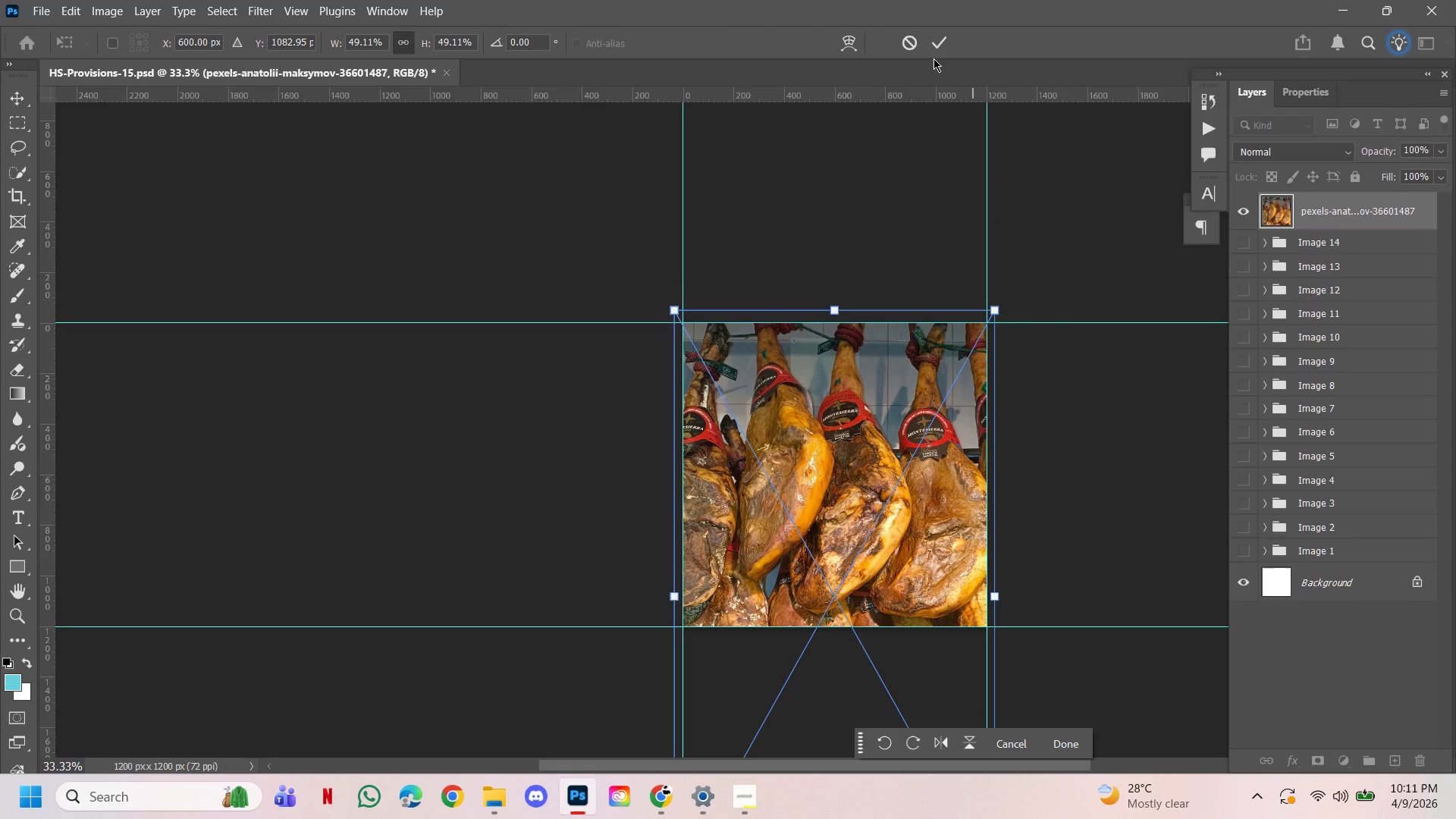 
left_click([932, 48])
 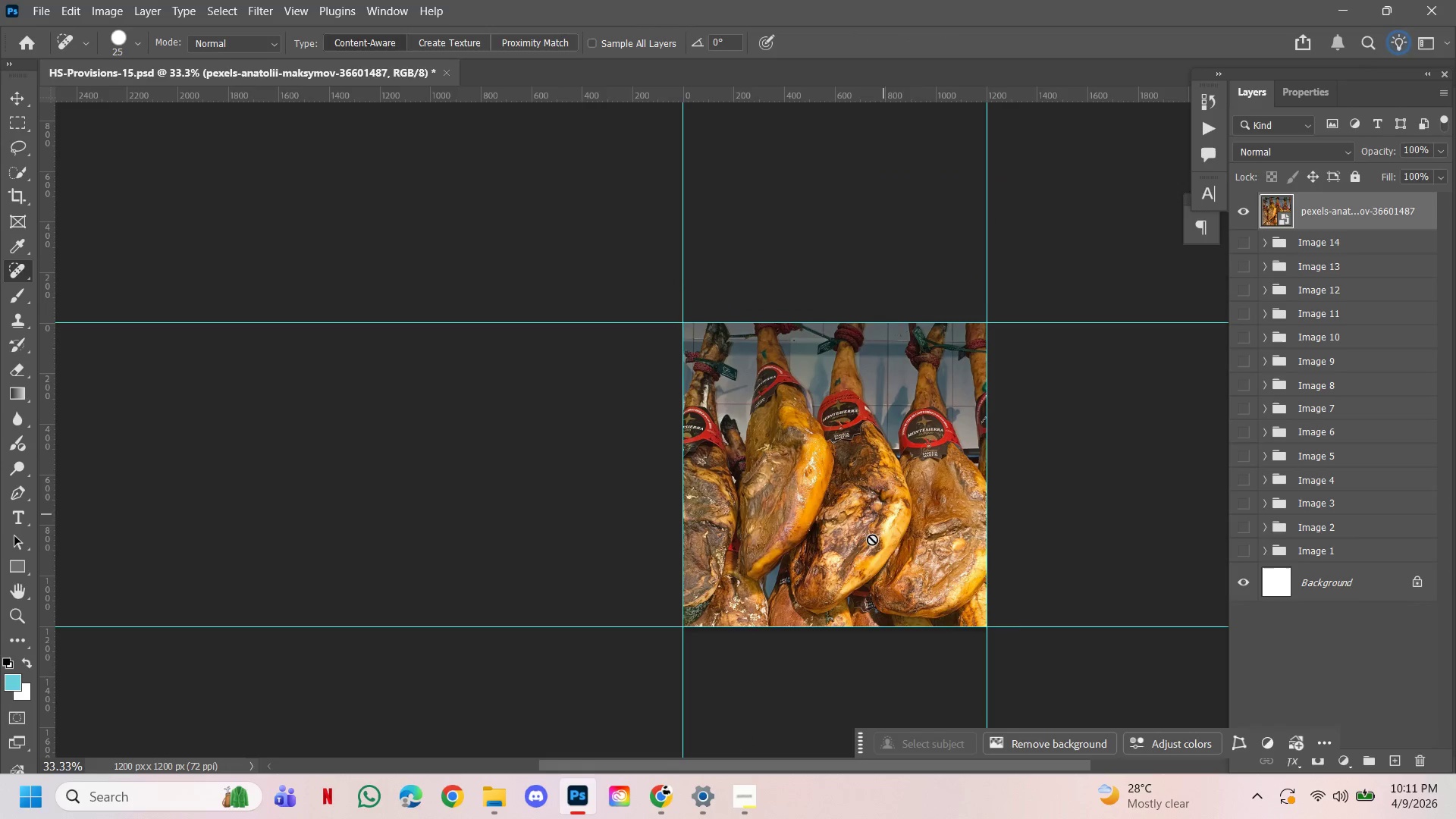 
hold_key(key=Space, duration=1.5)
 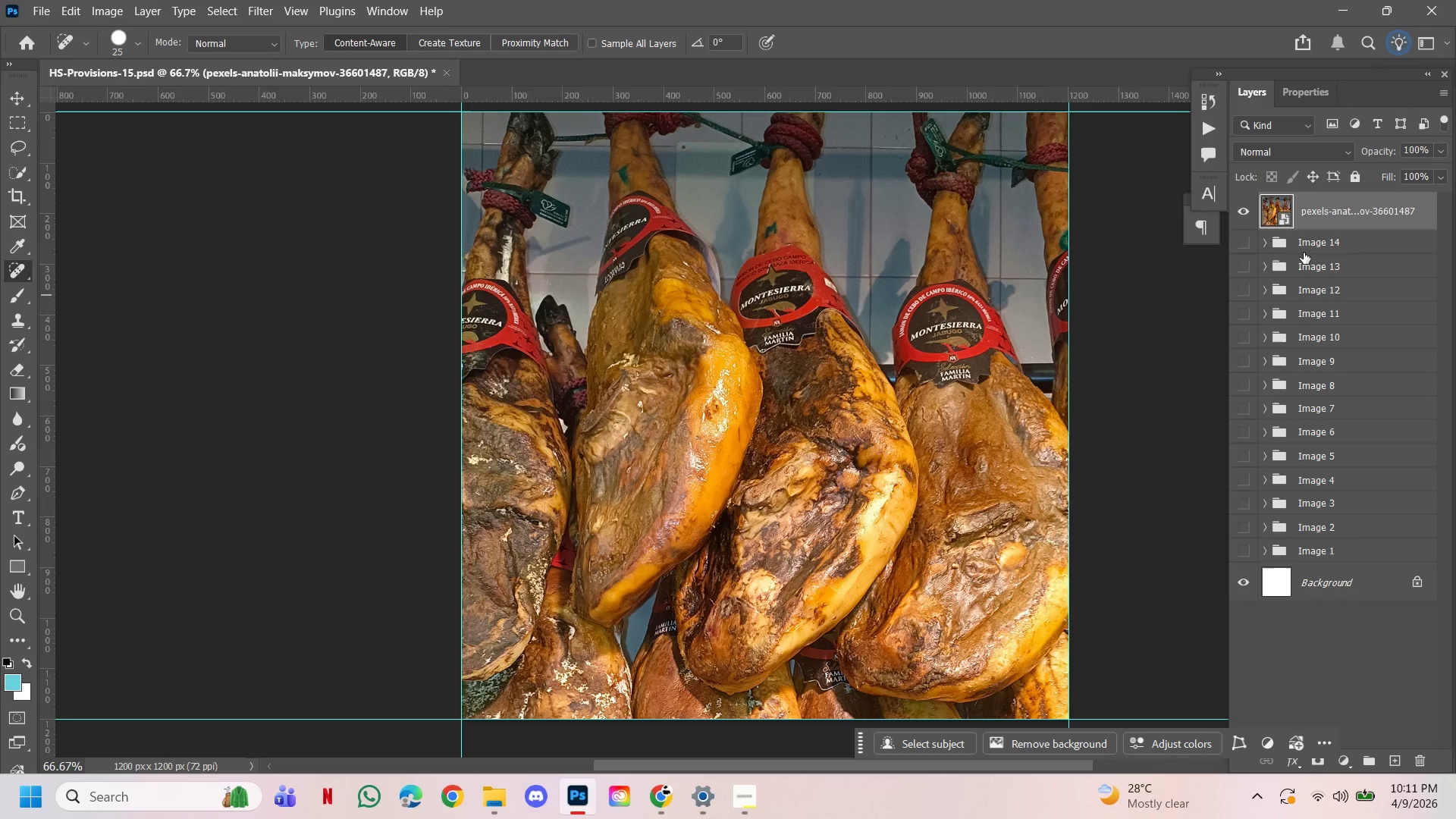 
double_click([912, 530])
 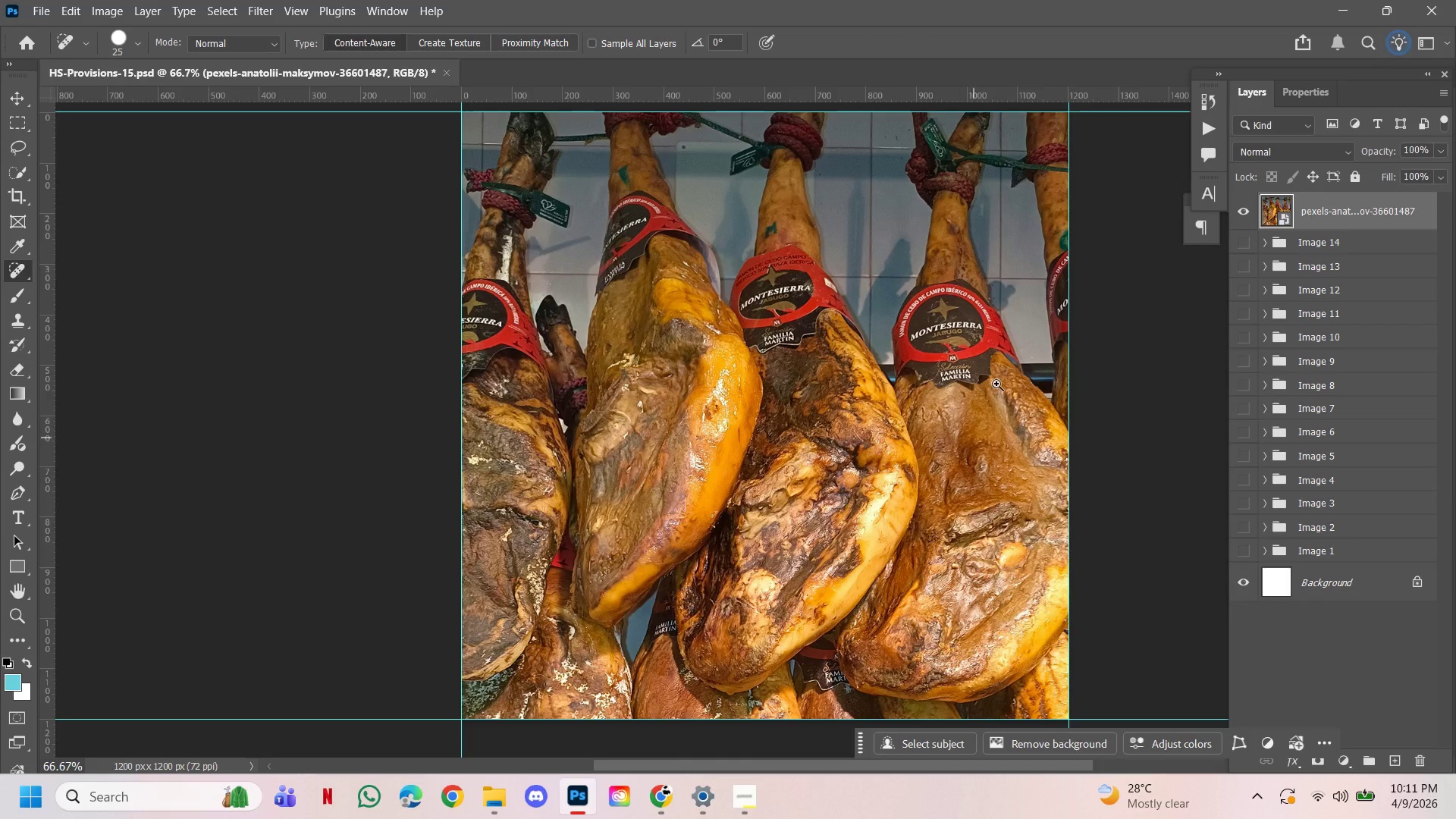 
key(Control+Space)
 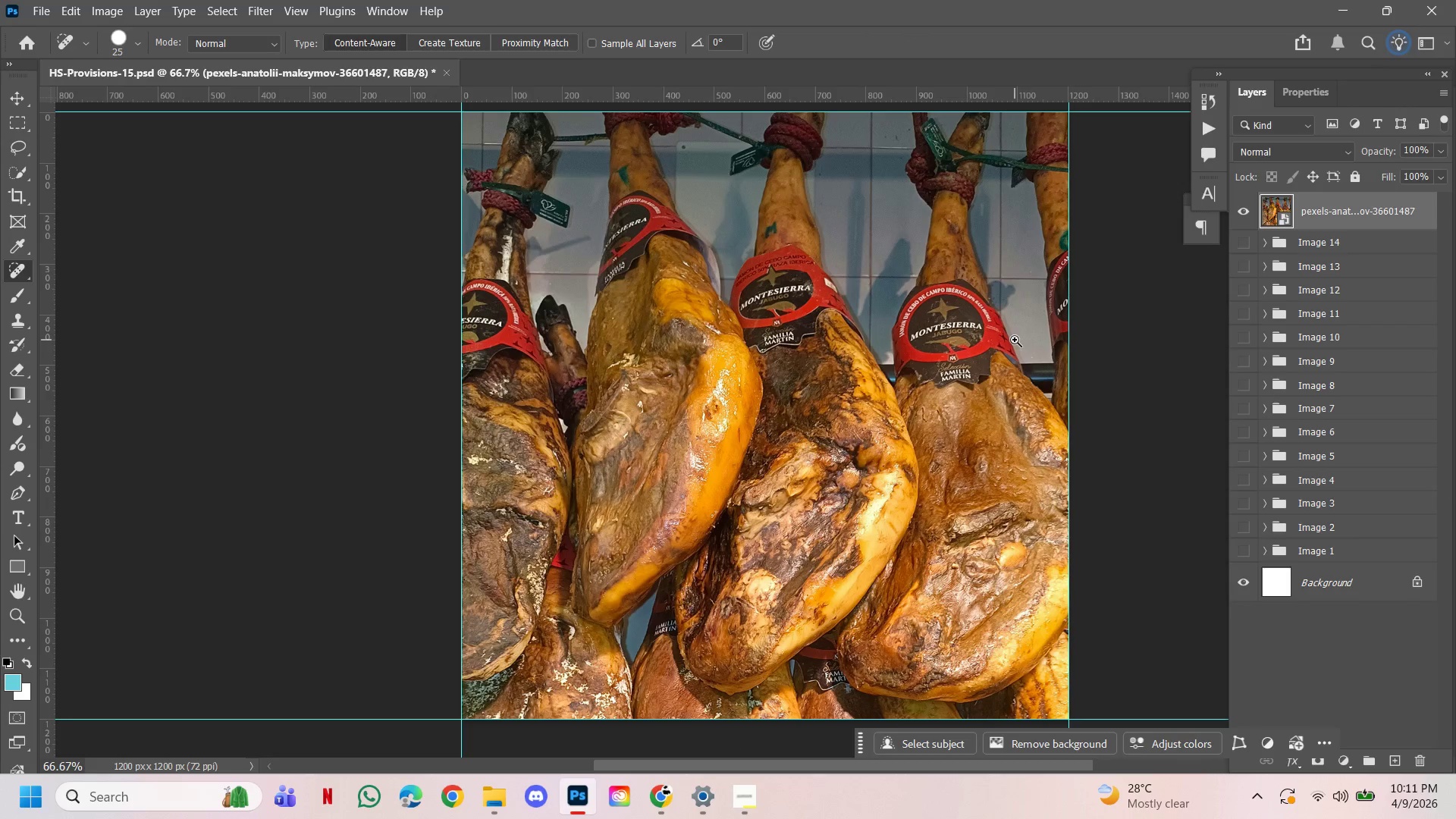 
key(Control+Space)
 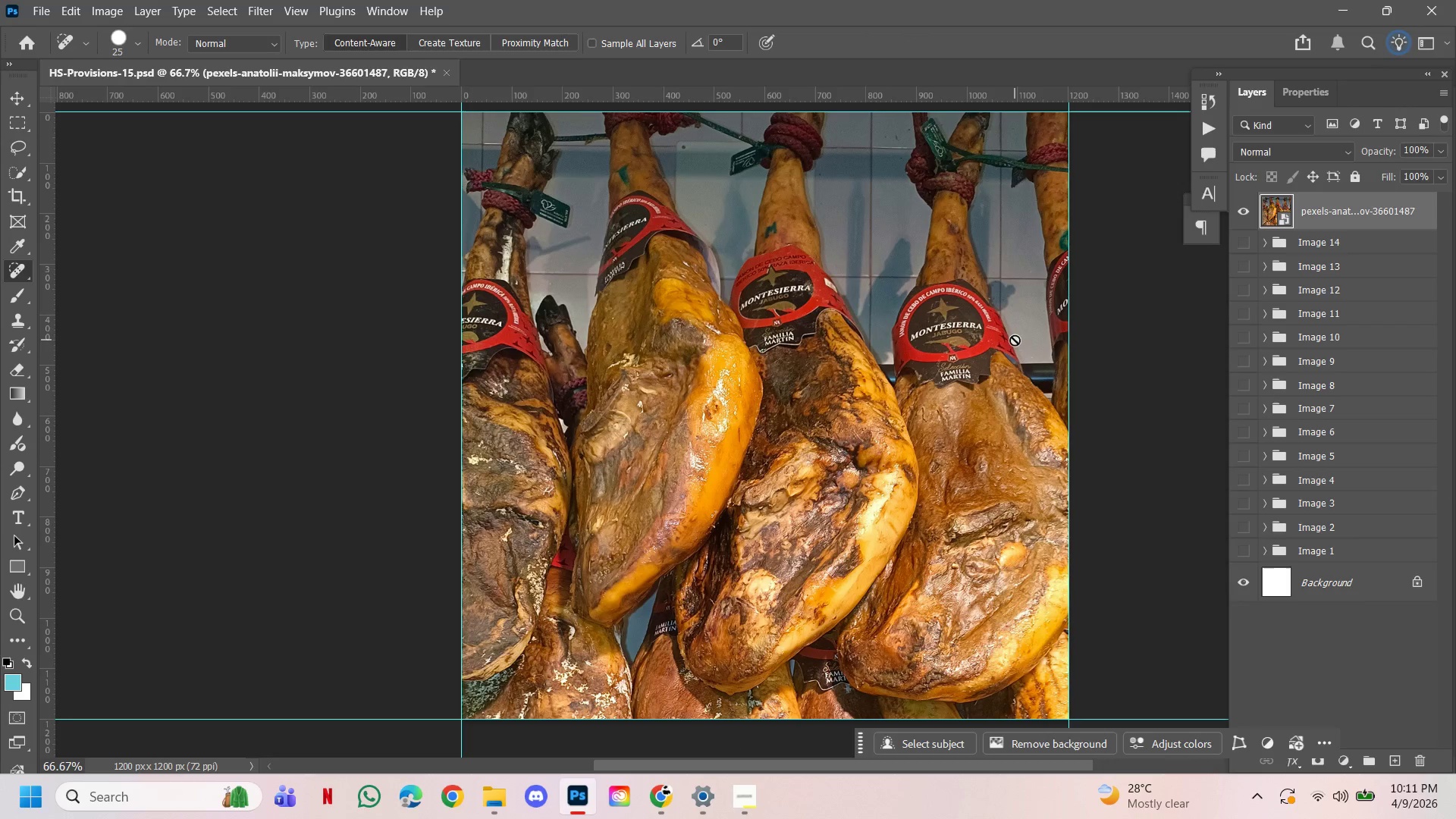 
key(Space)
 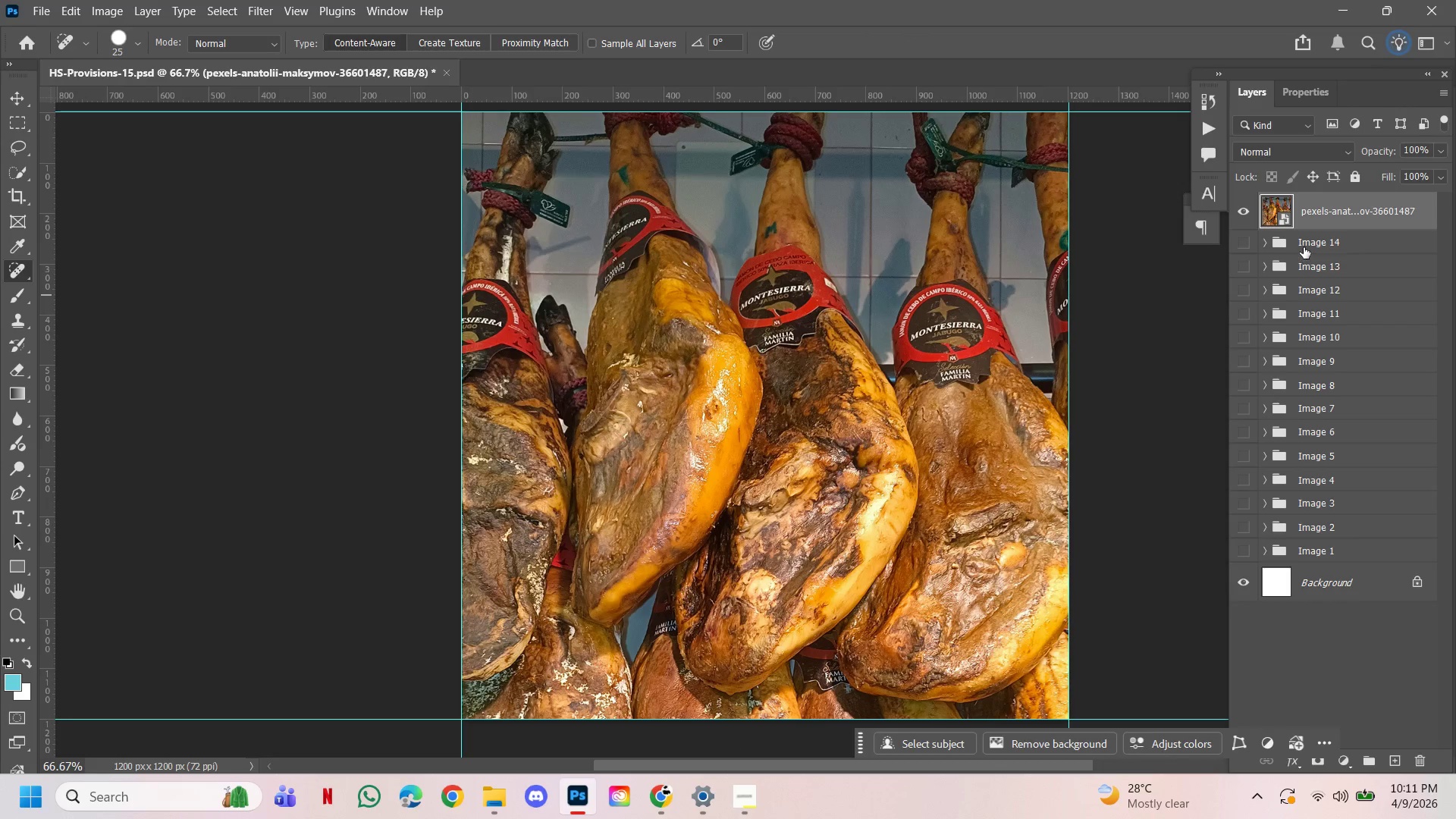 
left_click([1304, 247])
 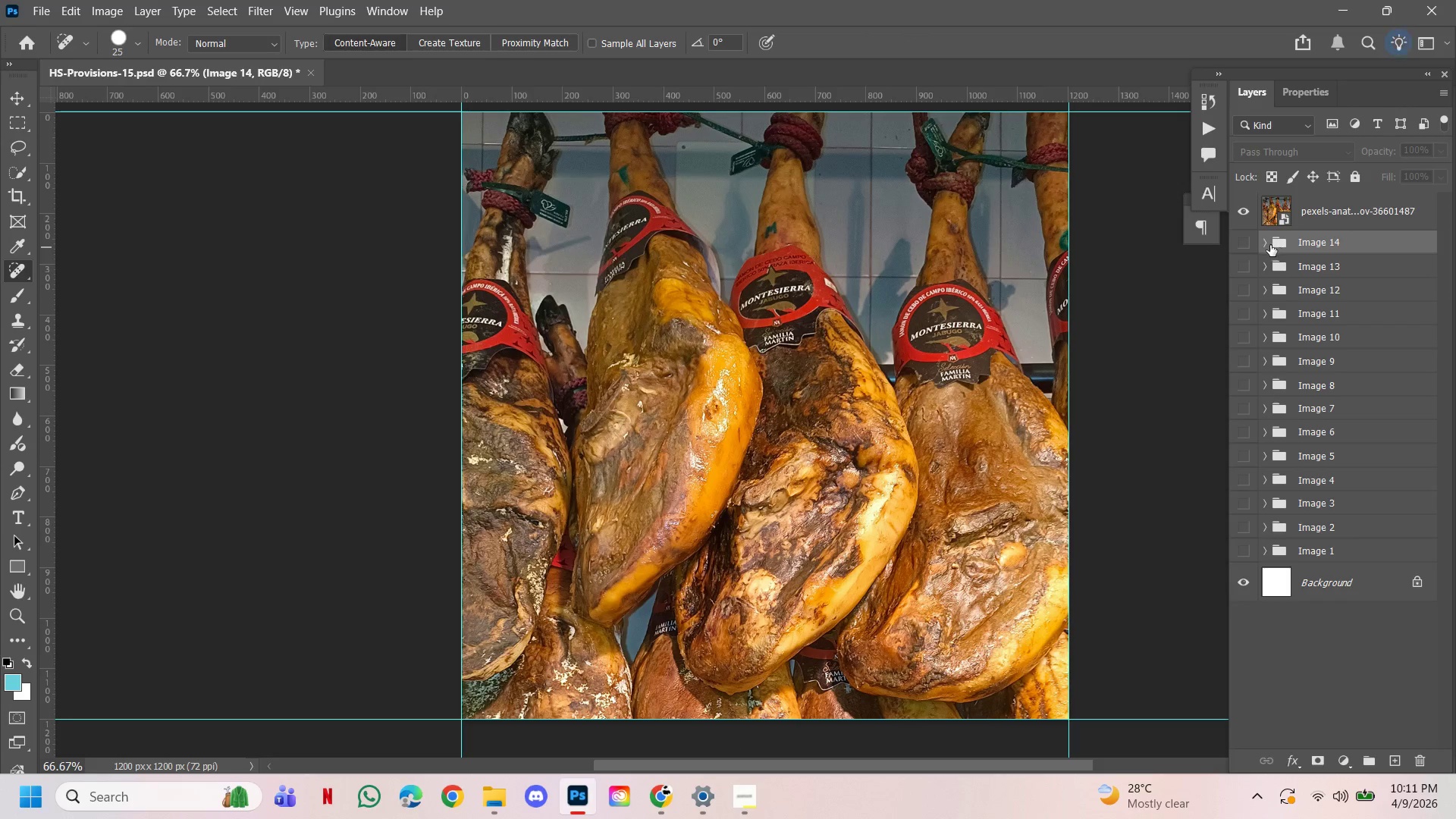 
left_click([1269, 245])
 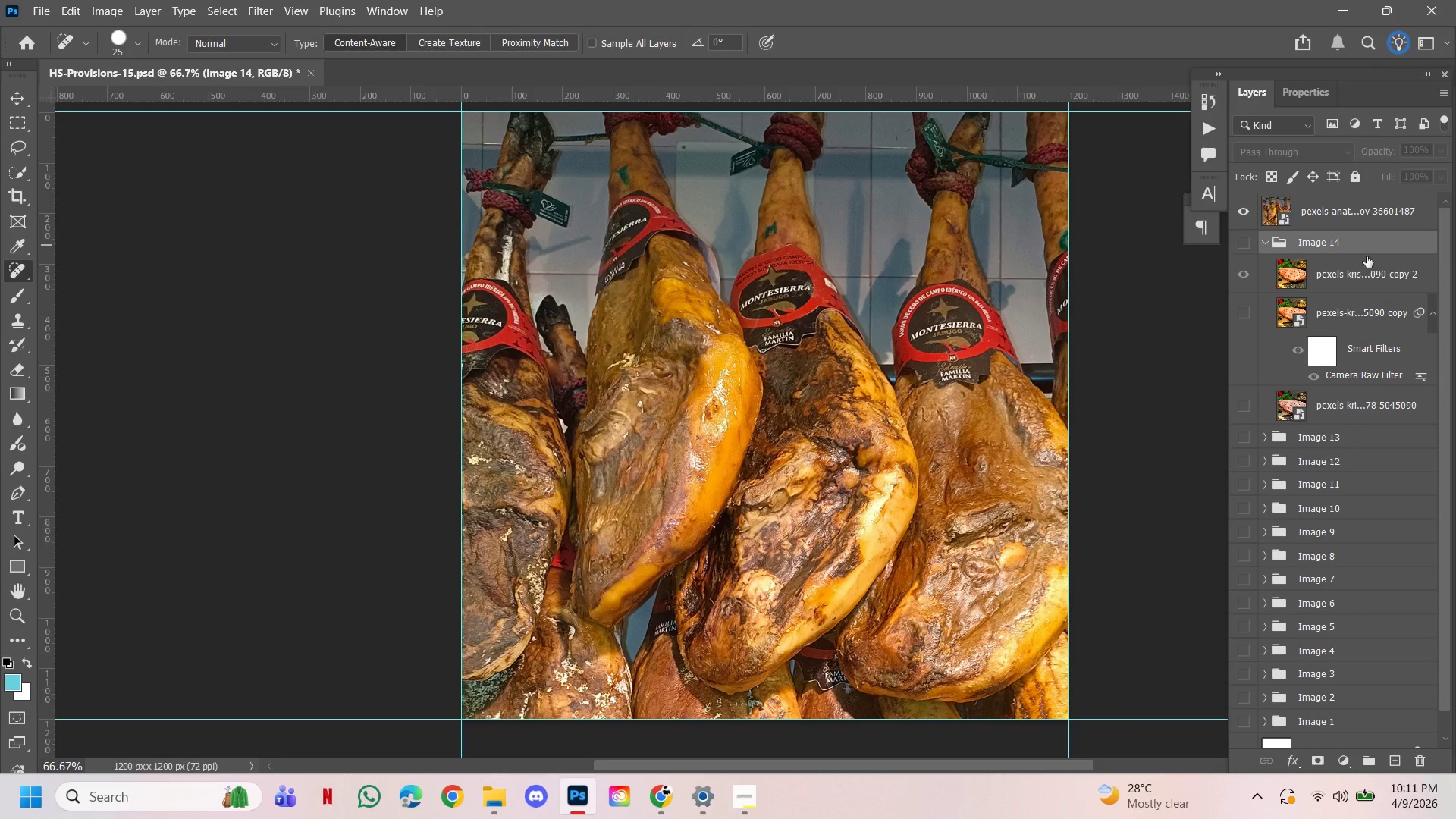 
left_click([1360, 219])
 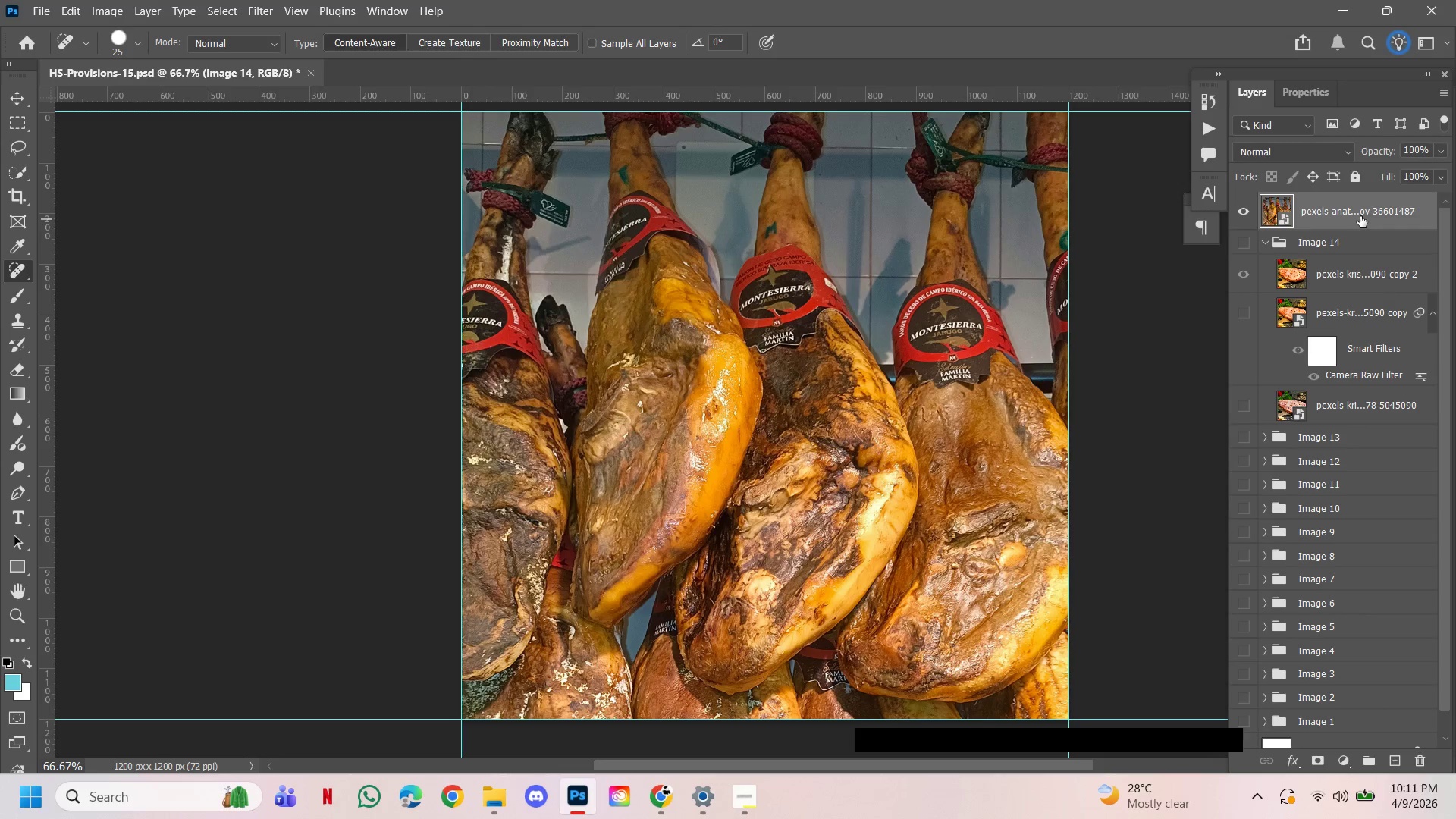 
hold_key(key=AltLeft, duration=0.84)
left_click_drag(start_coordinate=[1360, 216], to_coordinate=[1363, 204])
 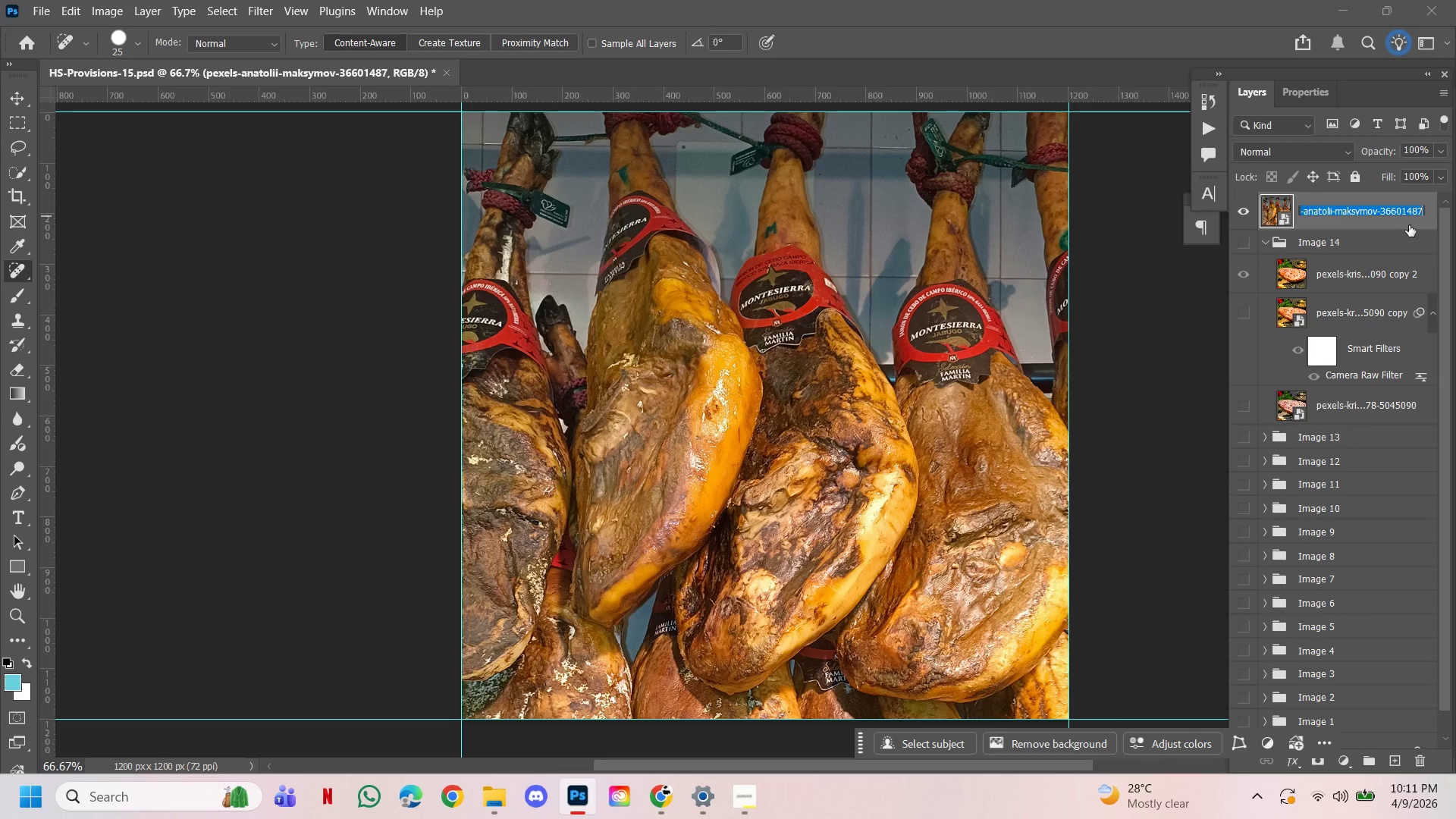 
left_click([1409, 225])
 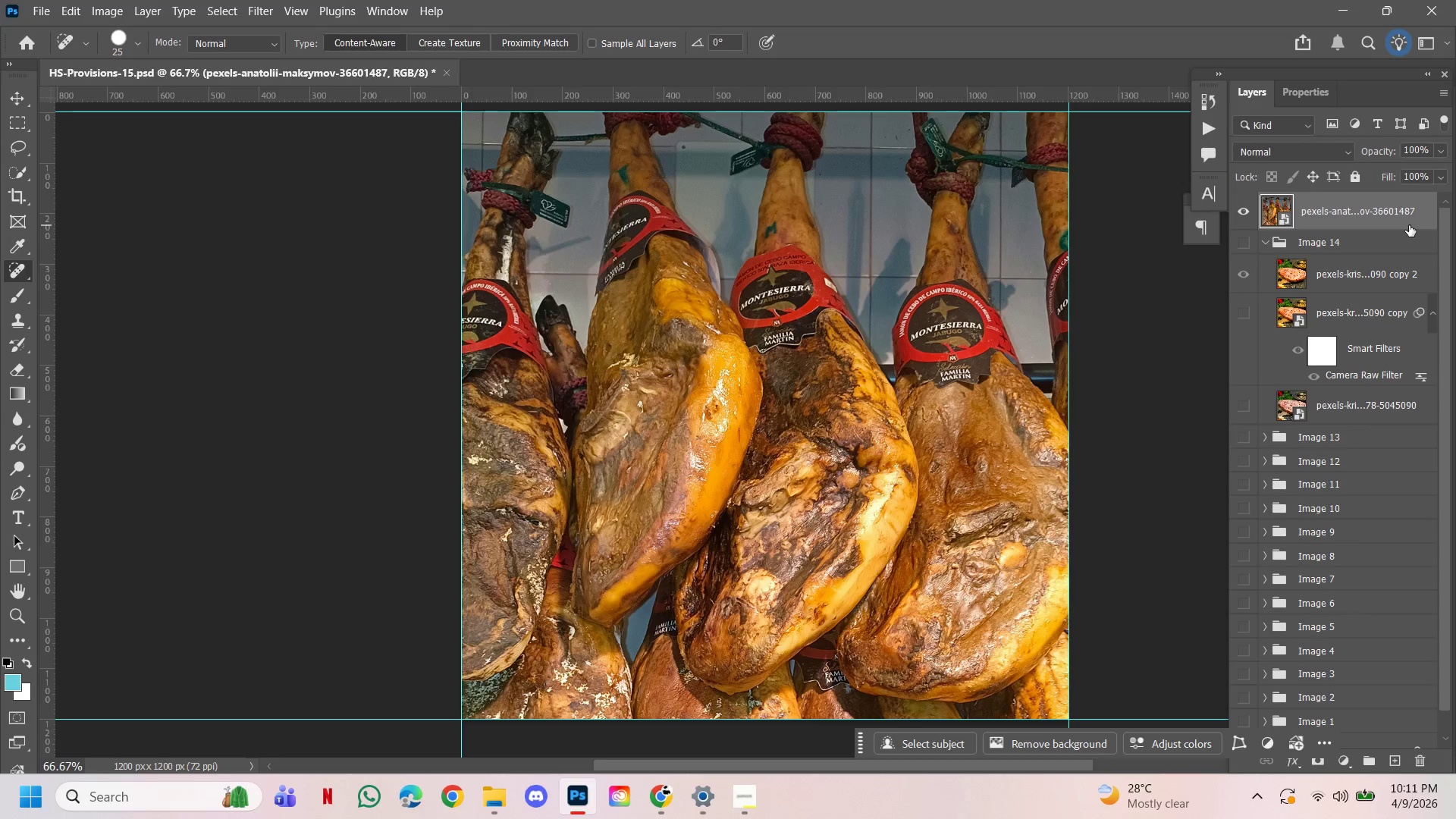 
hold_key(key=AltLeft, duration=1.06)
left_click_drag(start_coordinate=[1409, 225], to_coordinate=[1407, 196])
 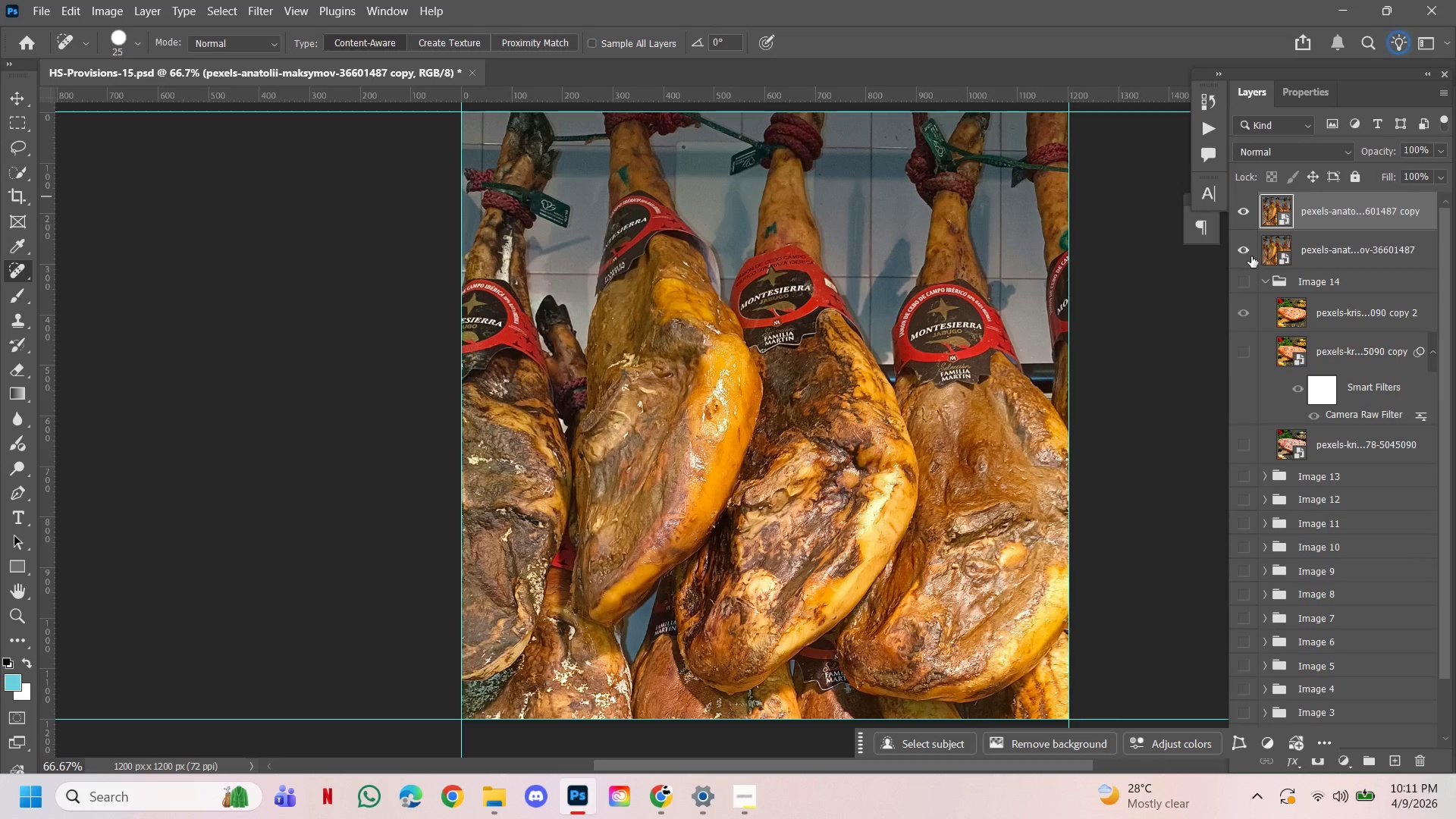 
left_click([1247, 253])
 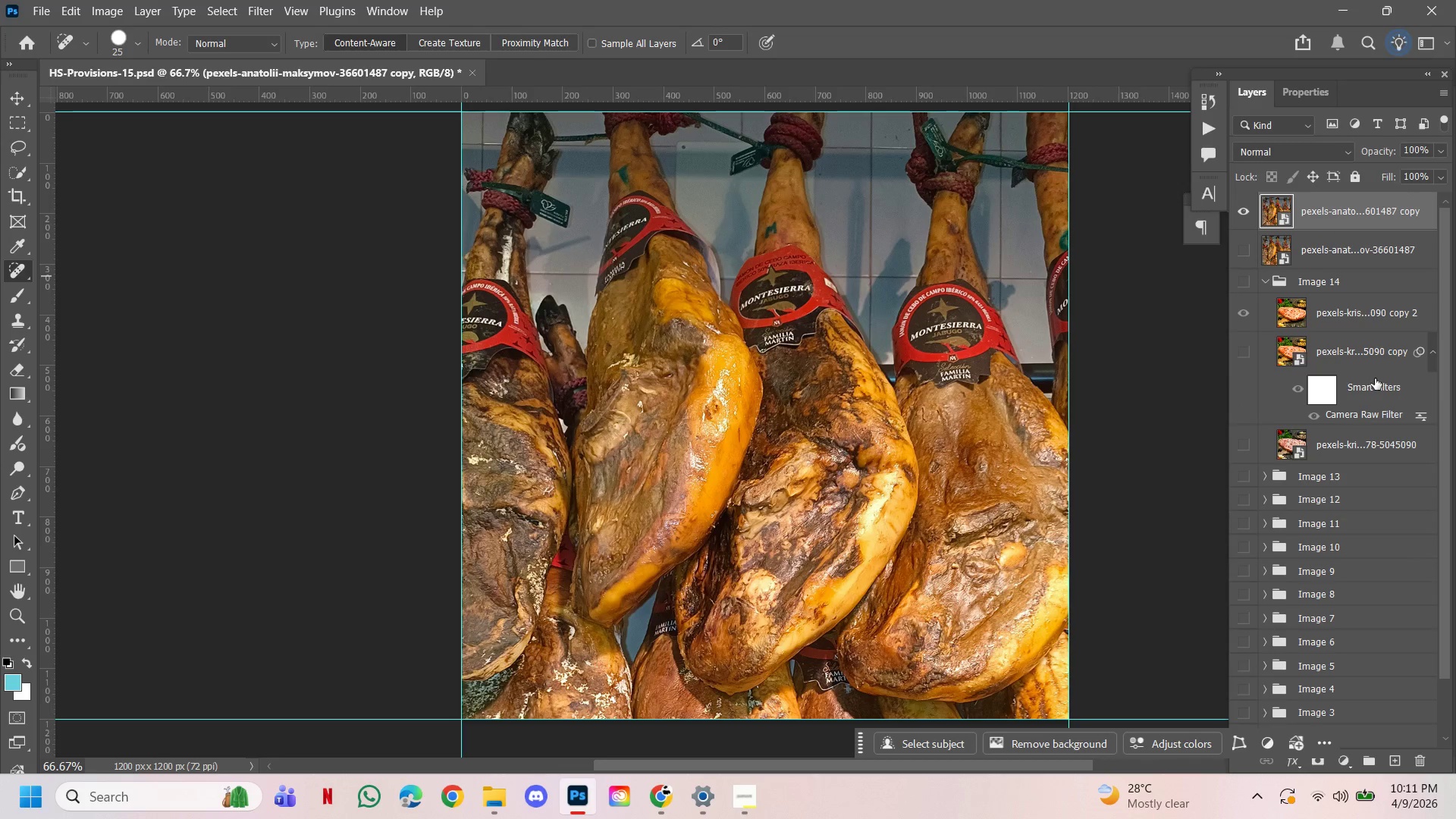 
hold_key(key=AltLeft, duration=1.42)
left_click_drag(start_coordinate=[1370, 388], to_coordinate=[1389, 207])
 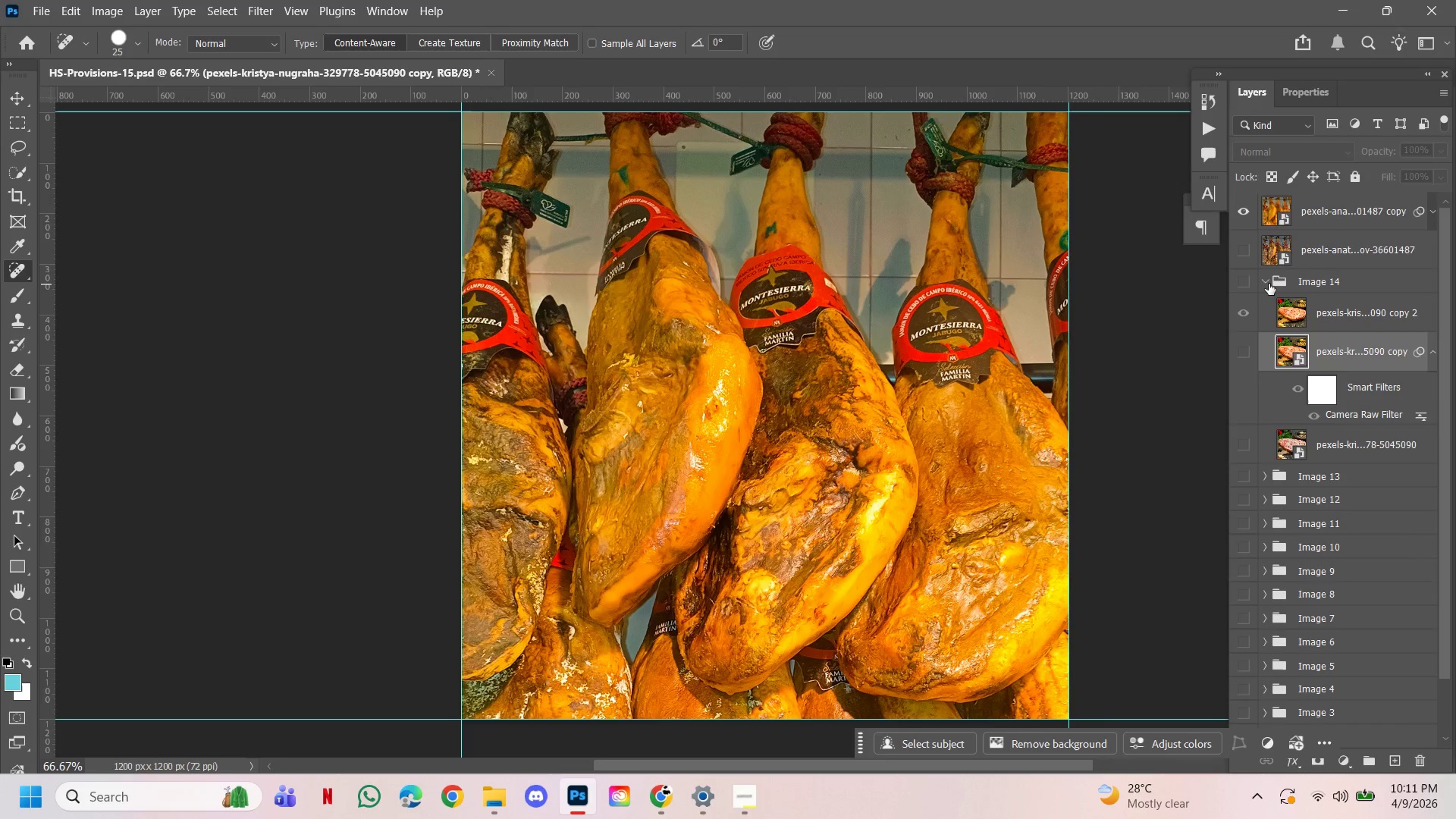 
left_click([1269, 284])
 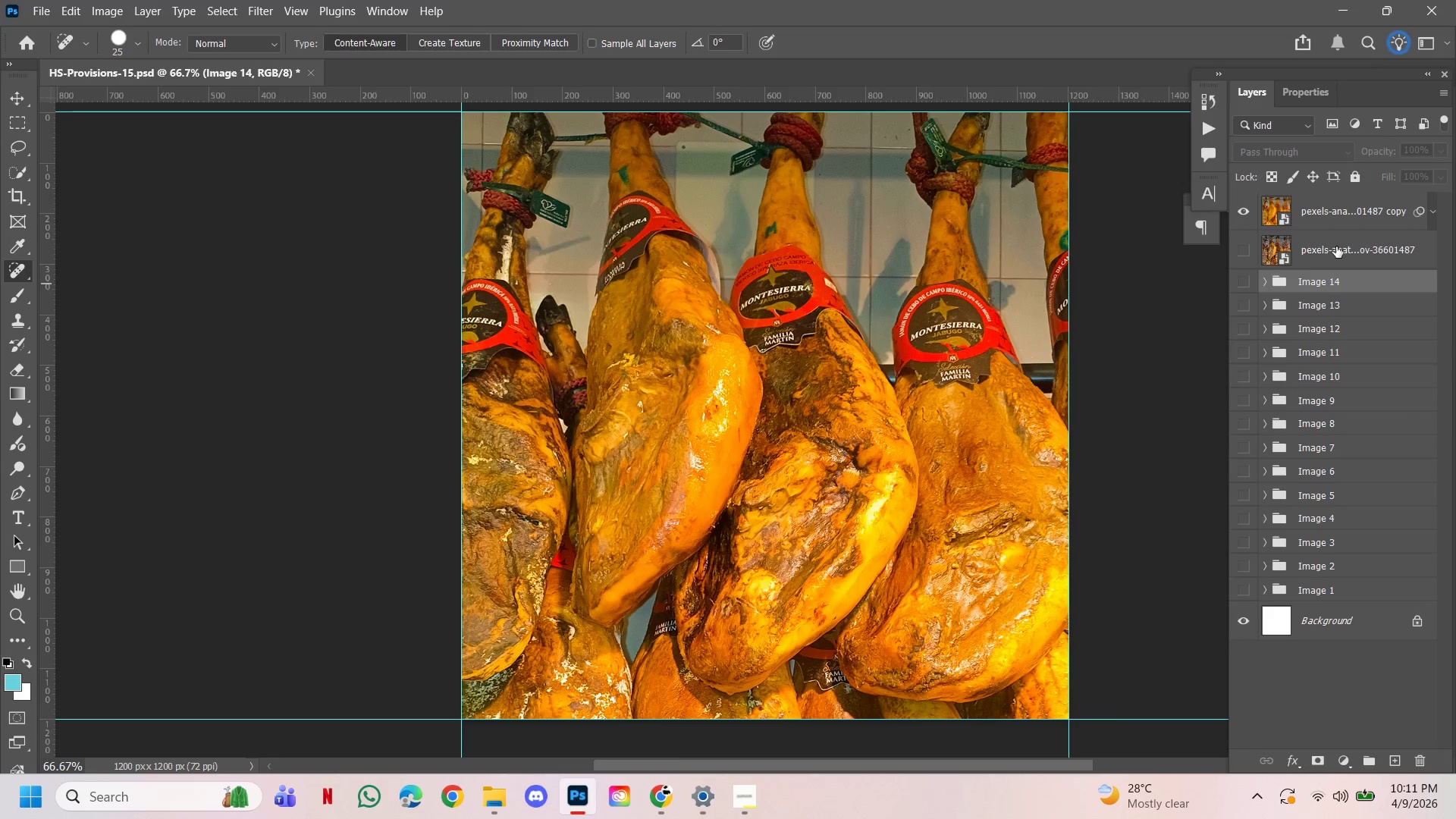 
left_click([1343, 246])
 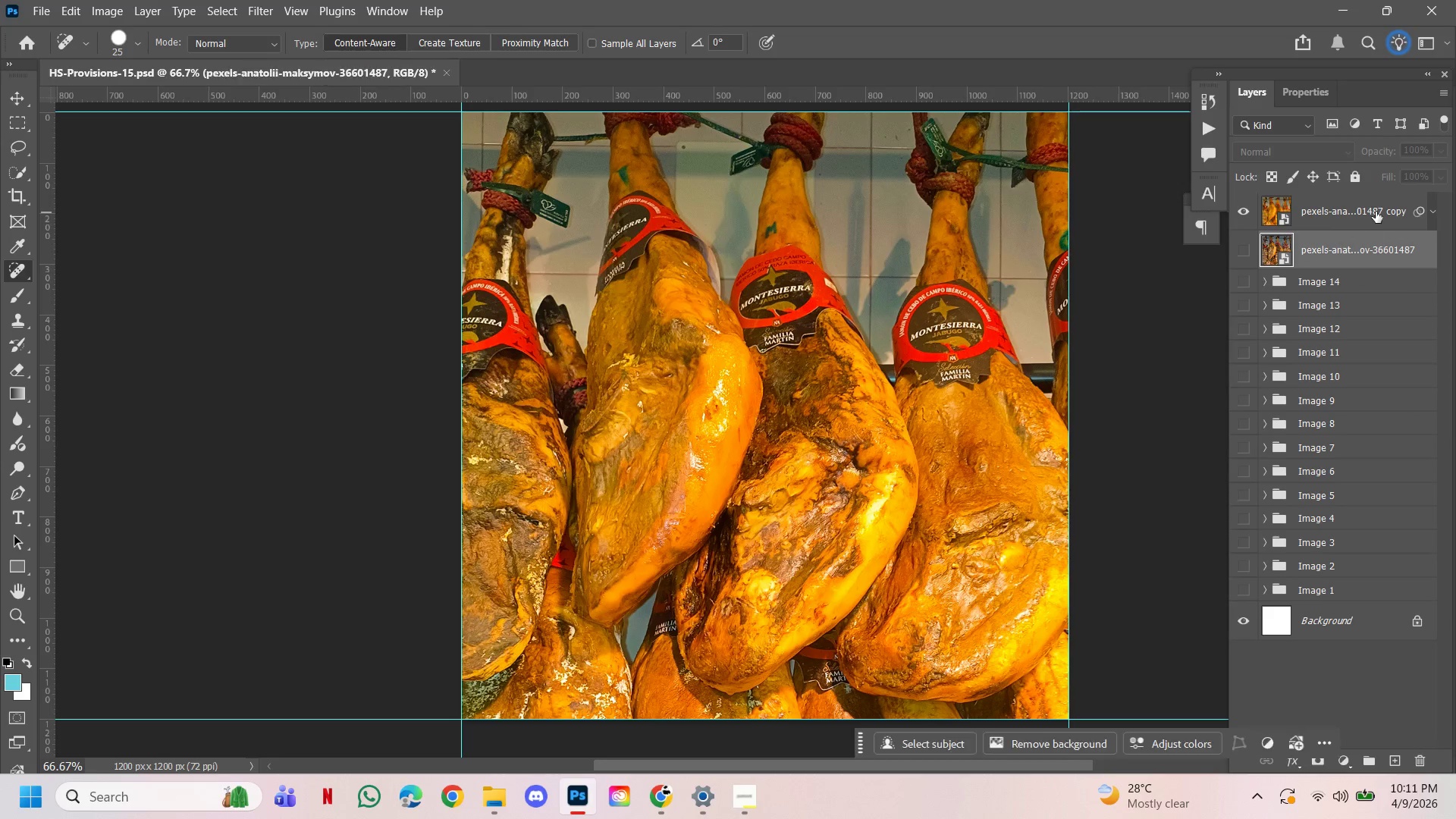 
hold_key(key=ControlLeft, duration=1.34)
double_click([1376, 212])
 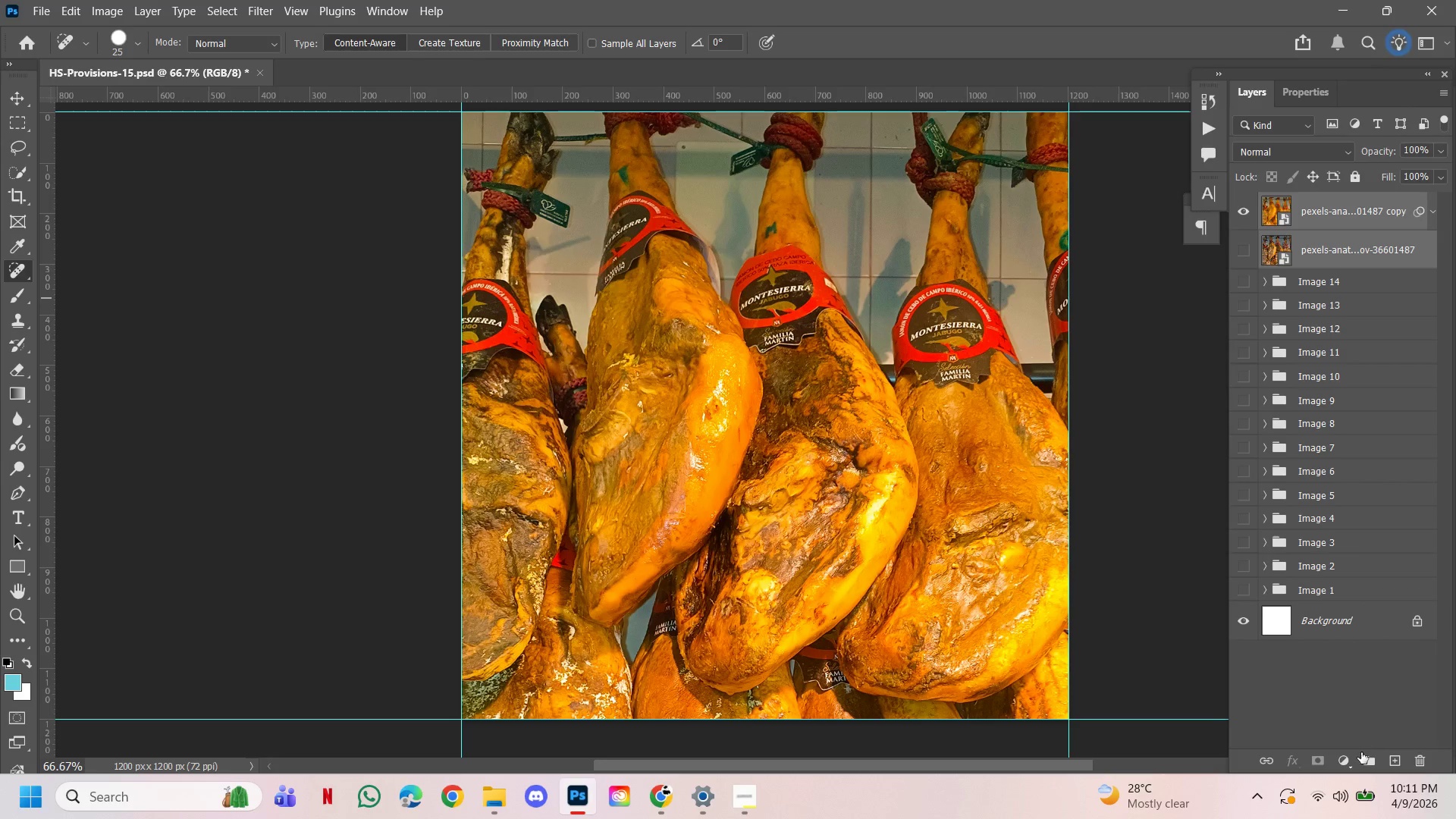 
left_click([1364, 755])
 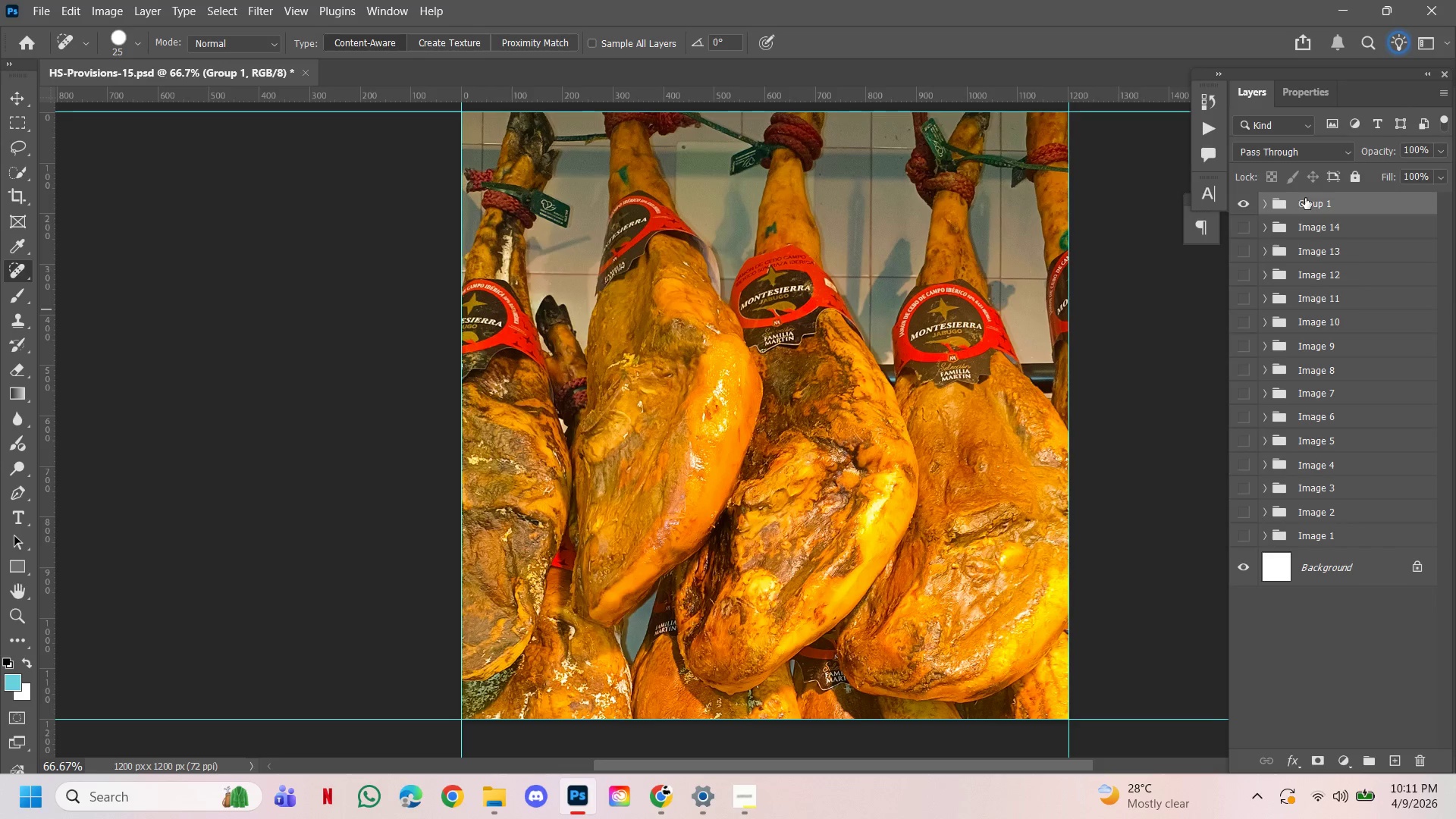 
double_click([1315, 200])
 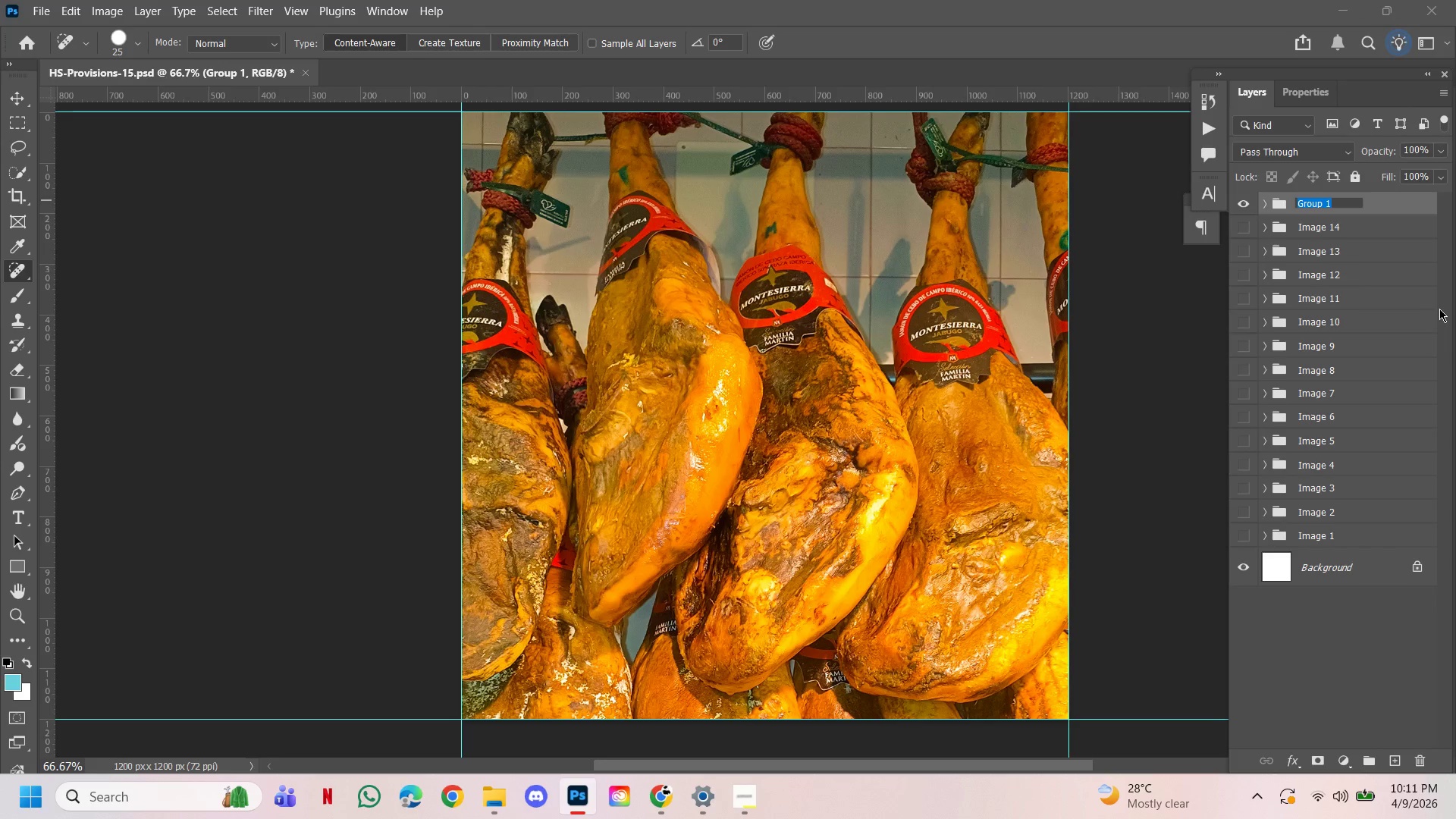 
type(Image 15)
 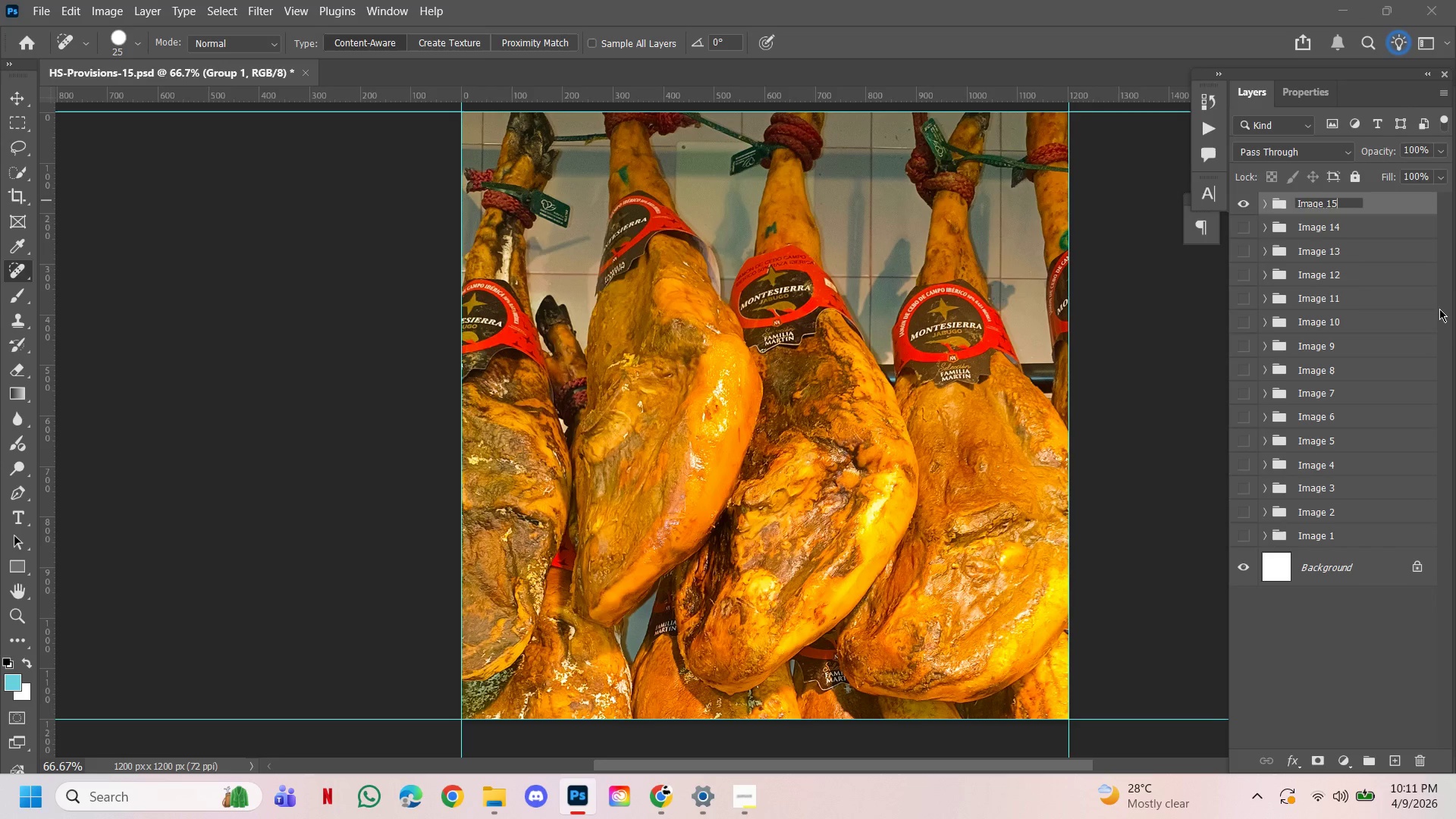 
key(Enter)
 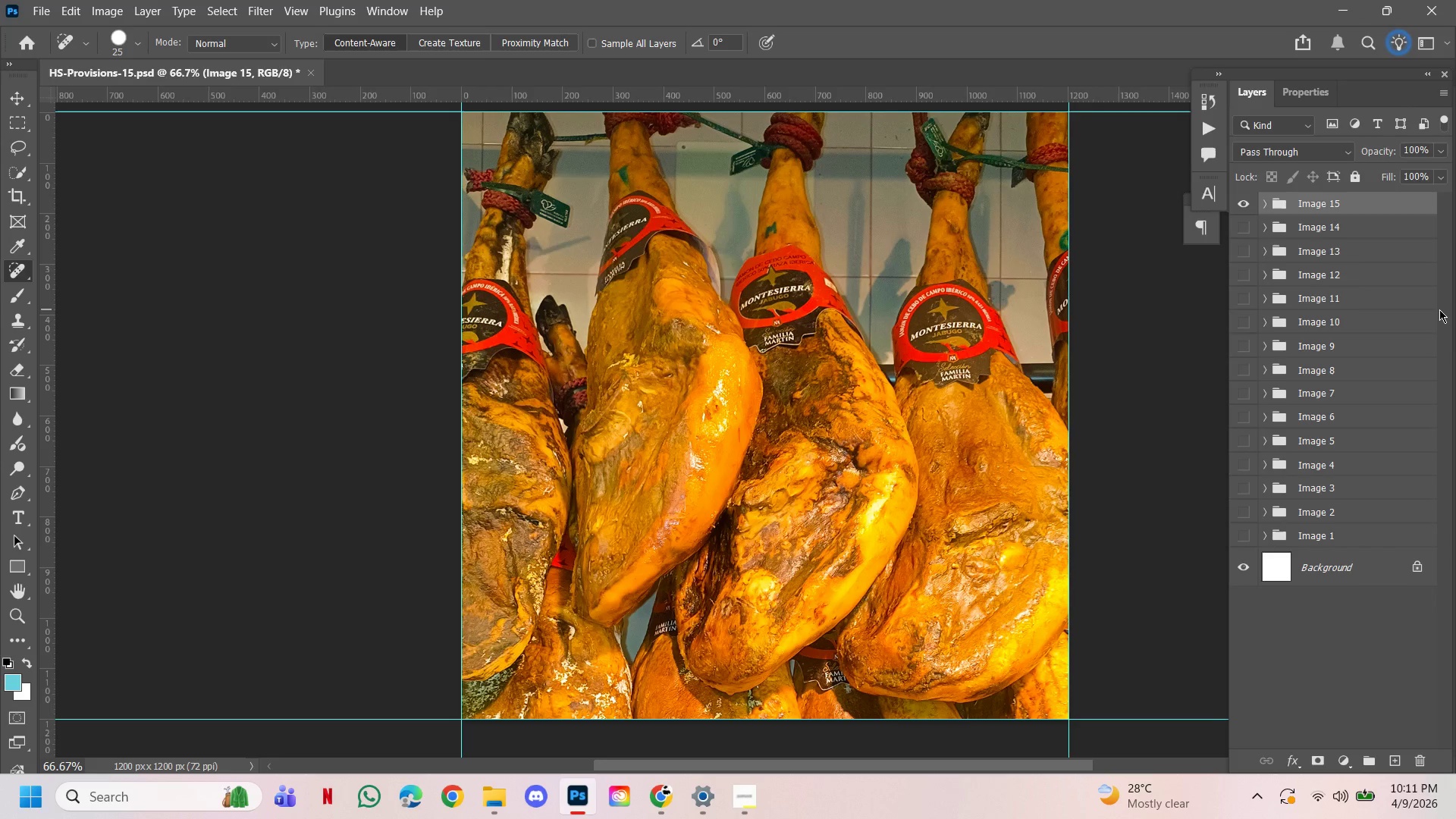 
hold_key(key=ControlLeft, duration=0.84)
 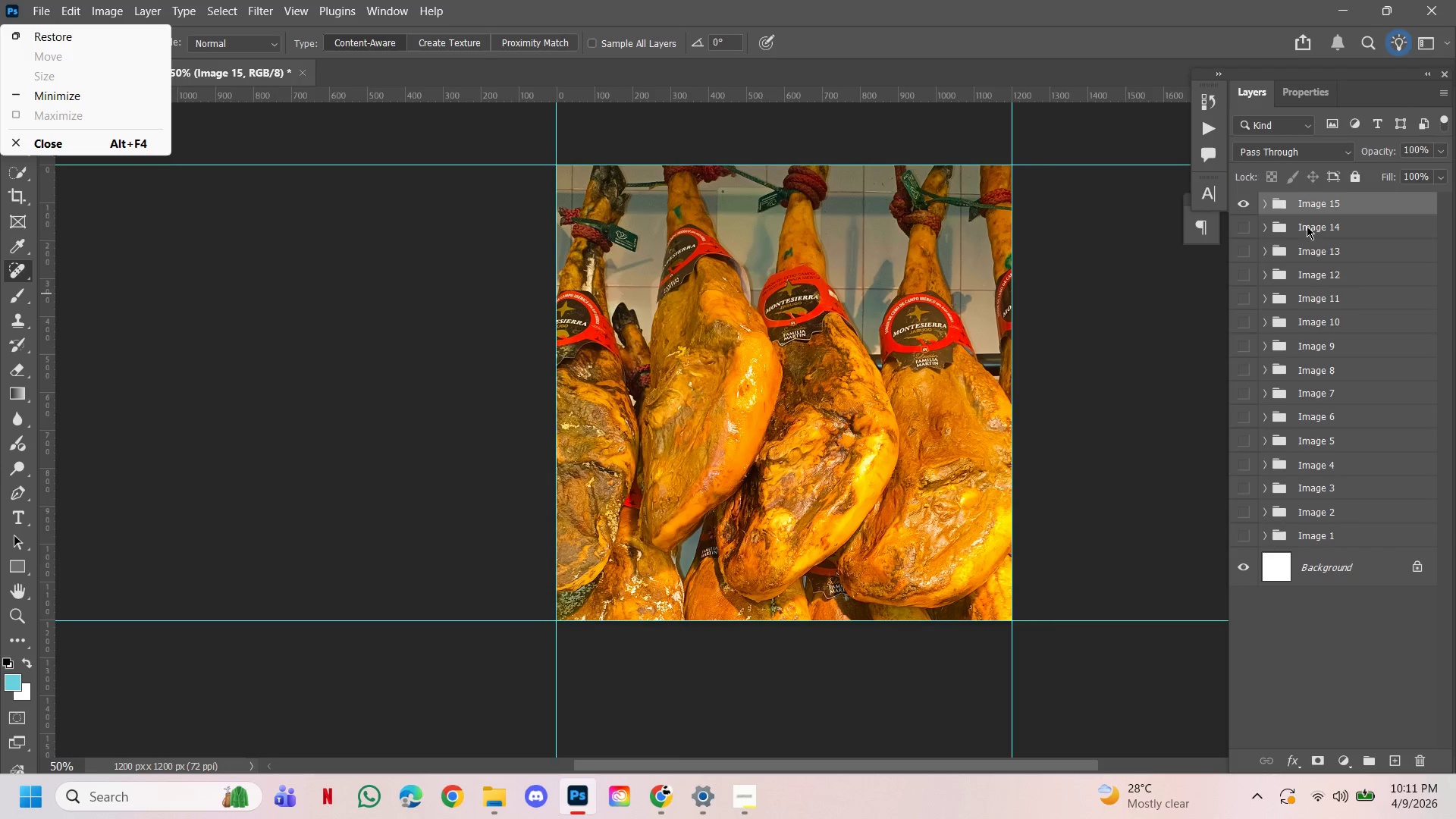 
hold_key(key=AltLeft, duration=0.77)
 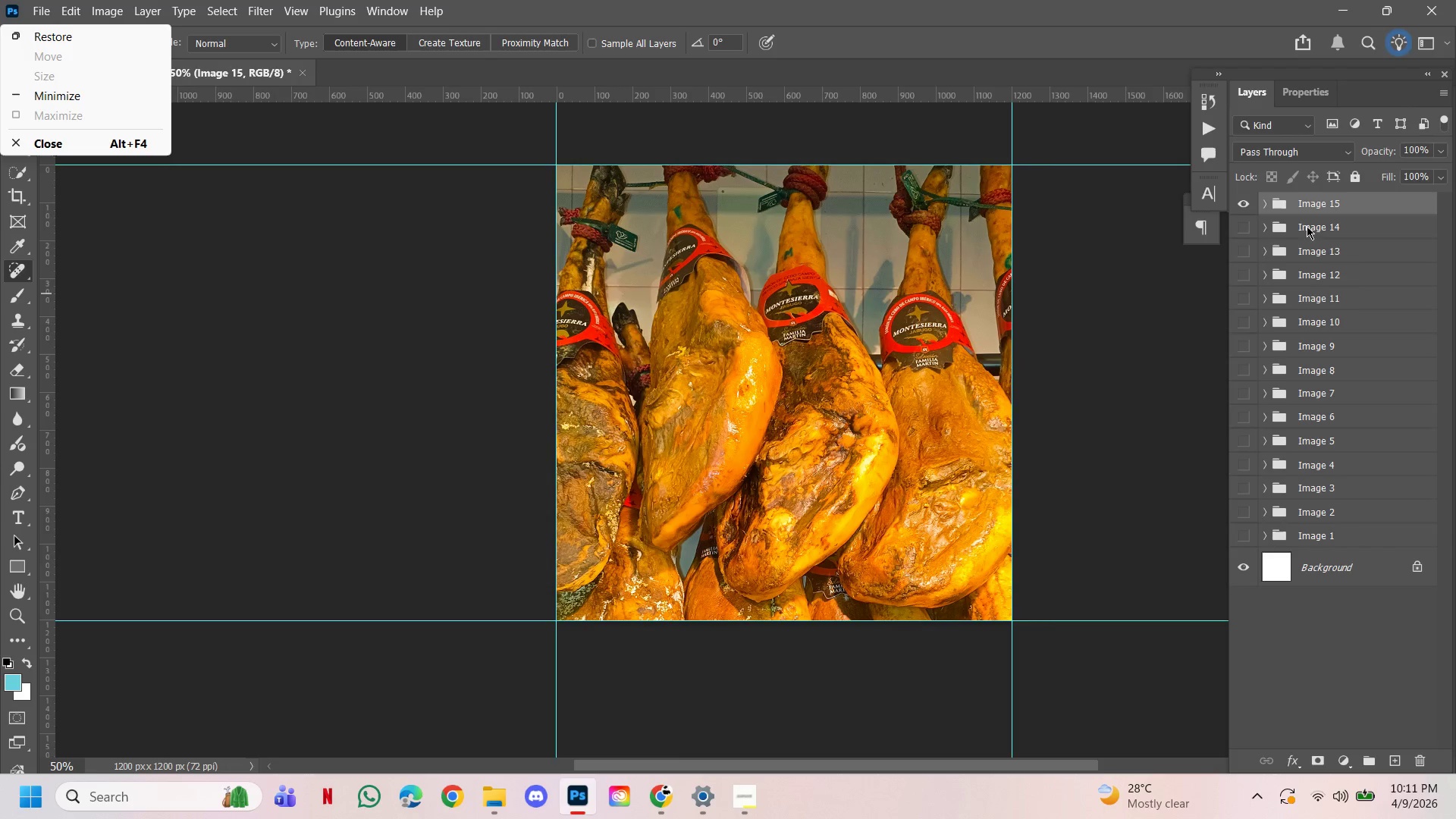 
hold_key(key=Space, duration=0.83)
 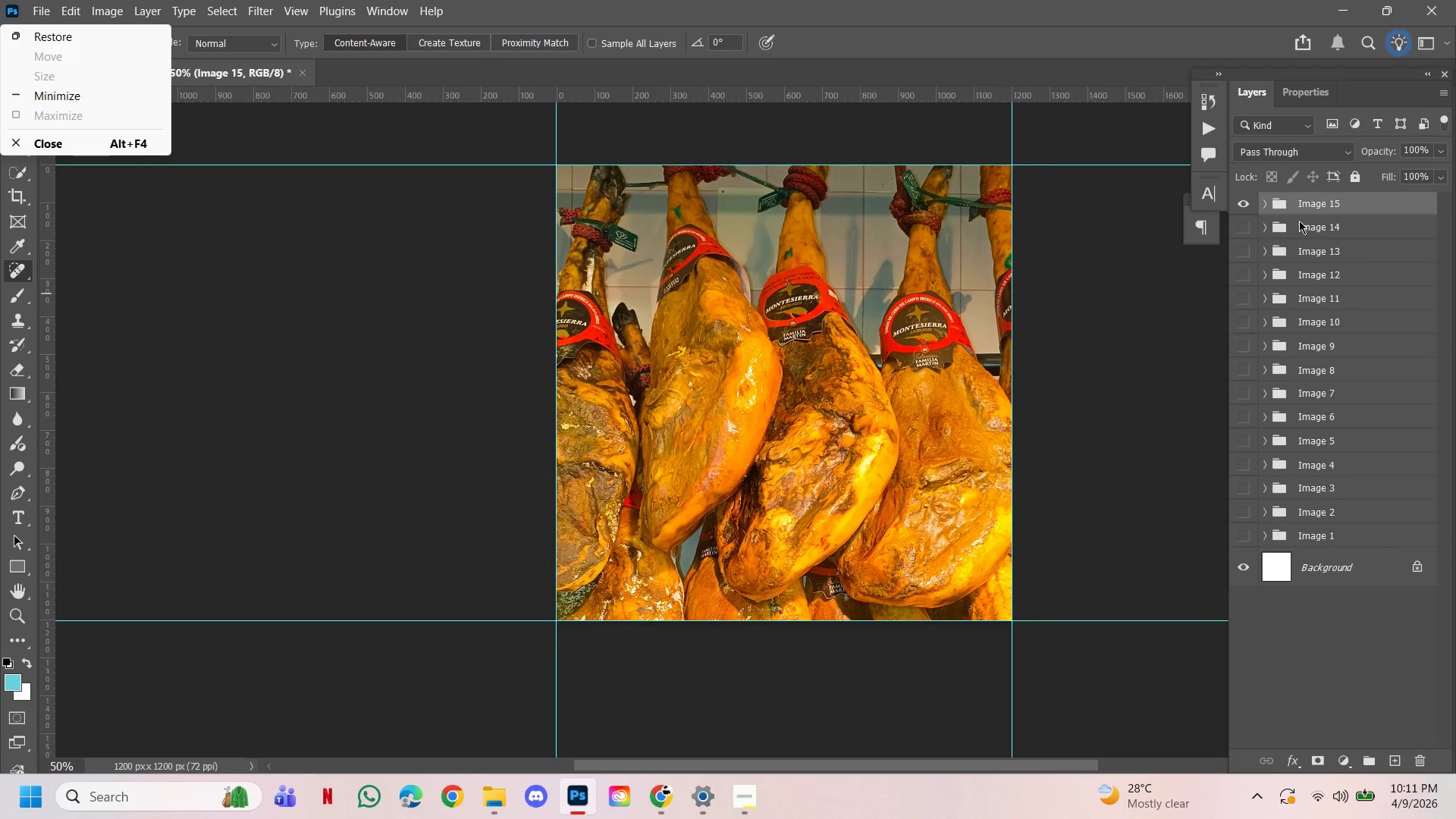 
left_click([843, 323])
 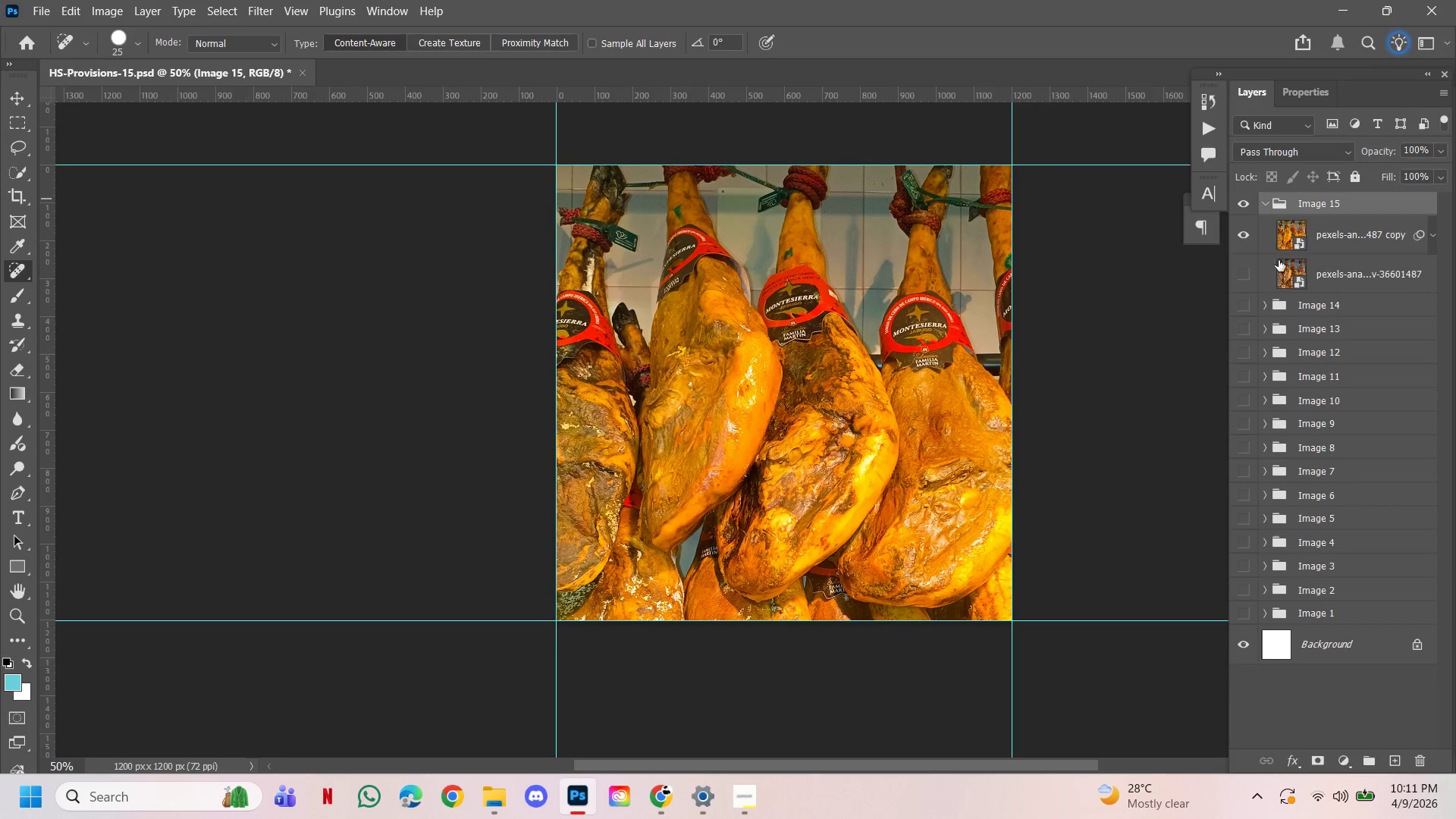 
left_click([1255, 276])
 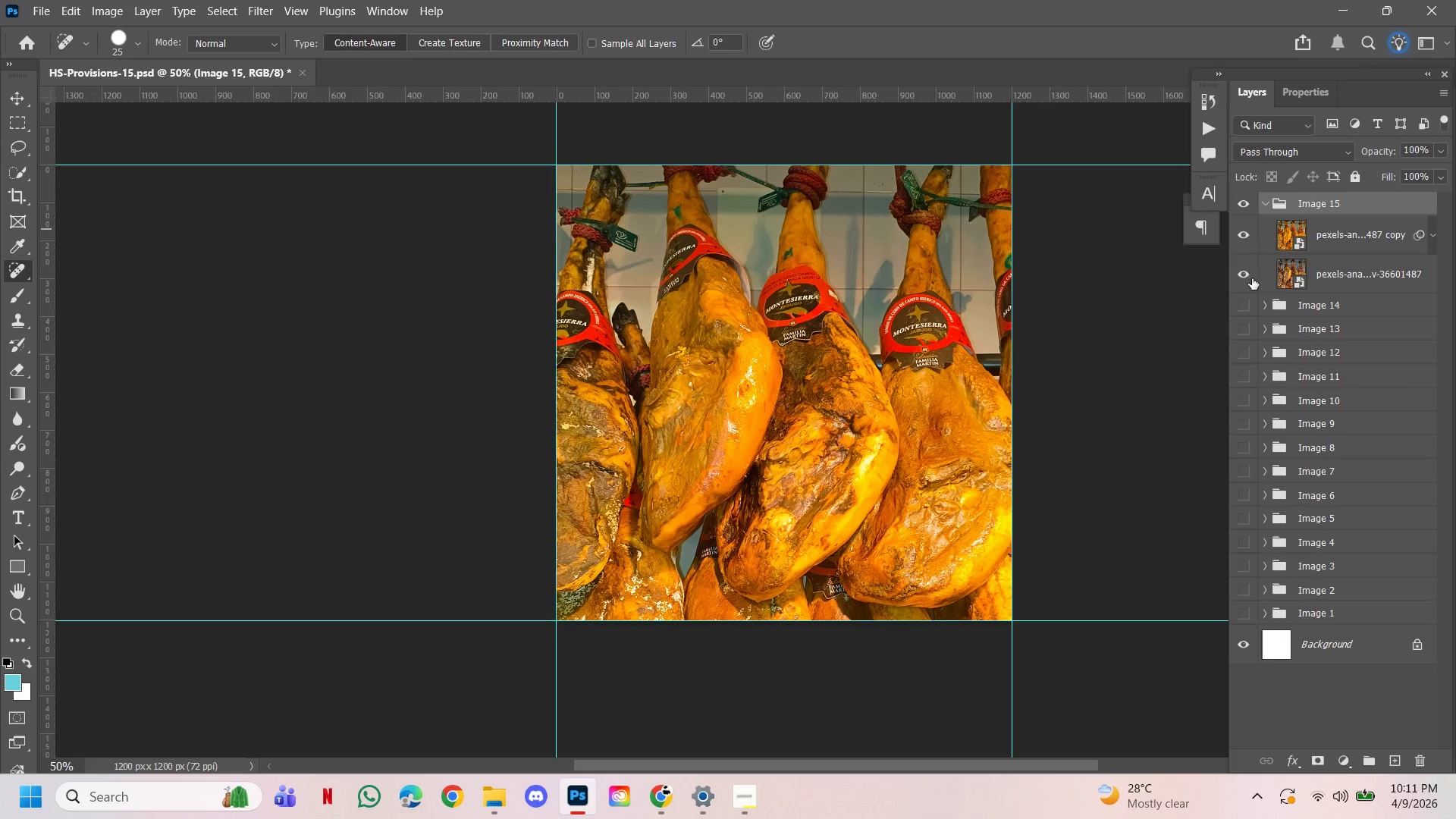 
left_click([1241, 271])
 